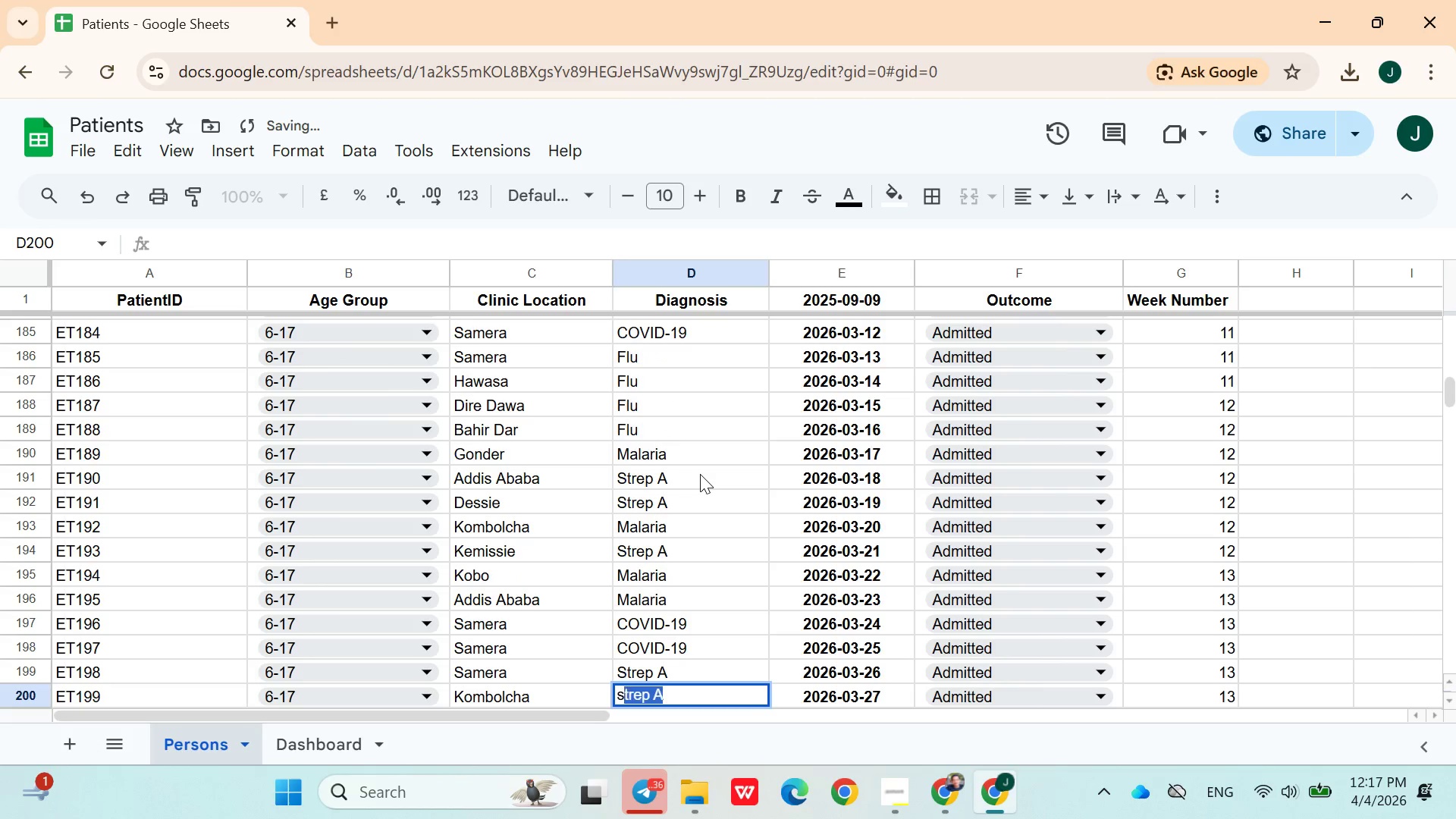 
key(ArrowDown)
 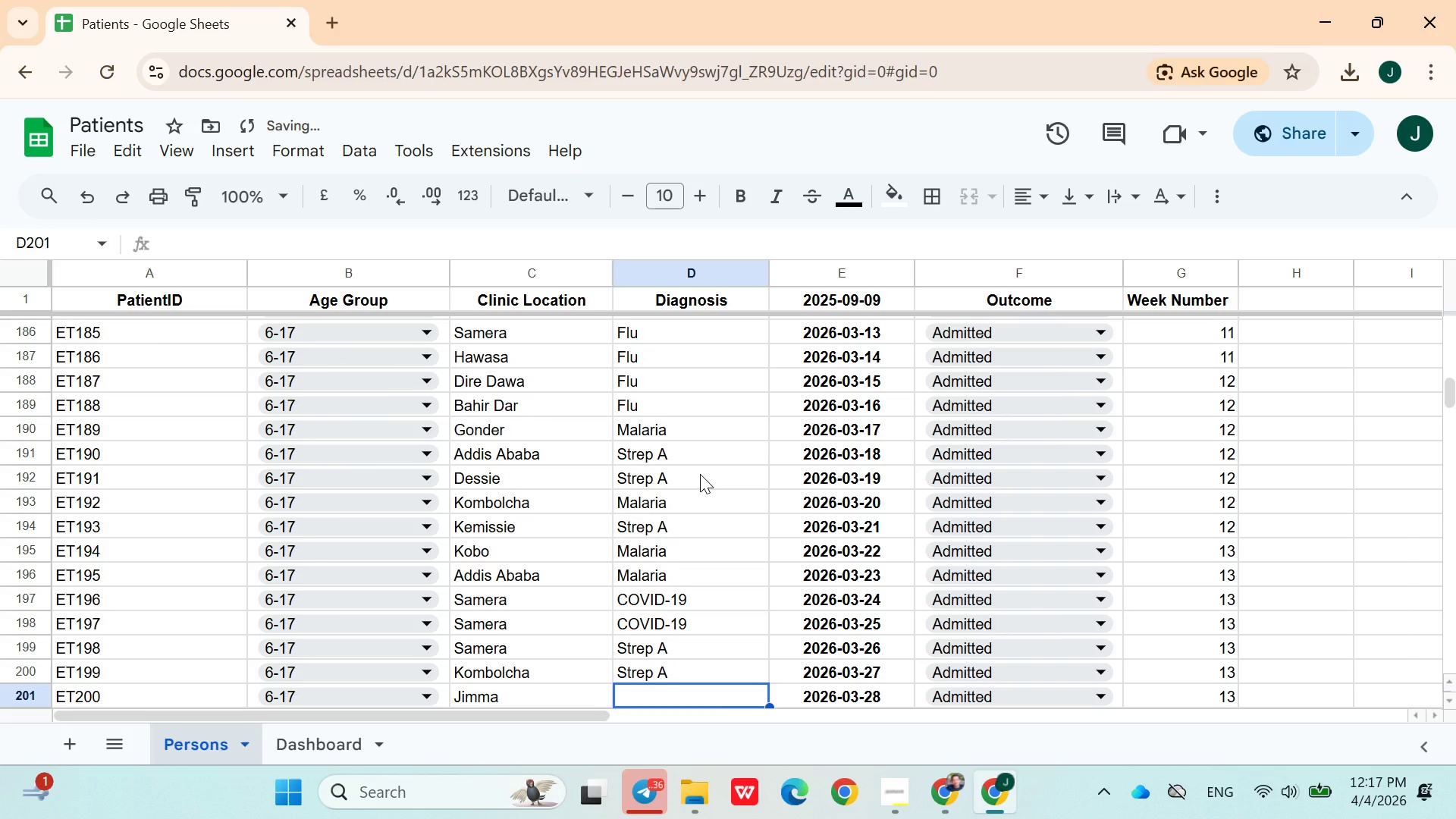 
key(F)
 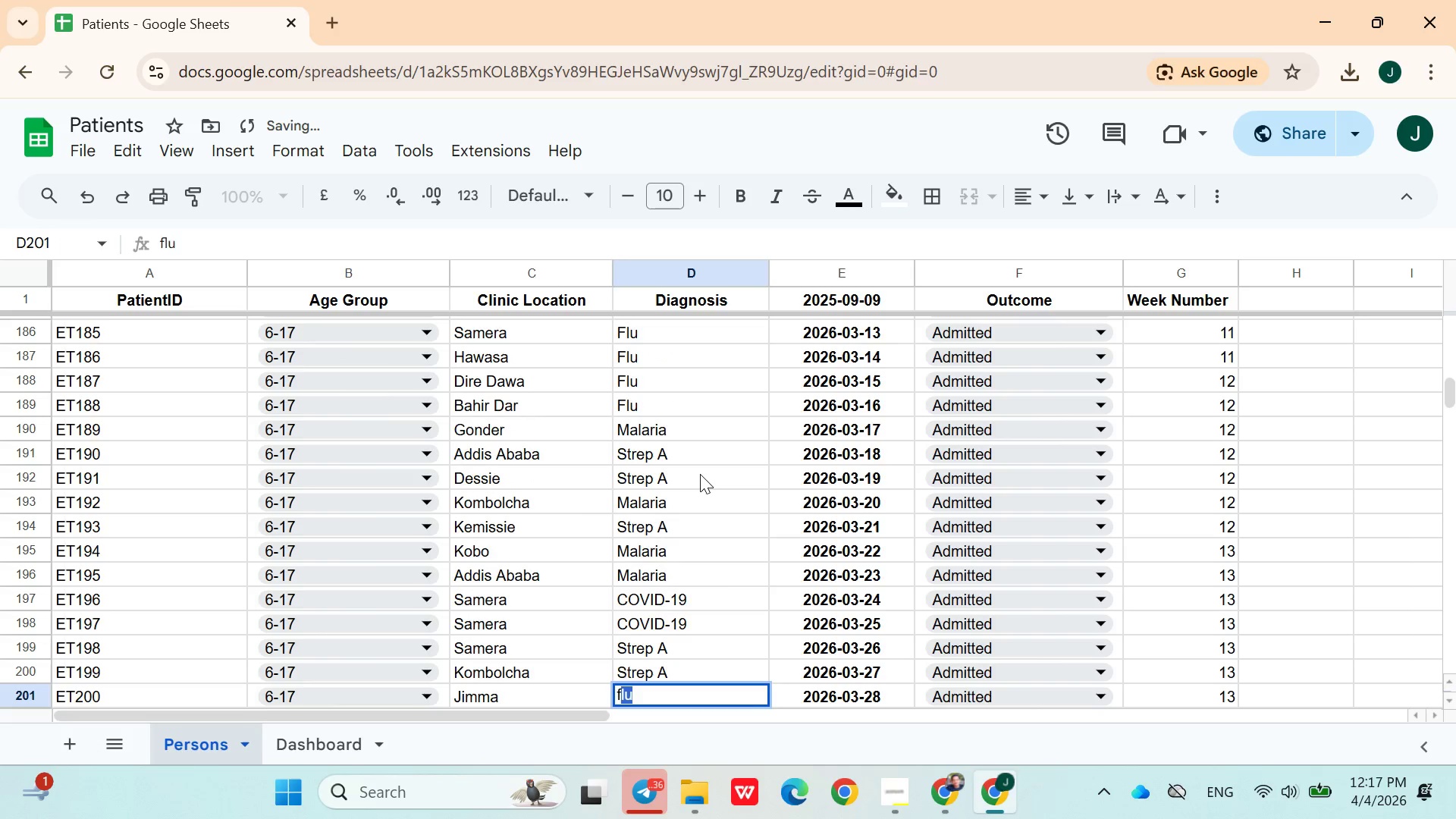 
key(ArrowDown)
 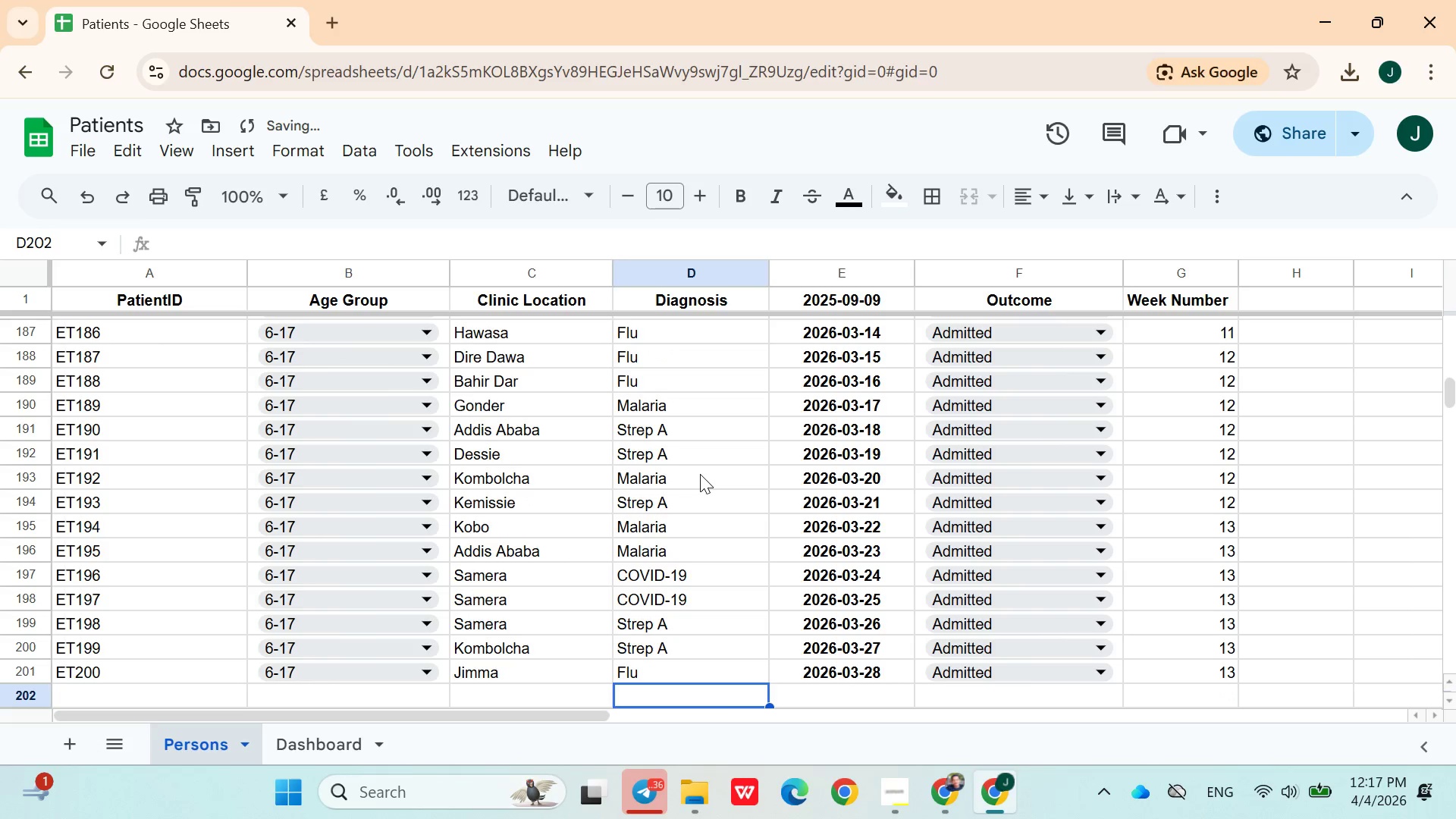 
key(ArrowUp)
 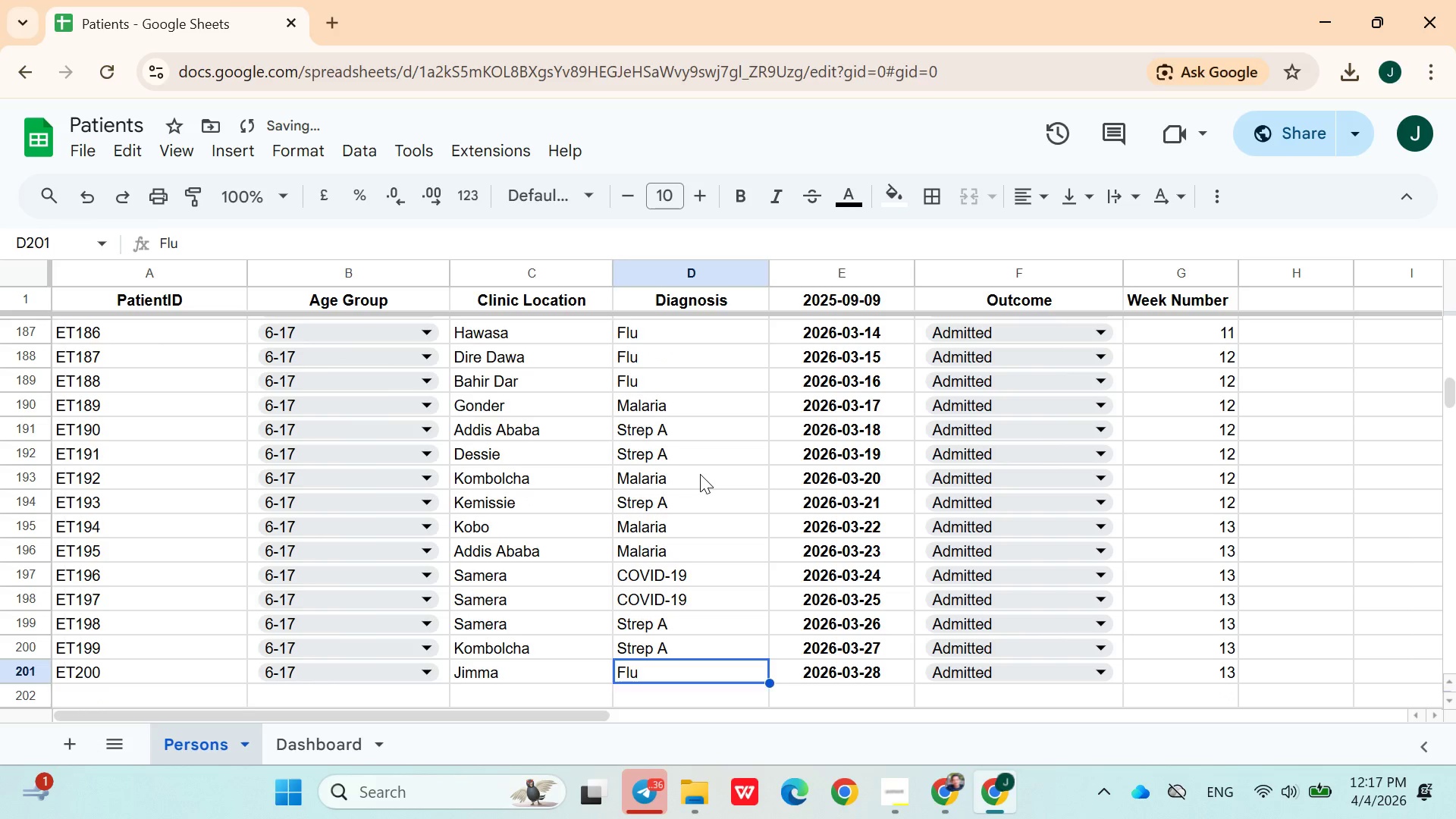 
hold_key(key=ArrowUp, duration=1.28)
 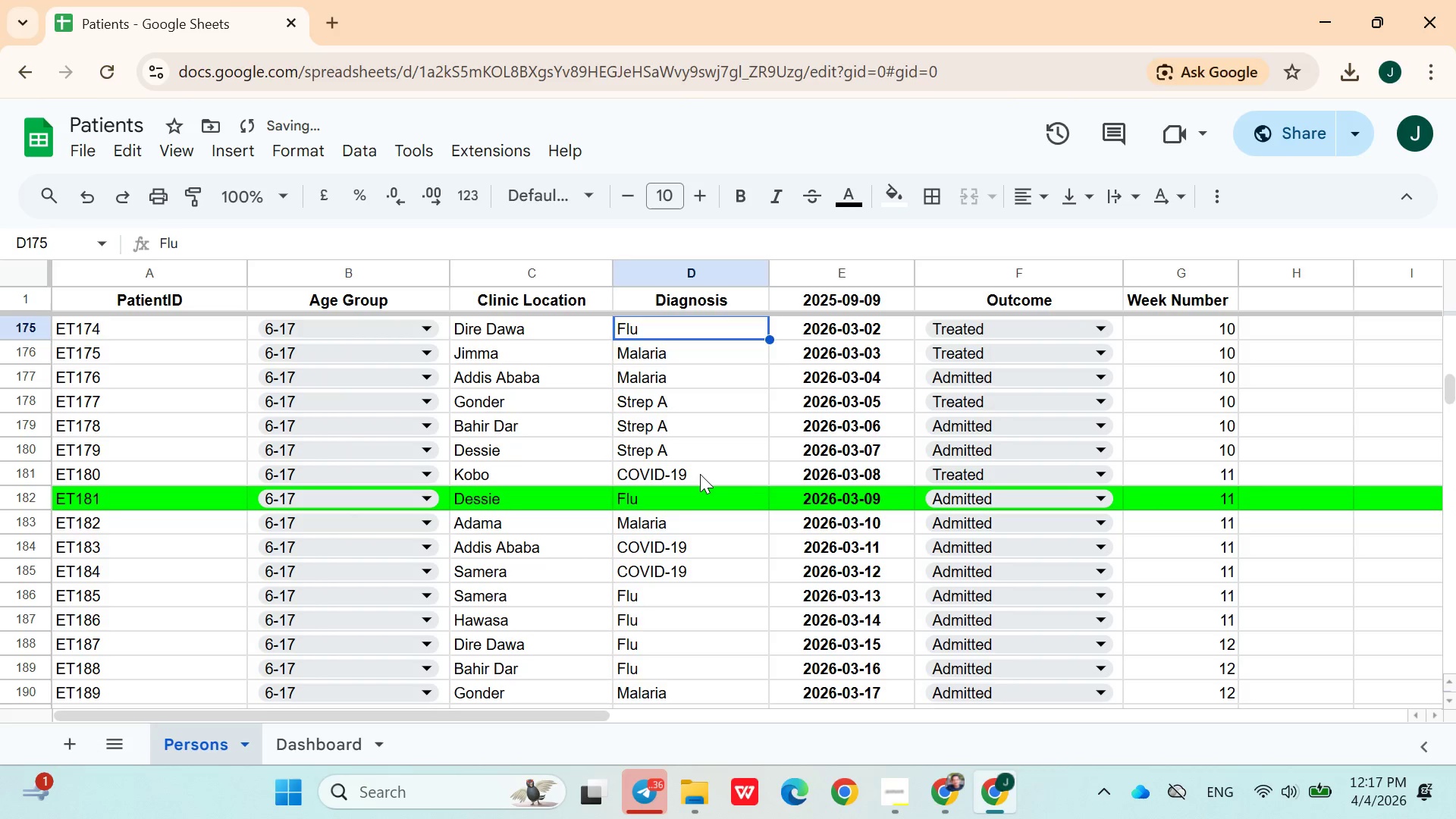 
key(ArrowDown)
 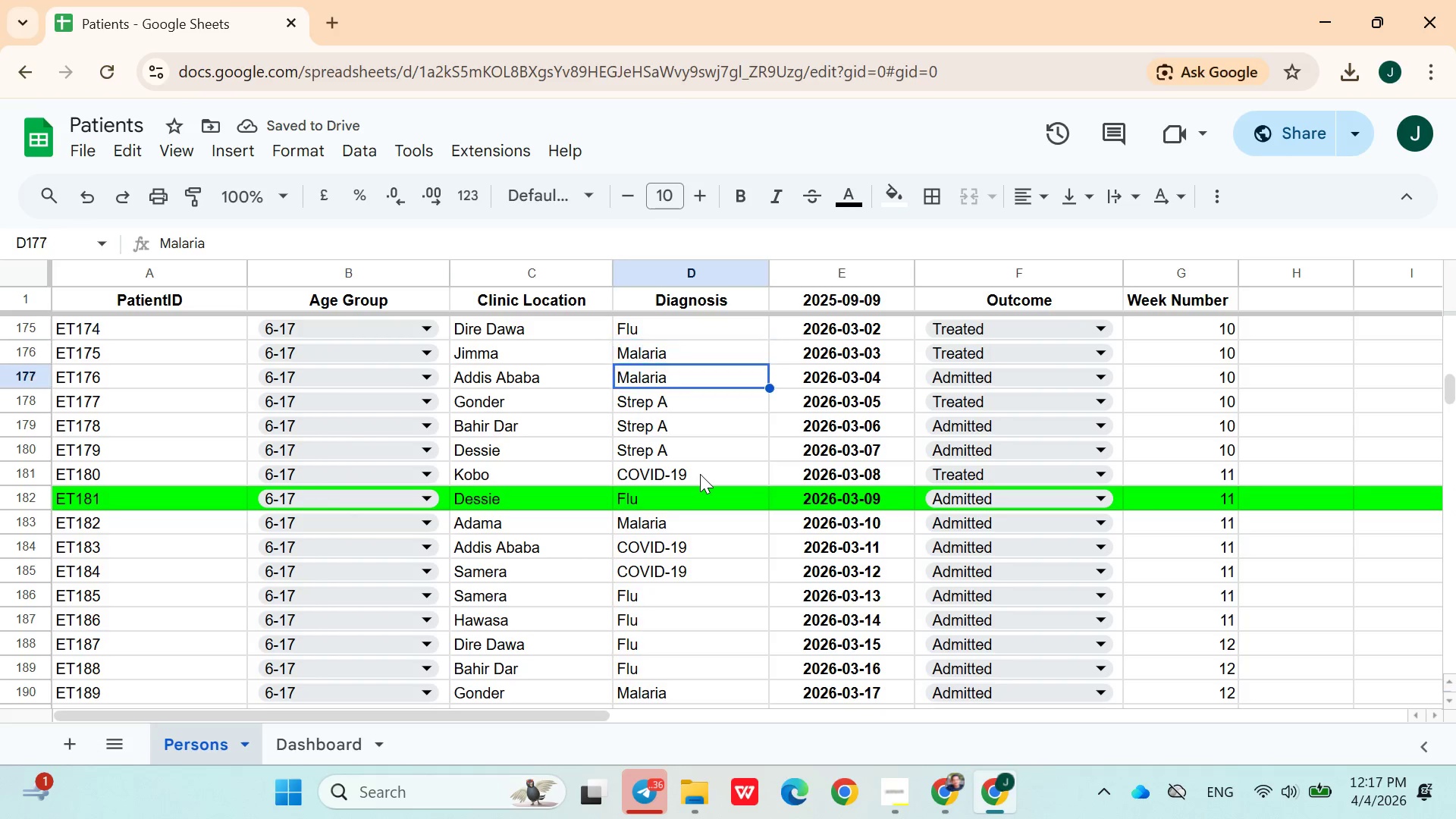 
key(ArrowDown)
 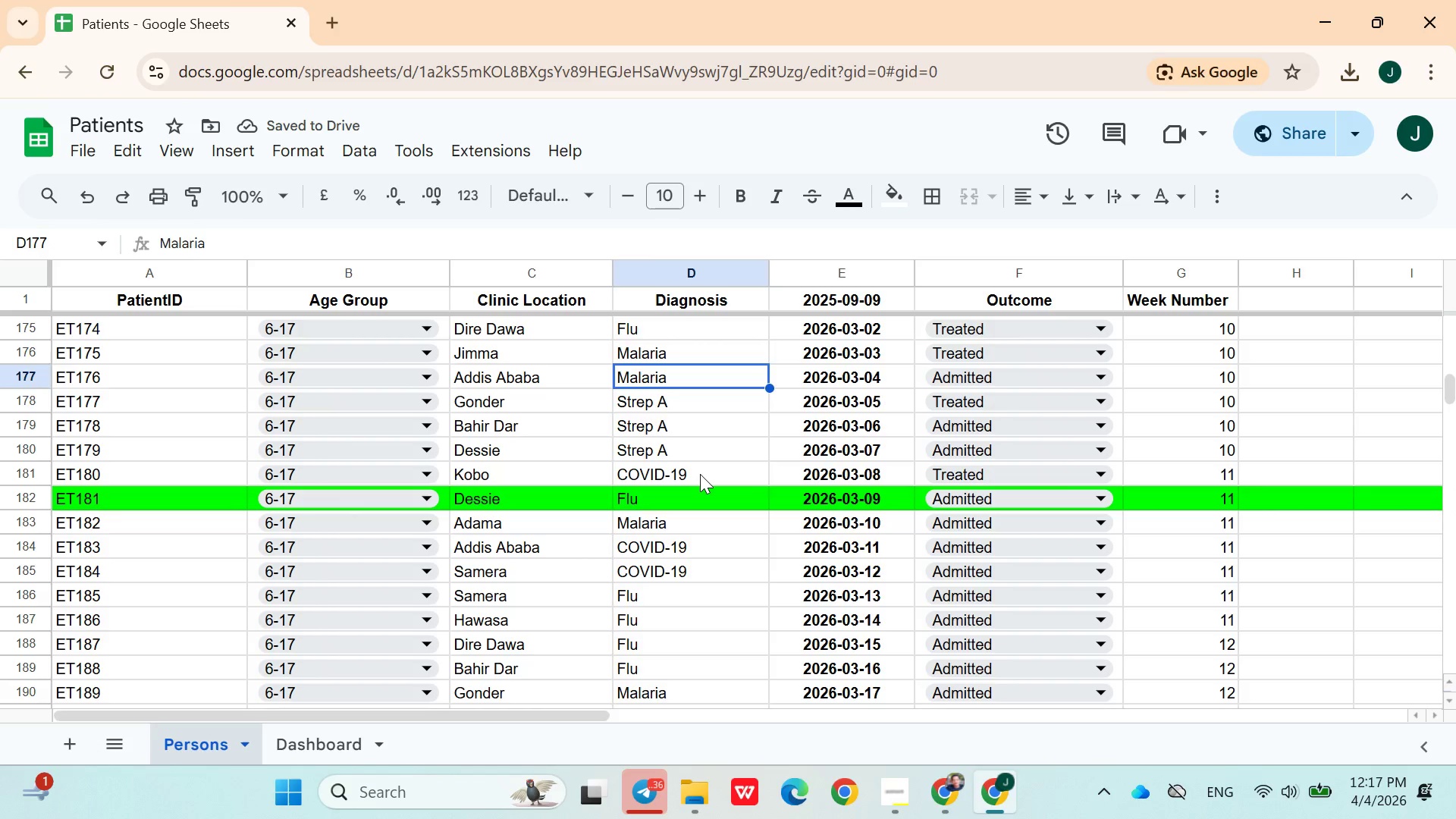 
key(ArrowDown)
 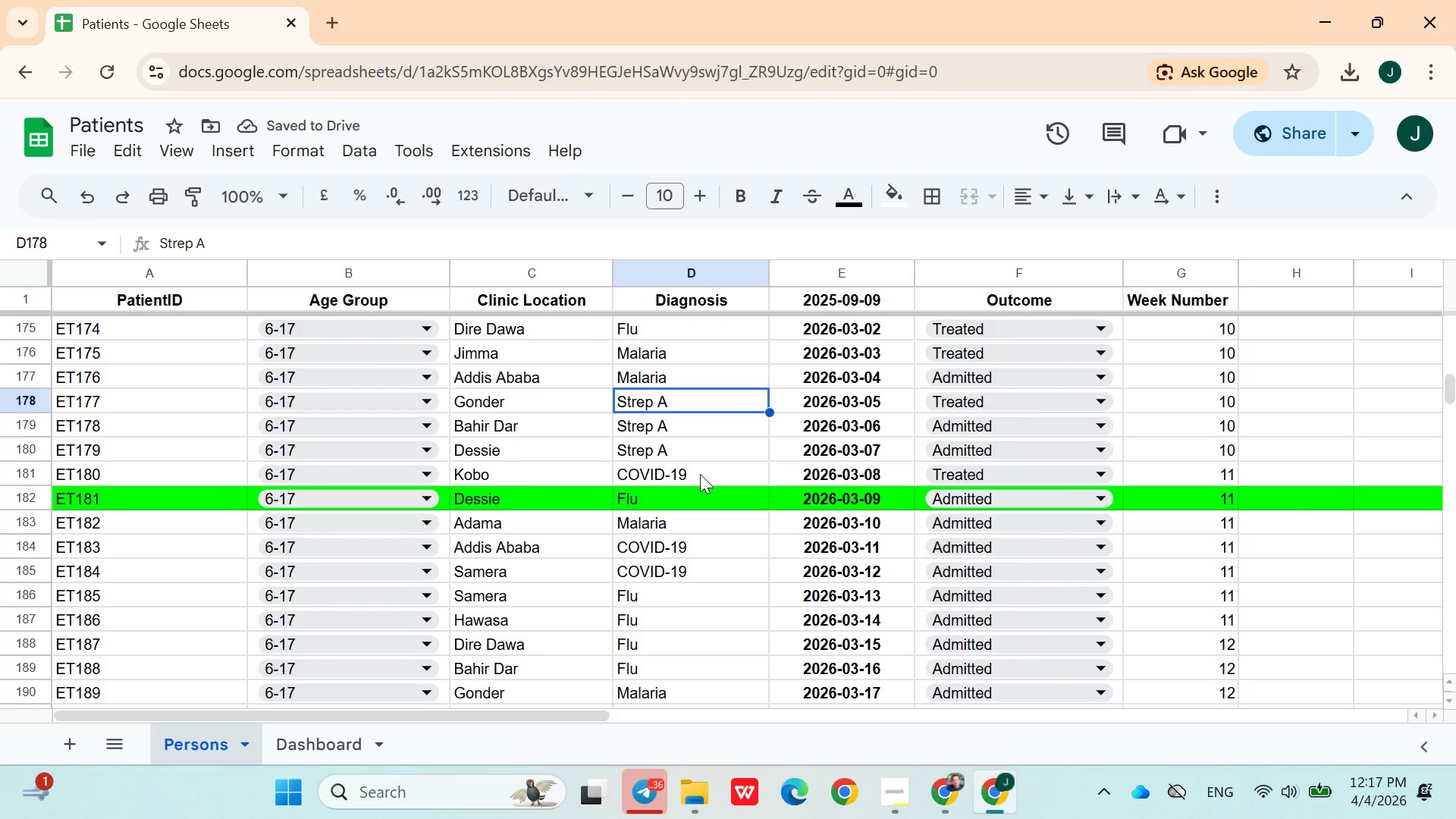 
key(ArrowDown)
 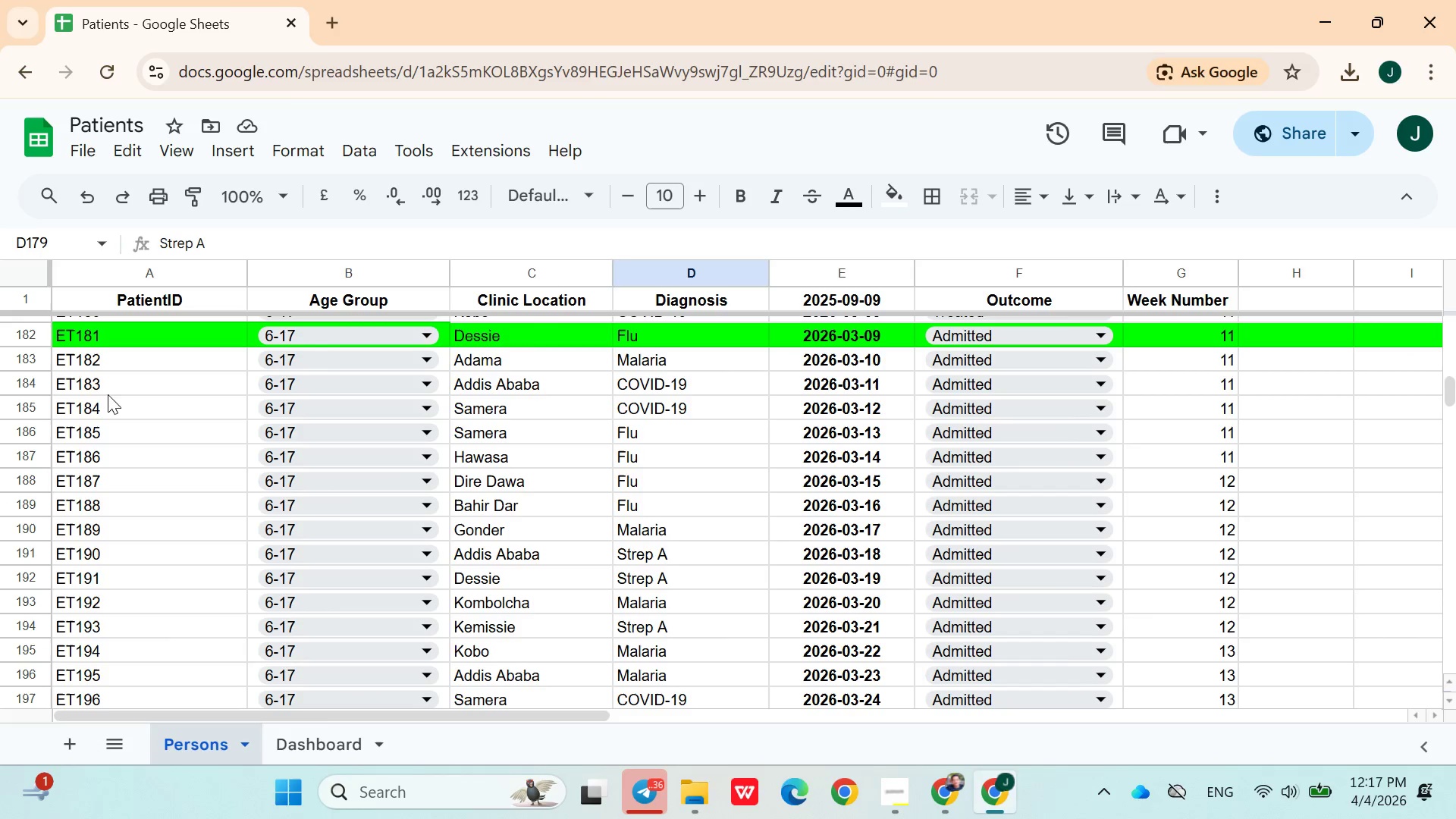 
left_click([101, 340])
 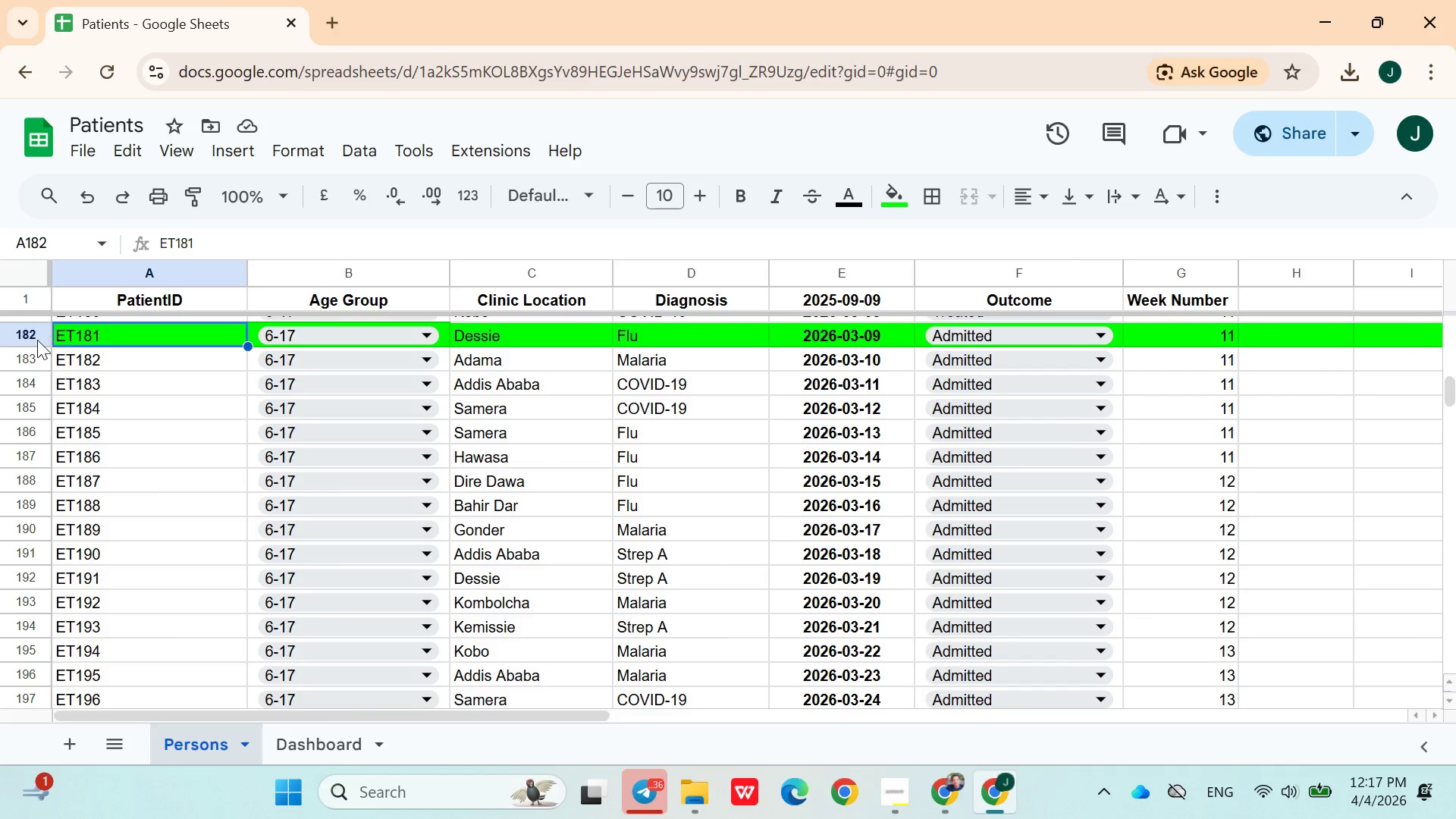 
left_click([32, 340])
 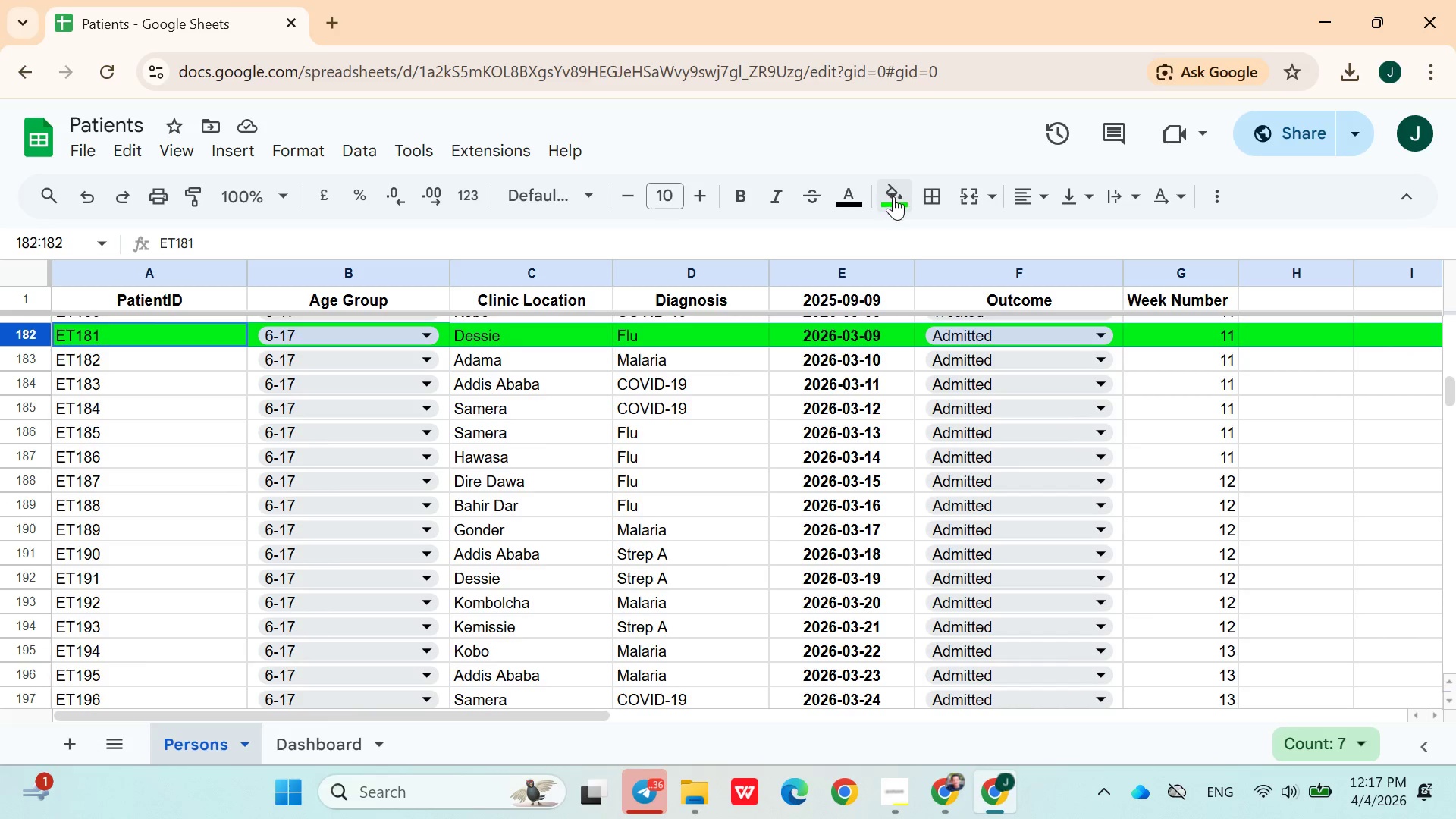 
left_click([900, 196])
 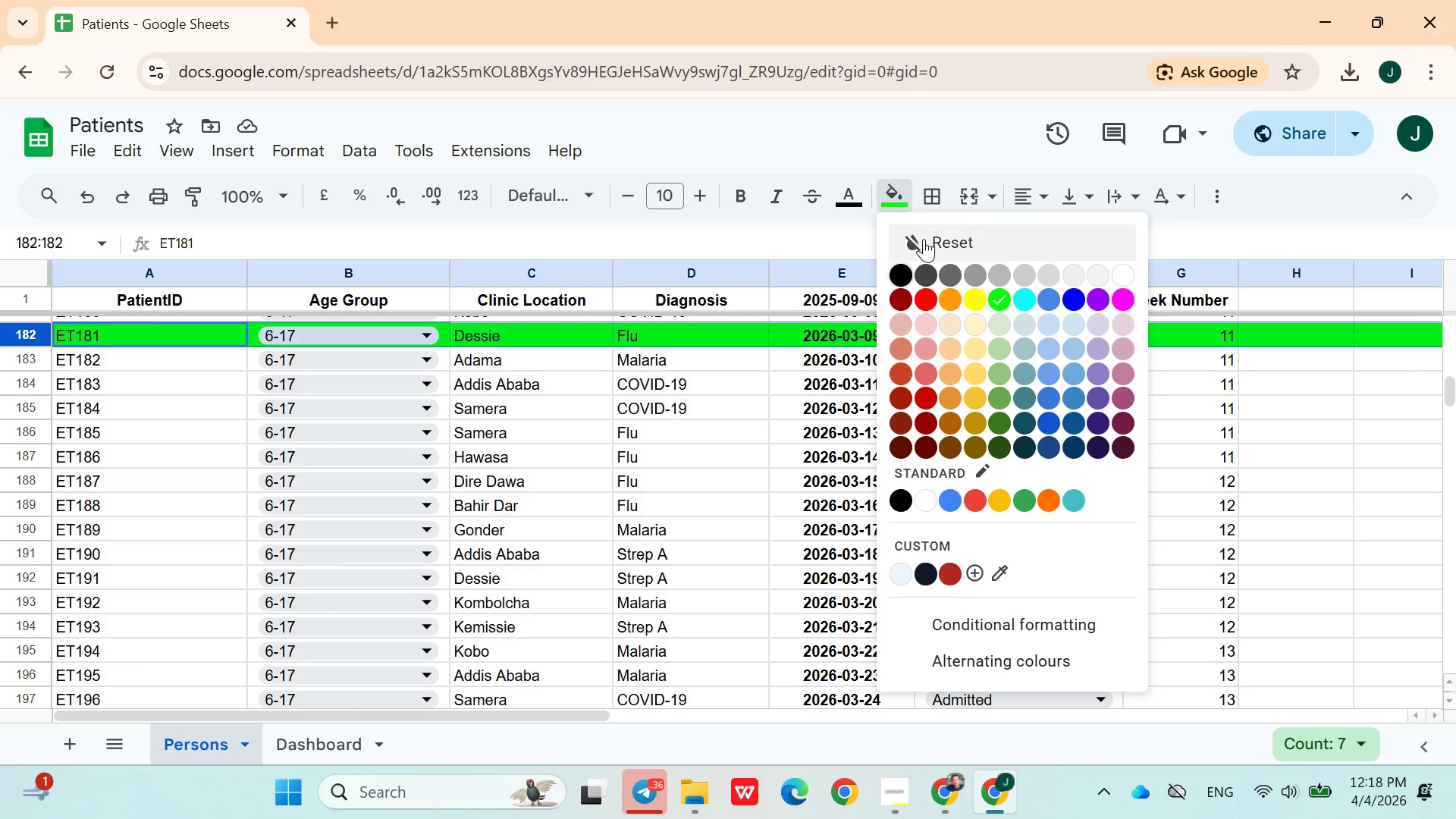 
left_click([925, 243])
 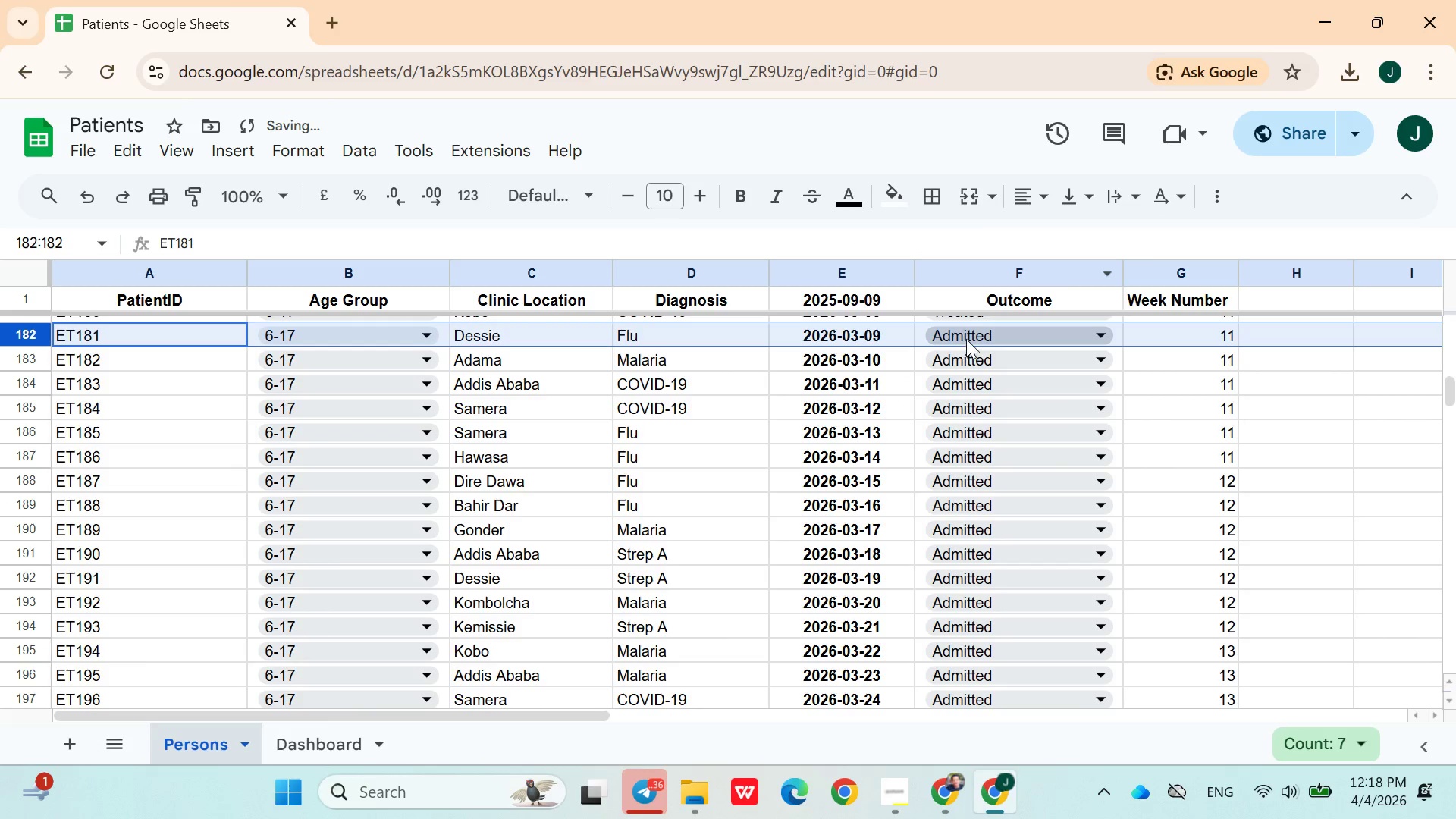 
left_click([981, 363])
 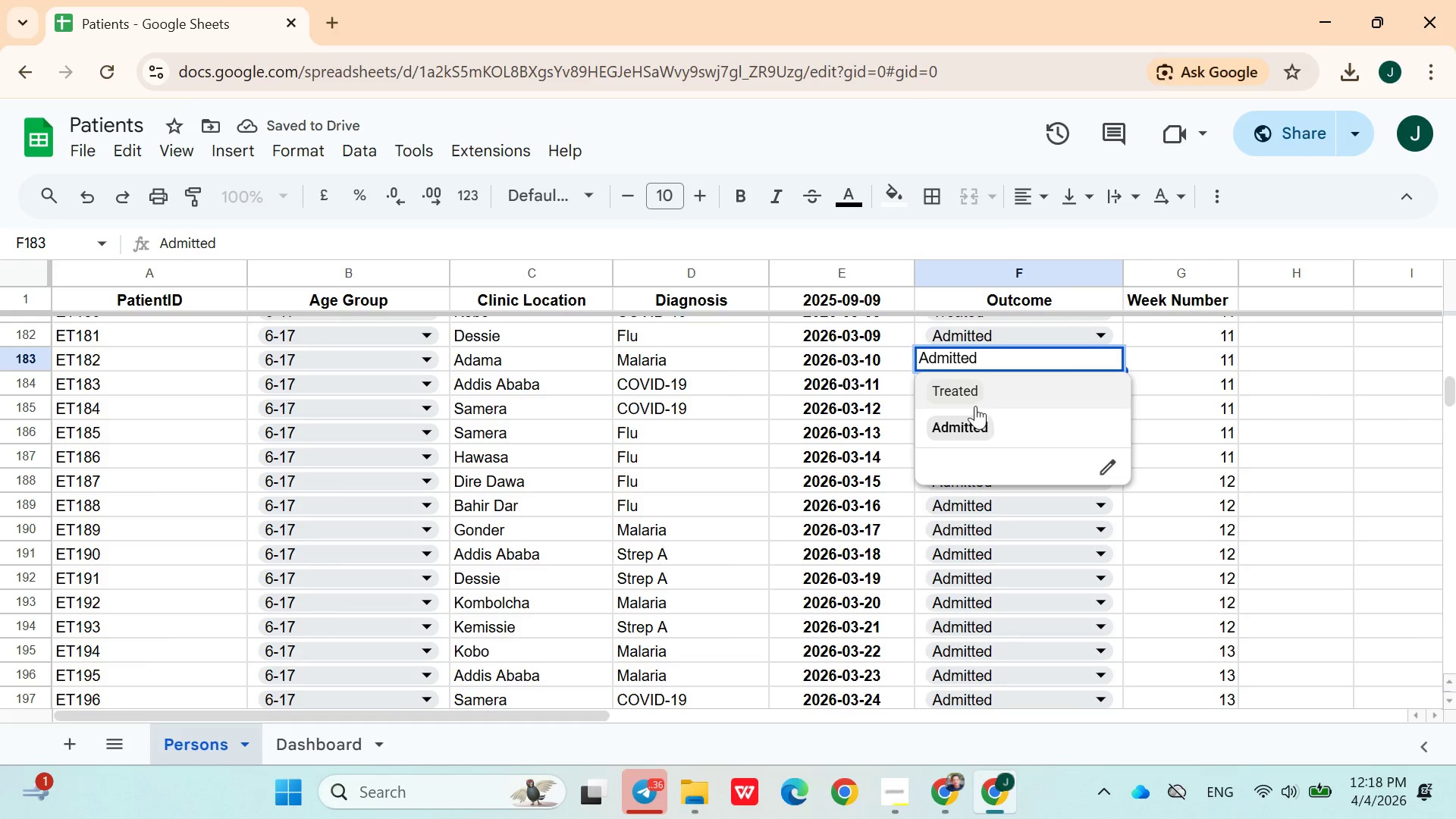 
left_click([974, 399])
 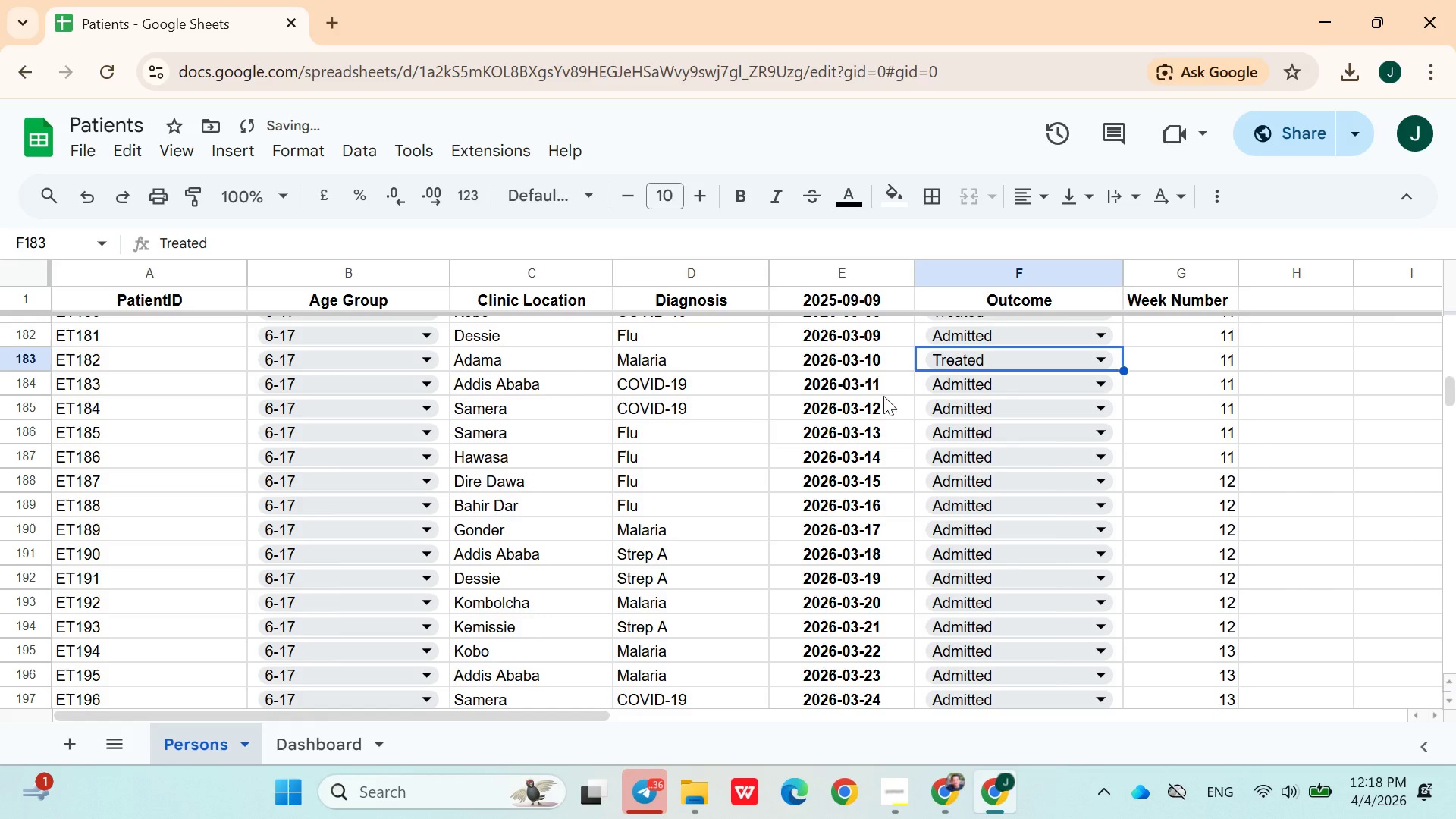 
left_click([969, 410])
 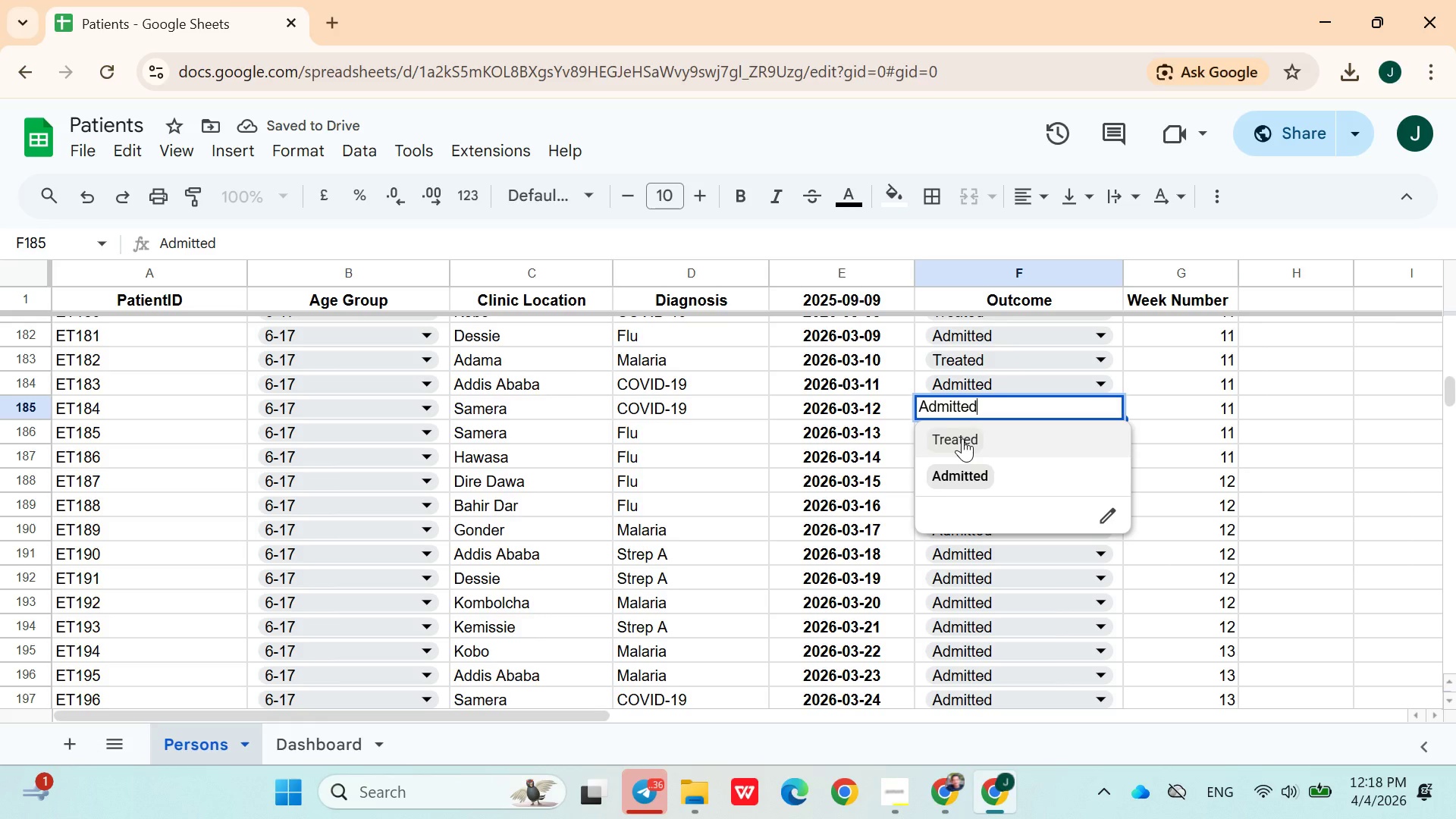 
left_click([962, 438])
 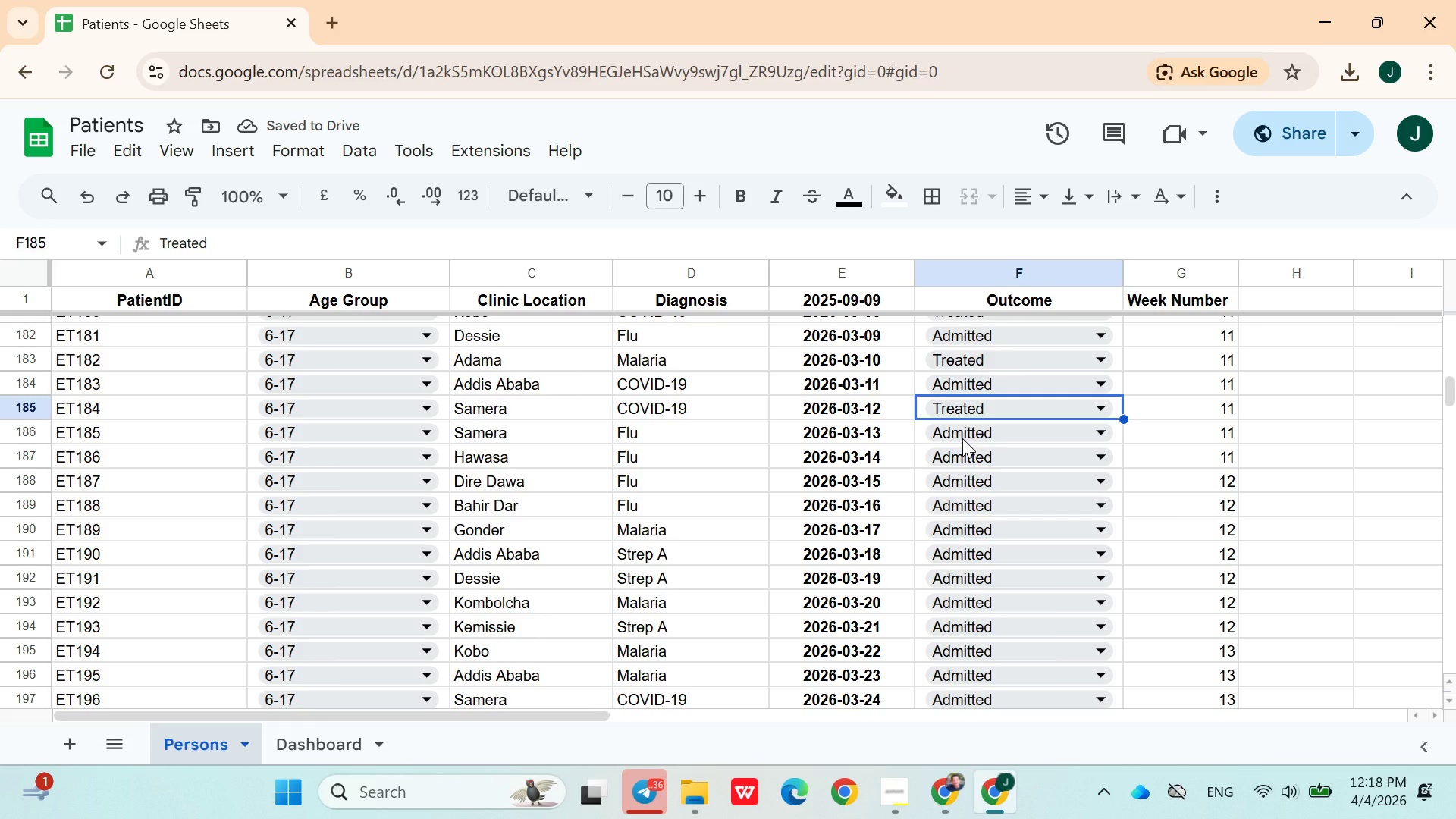 
left_click([974, 454])
 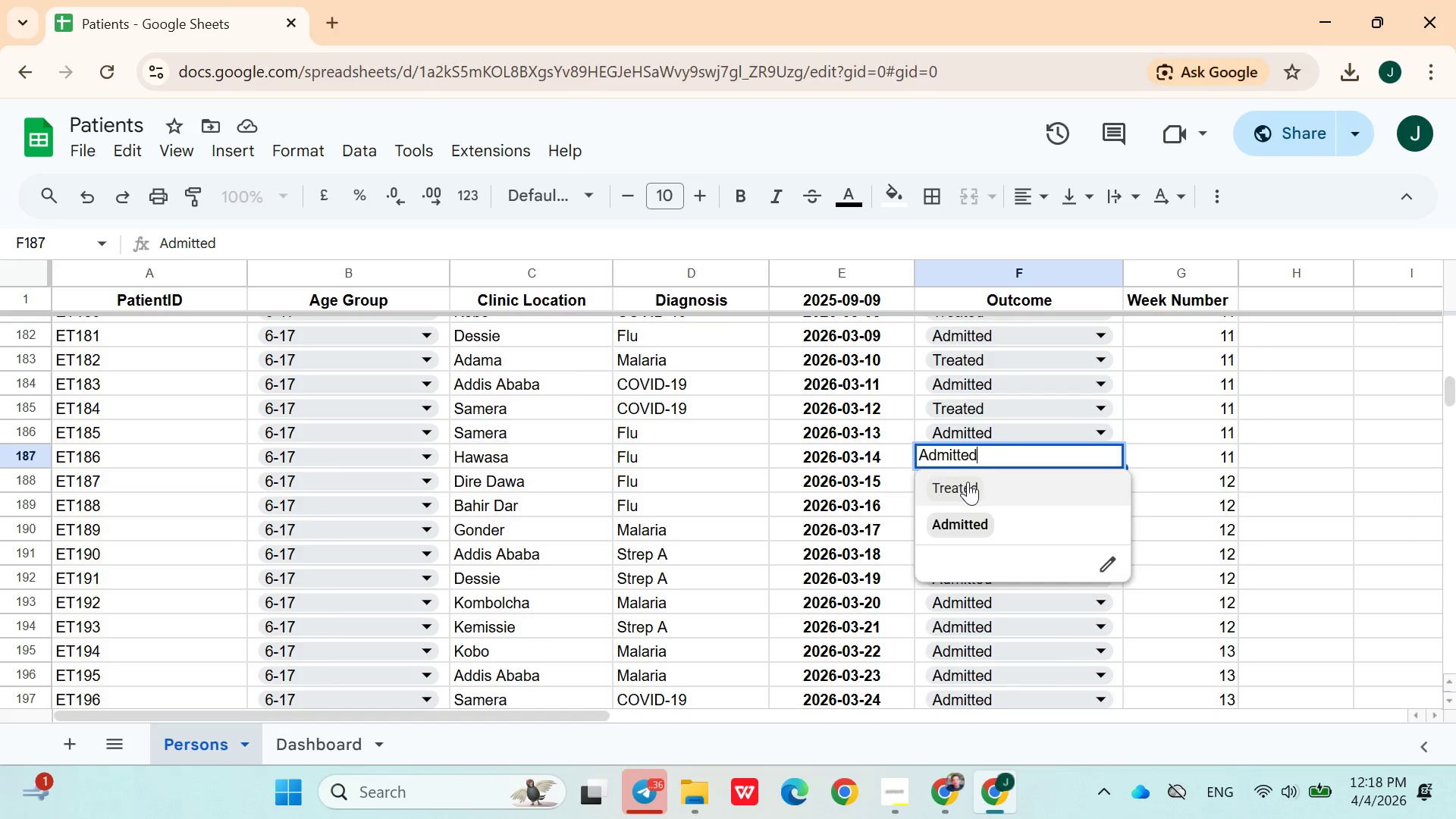 
double_click([968, 482])
 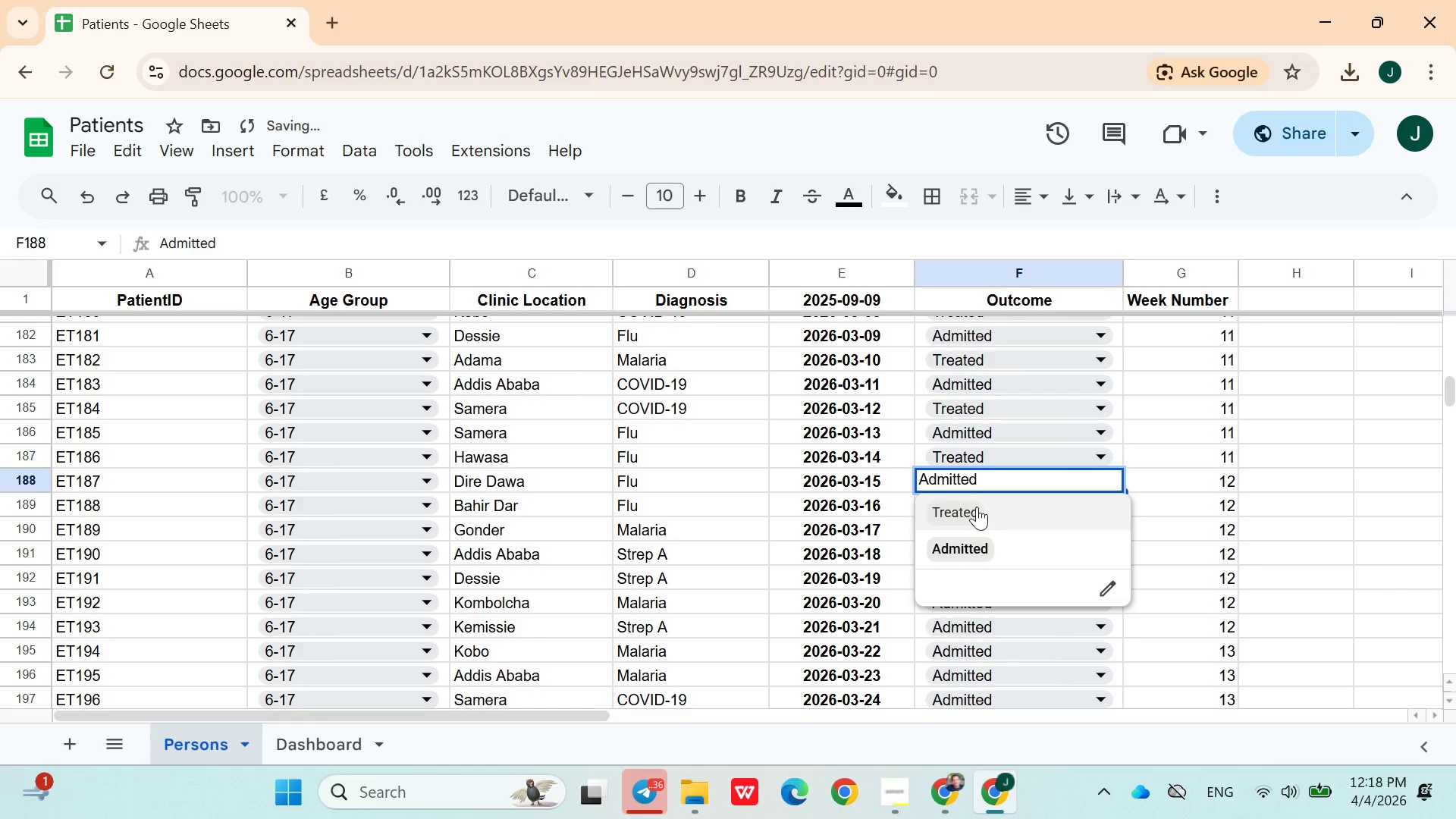 
left_click([977, 508])
 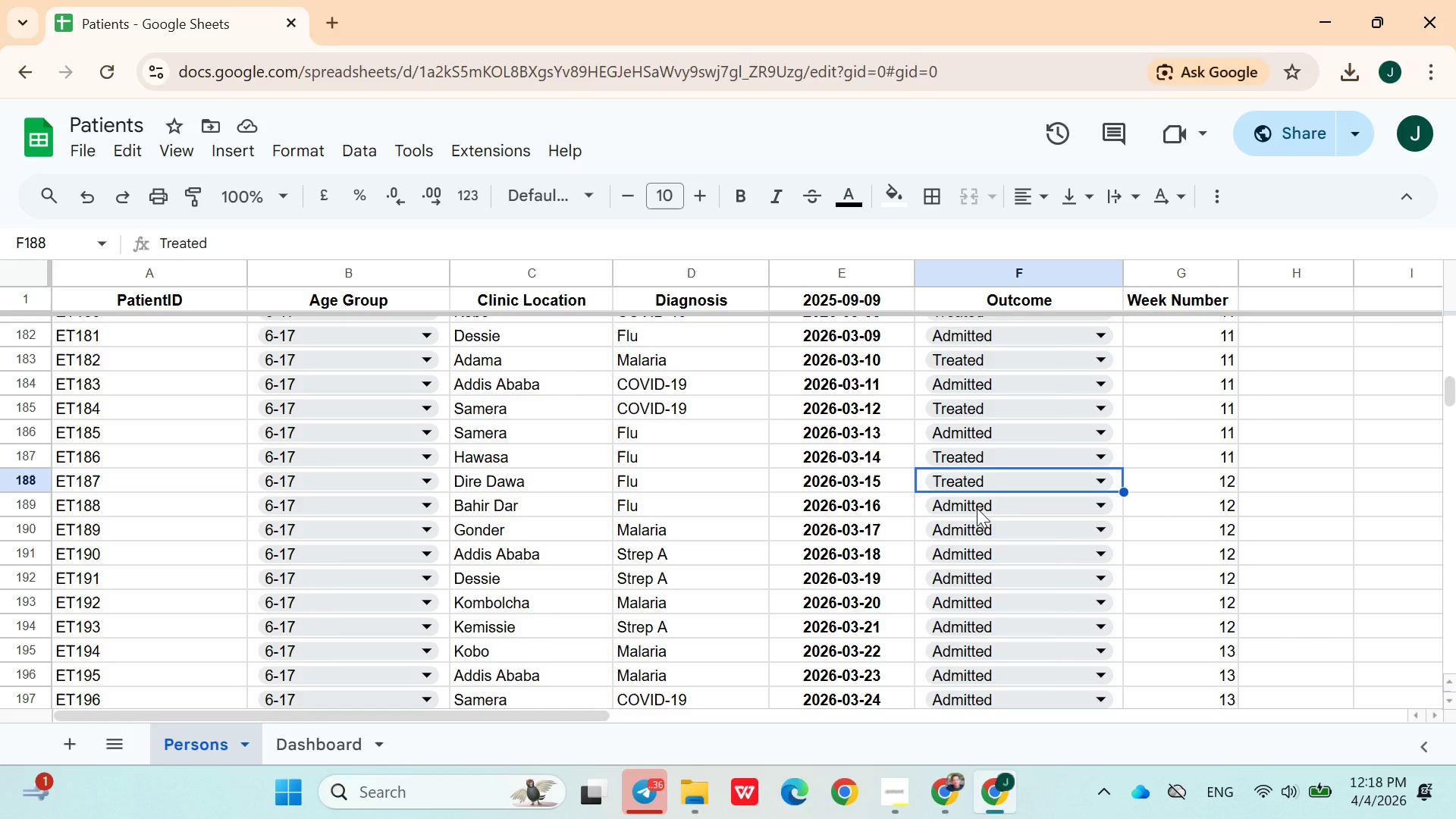 
wait(14.19)
 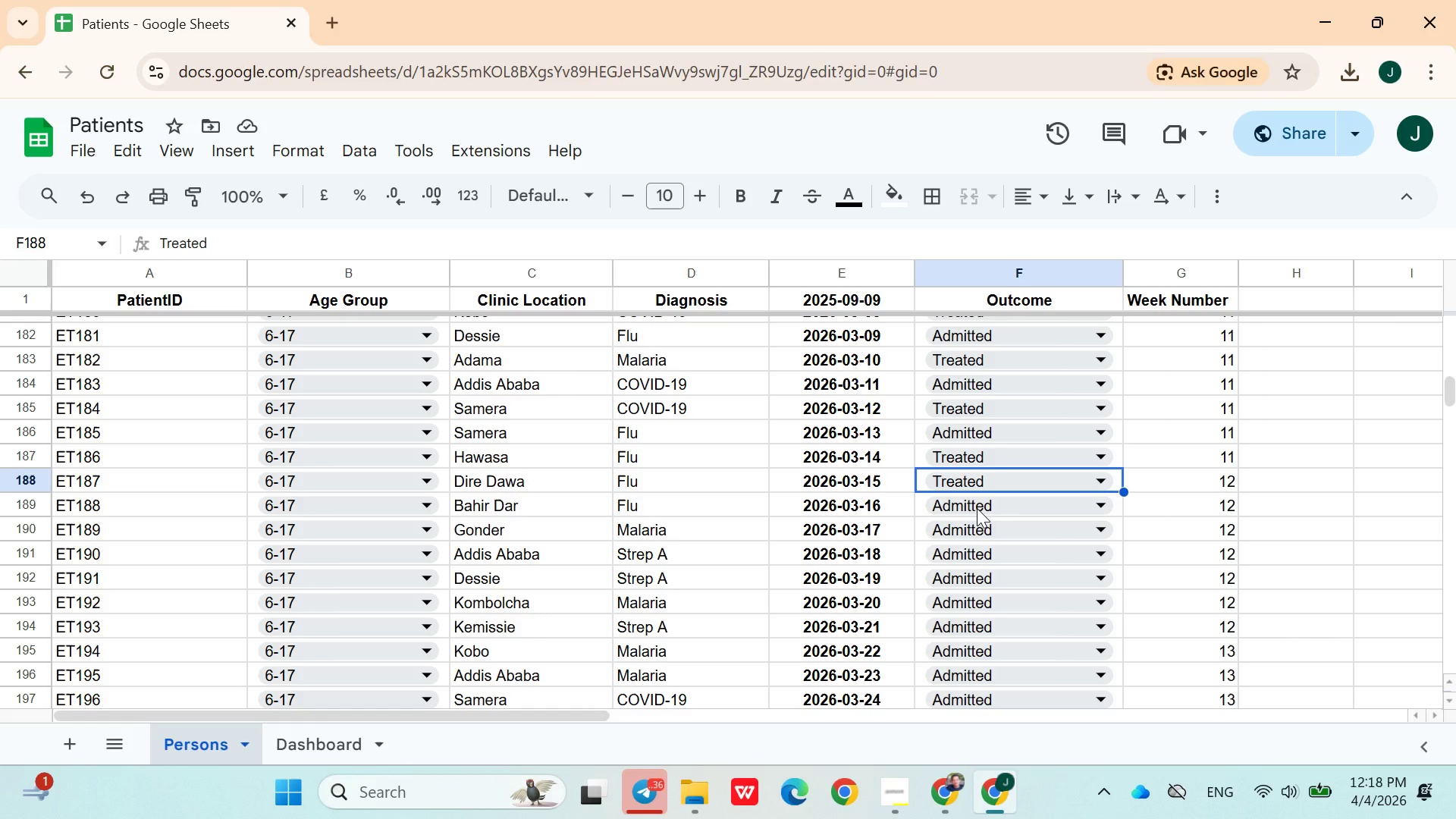 
left_click([984, 503])
 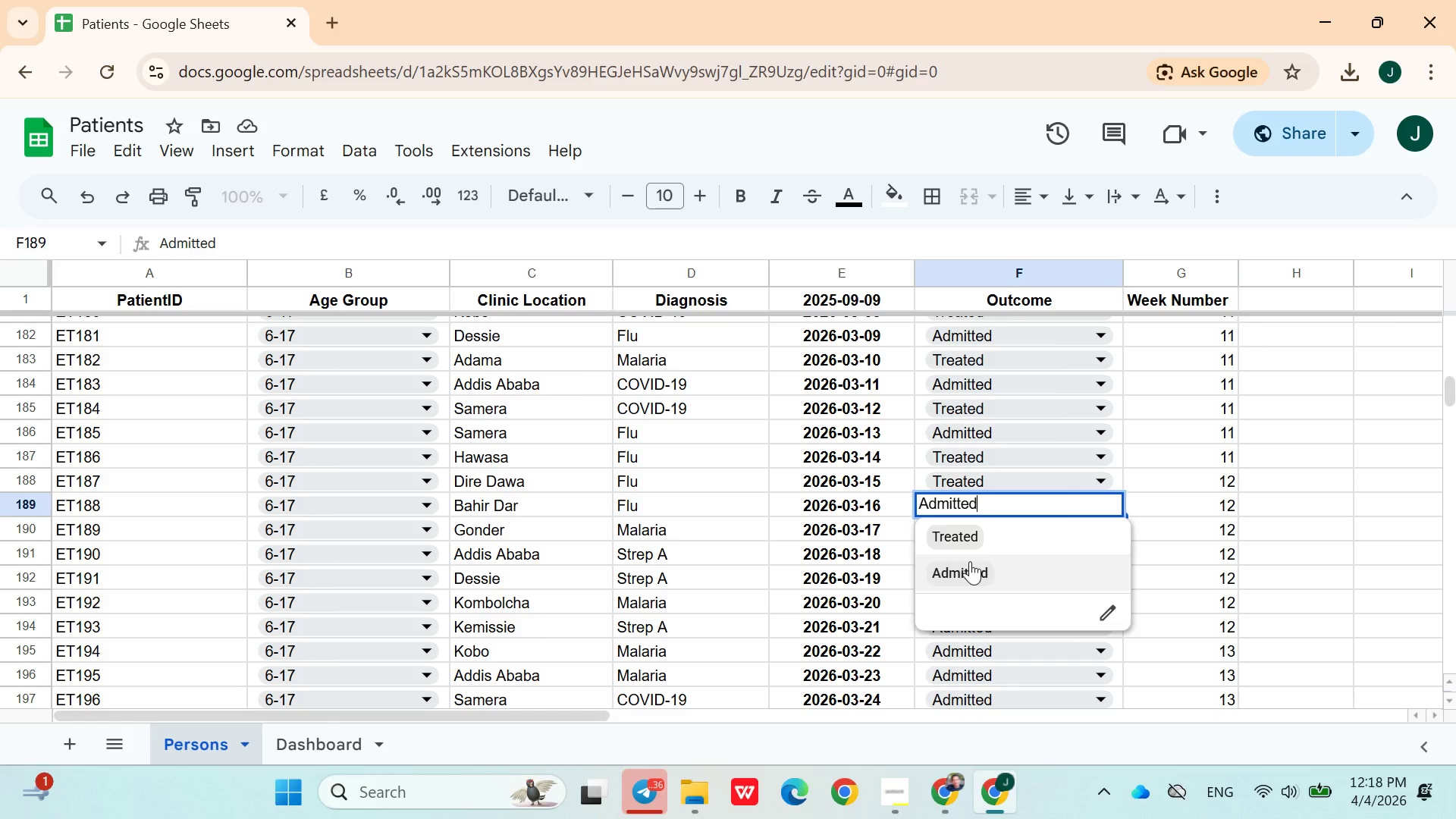 
left_click([973, 543])
 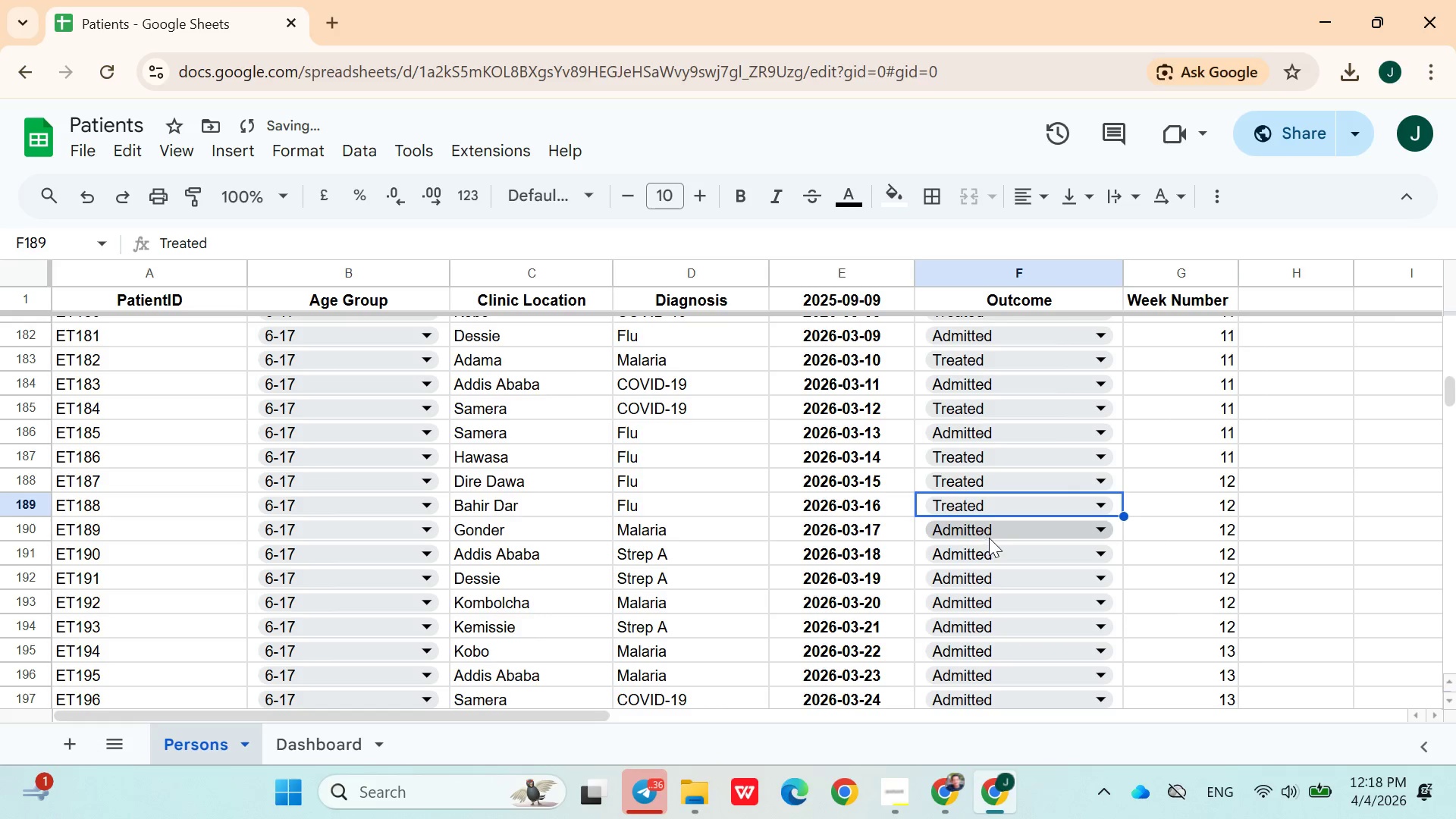 
left_click([990, 543])
 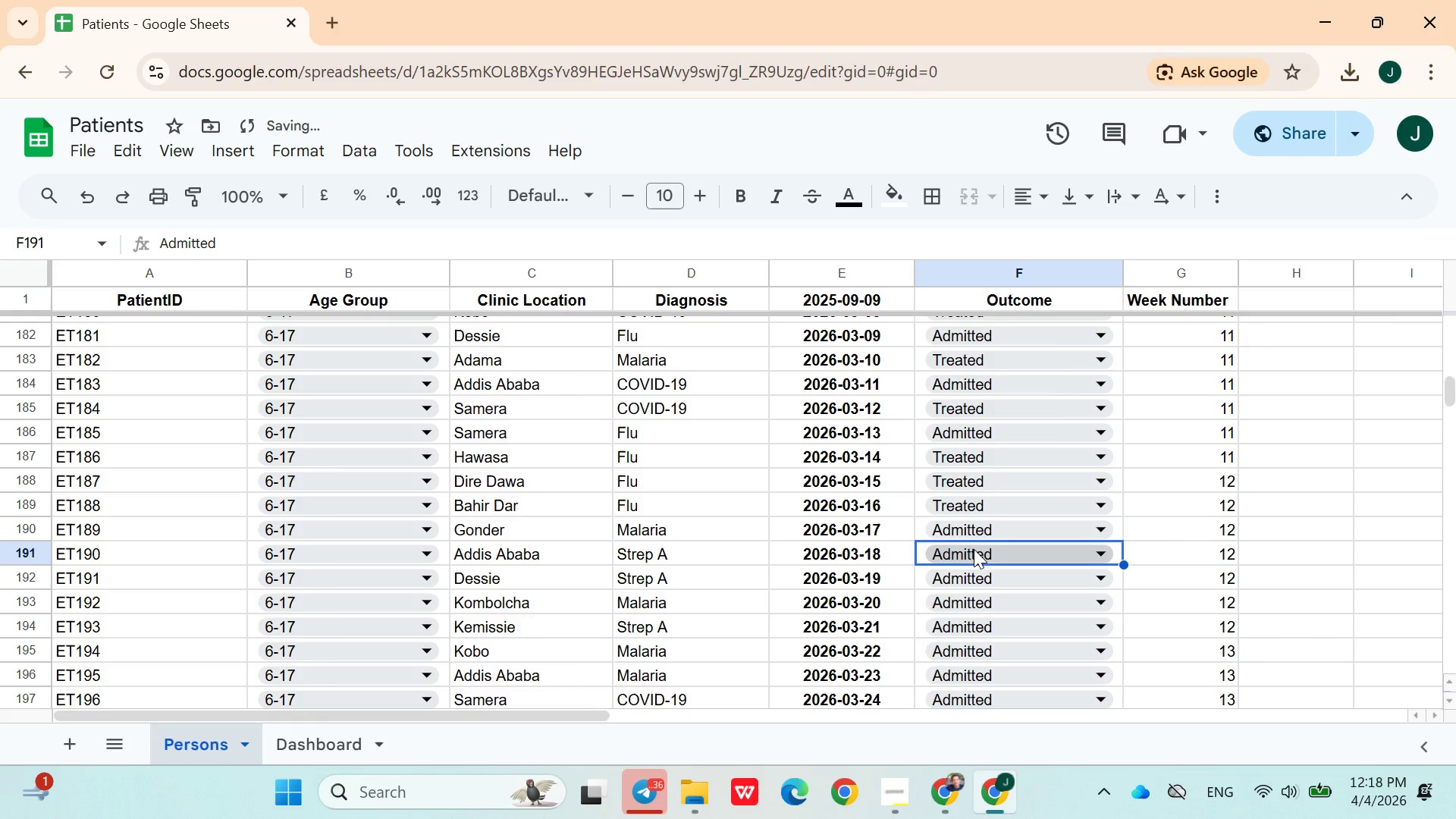 
left_click([974, 551])
 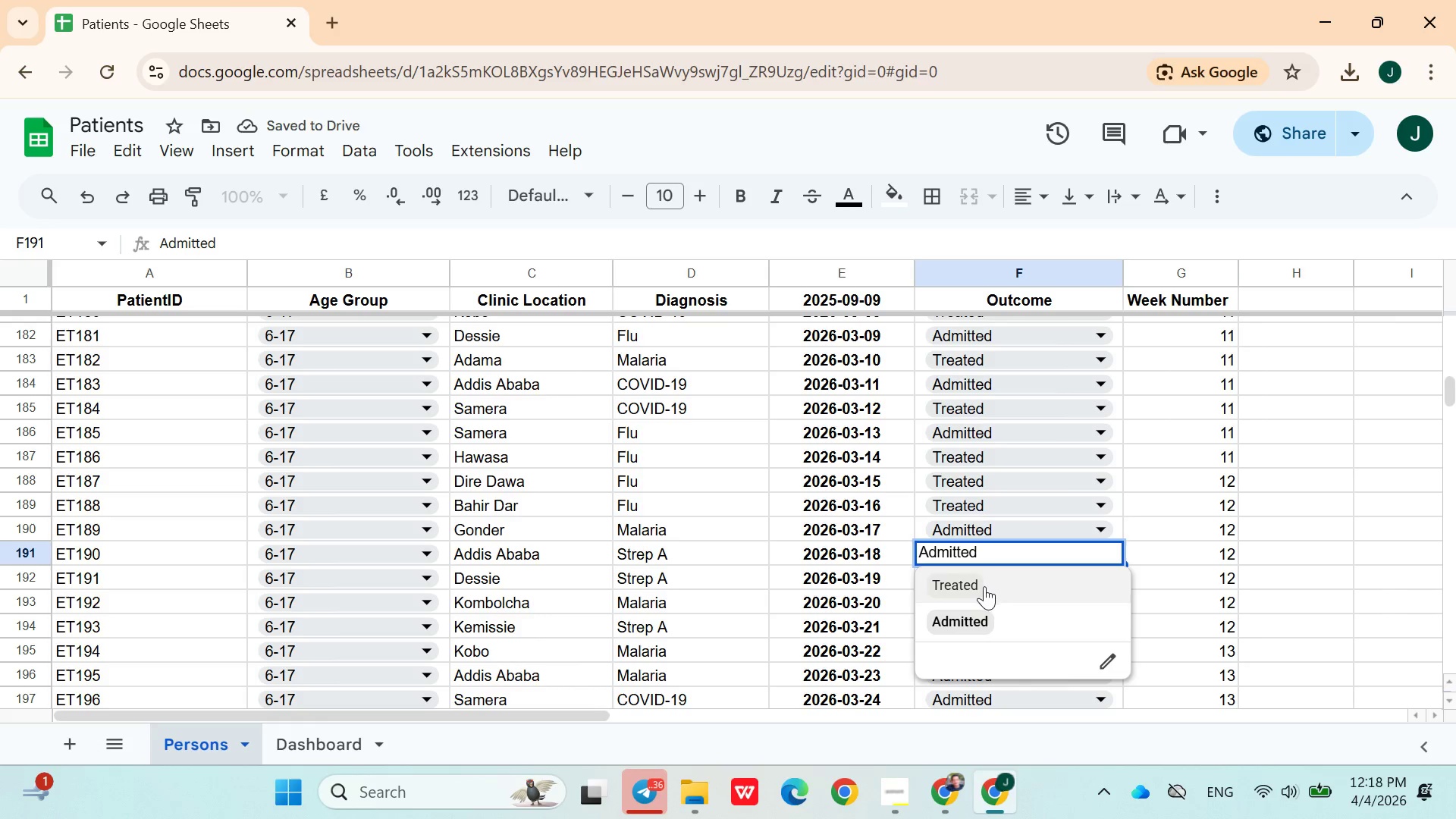 
left_click([984, 588])
 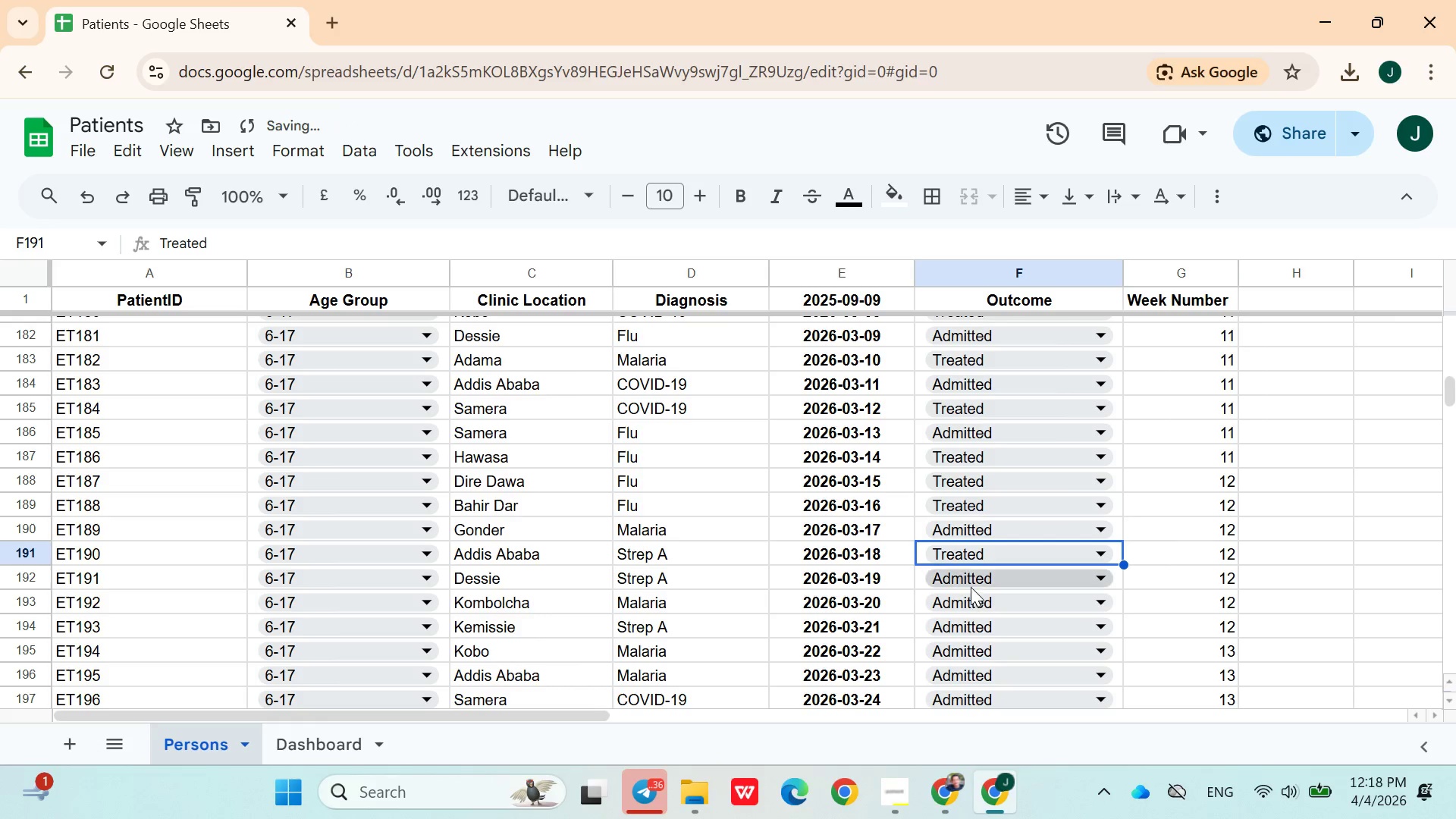 
left_click([971, 583])
 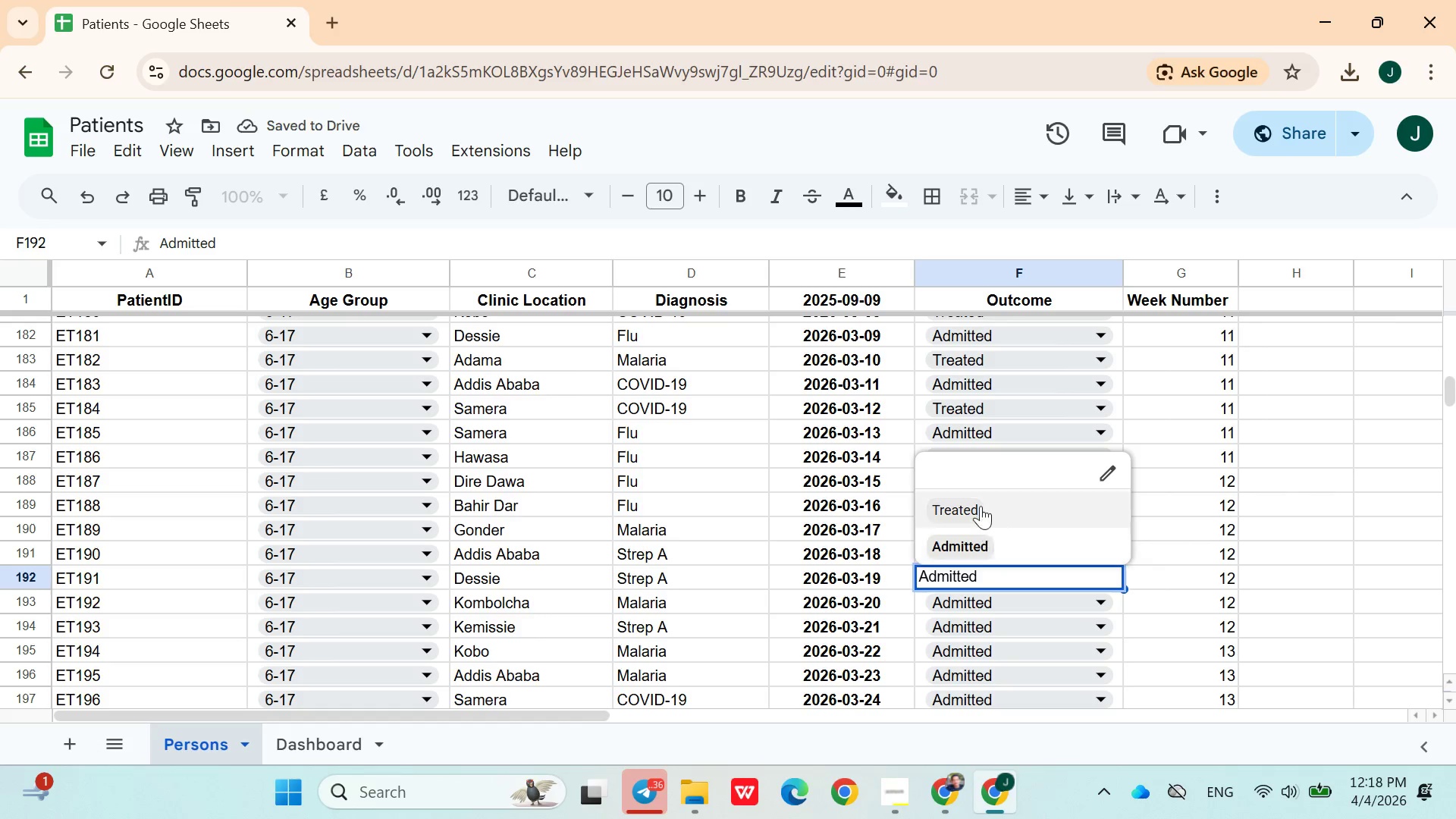 
left_click([977, 503])
 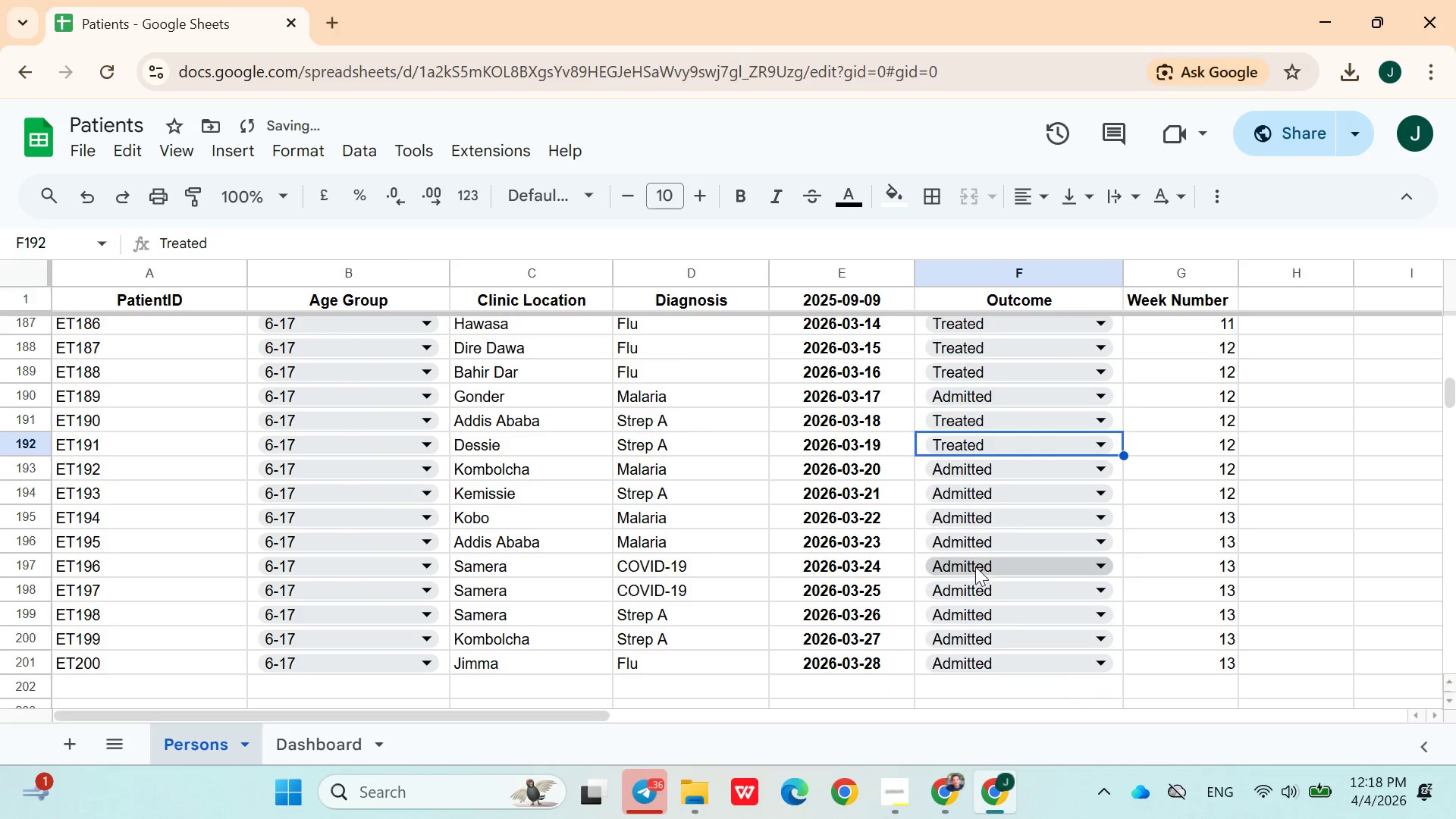 
left_click([980, 498])
 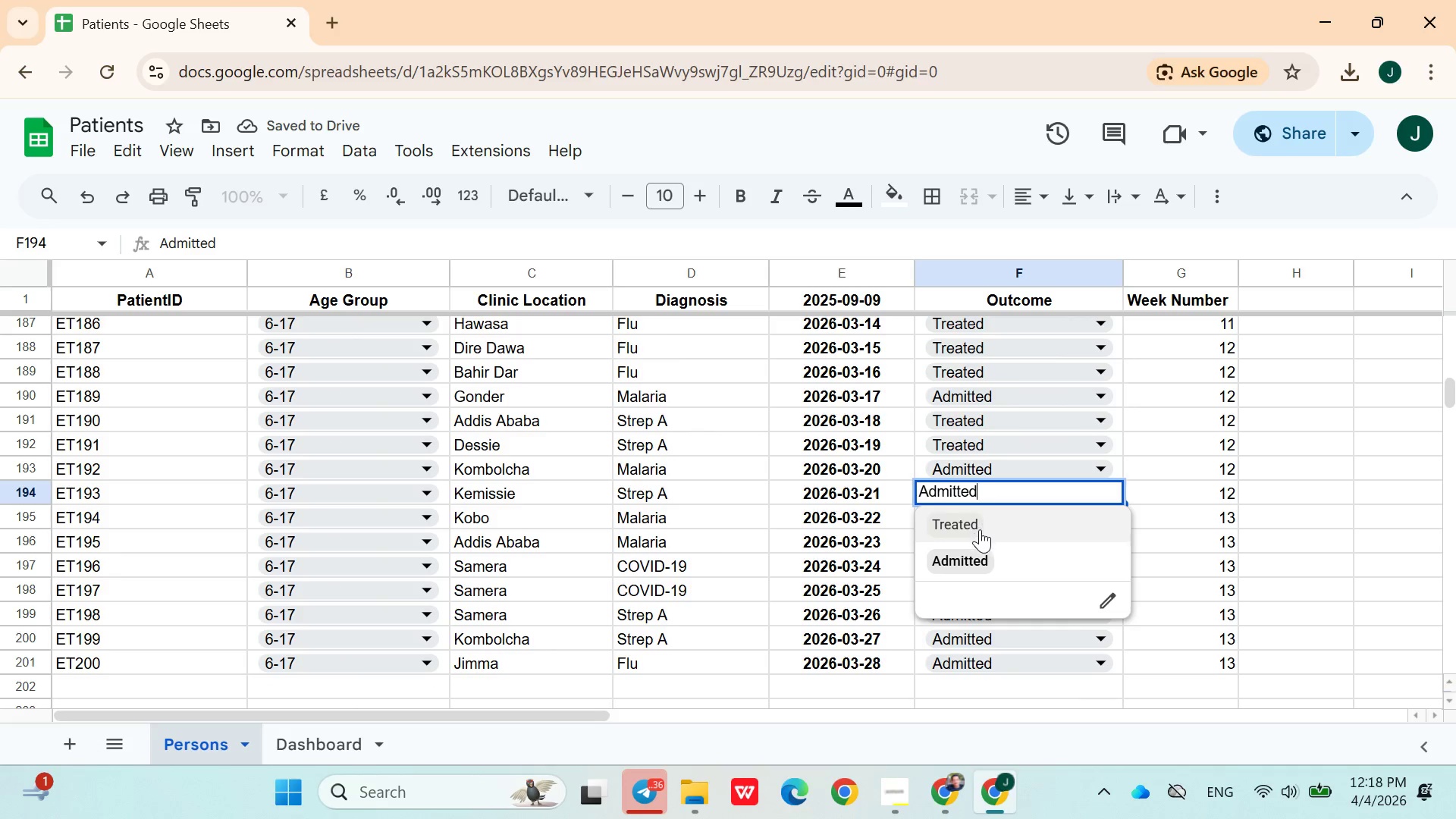 
left_click([980, 529])
 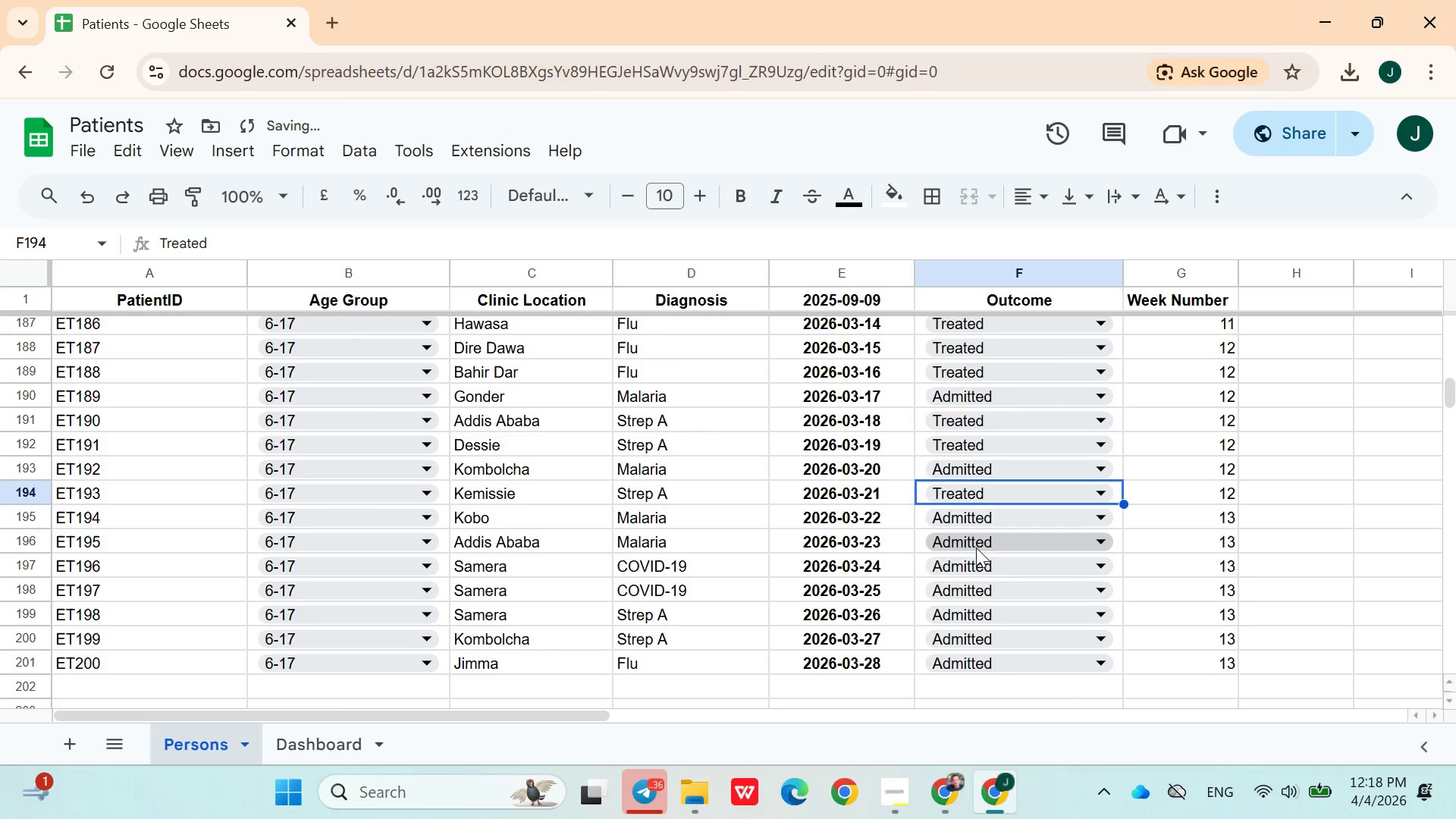 
left_click([976, 549])
 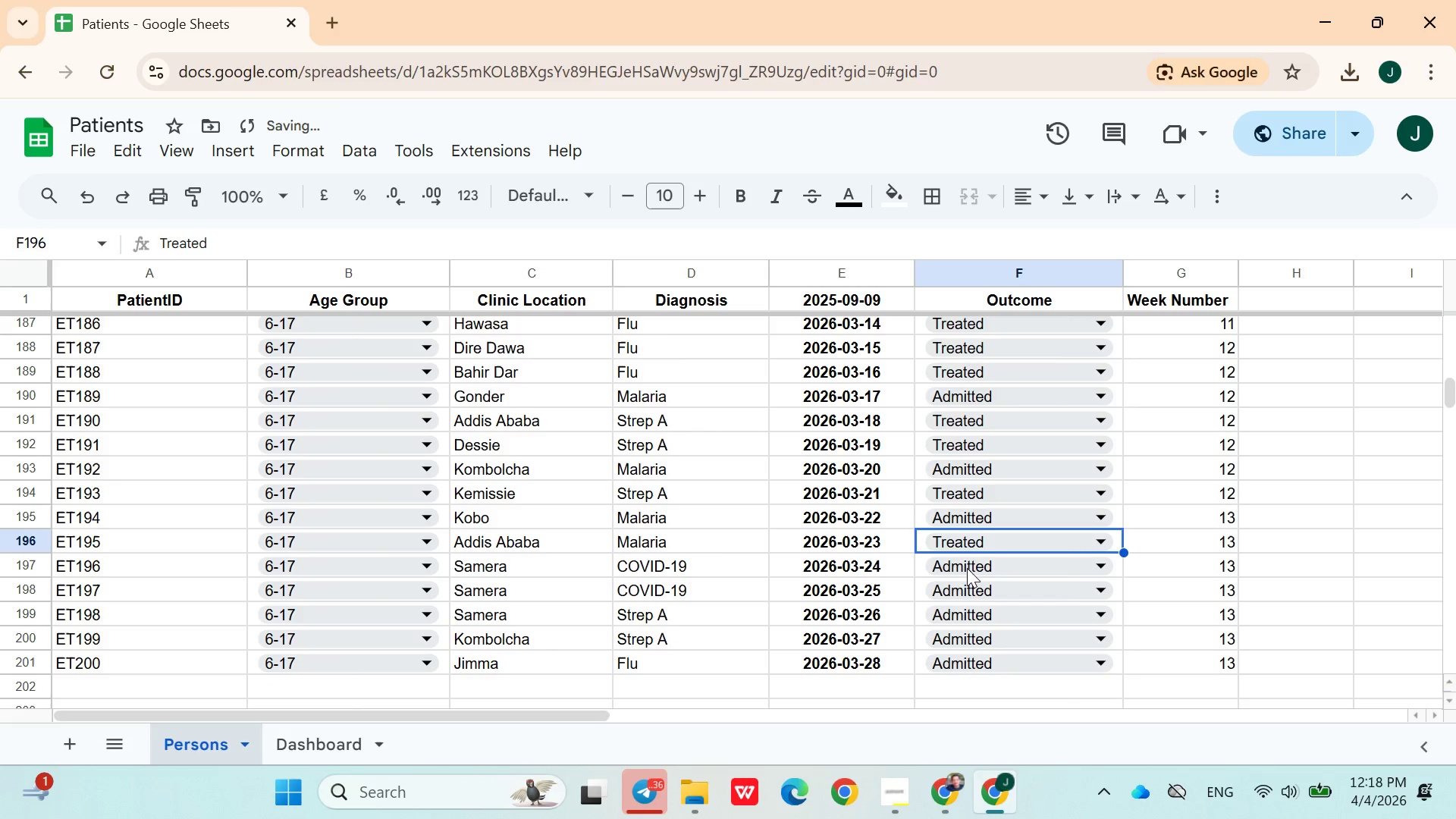 
double_click([967, 568])
 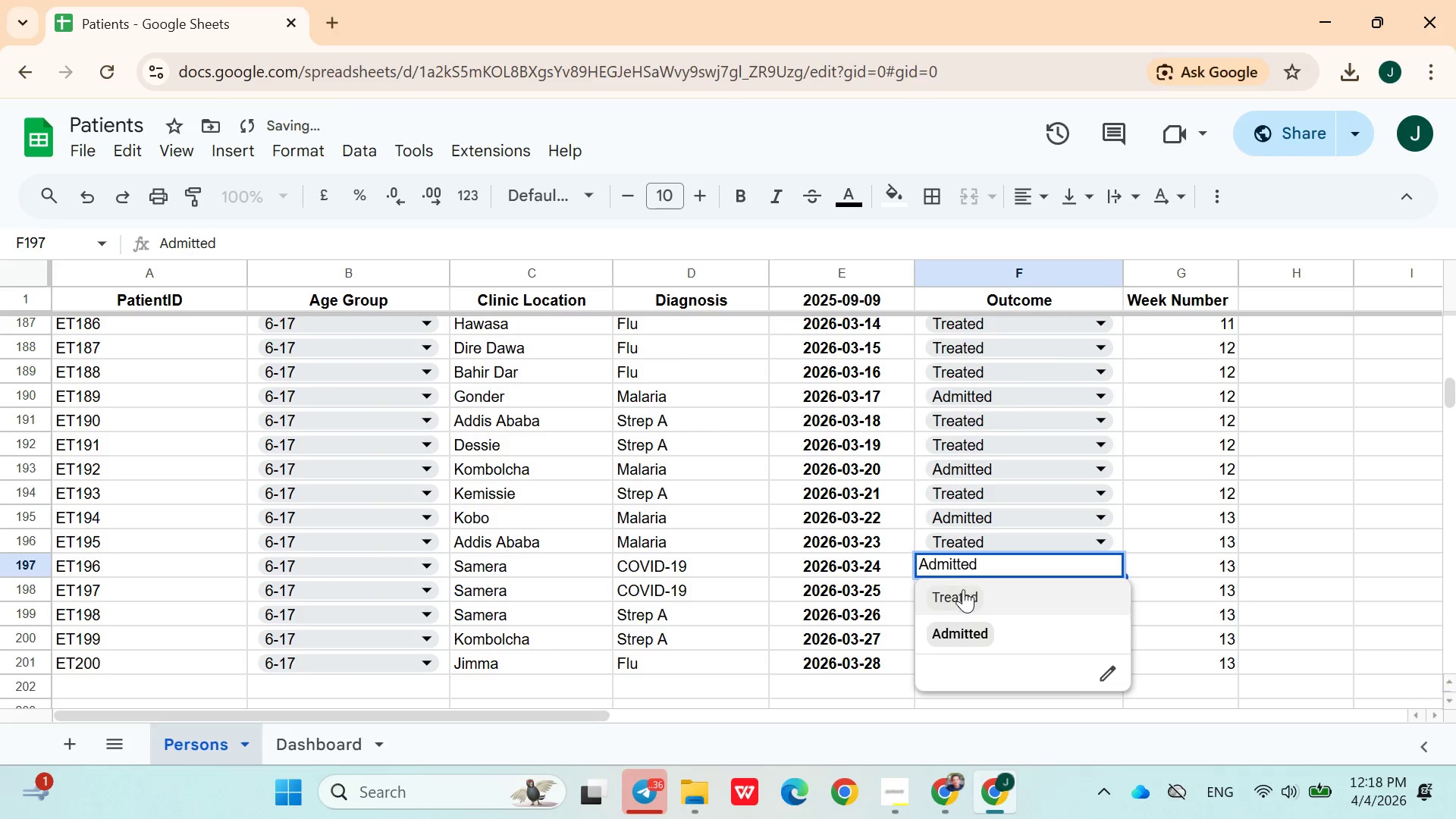 
left_click([963, 590])
 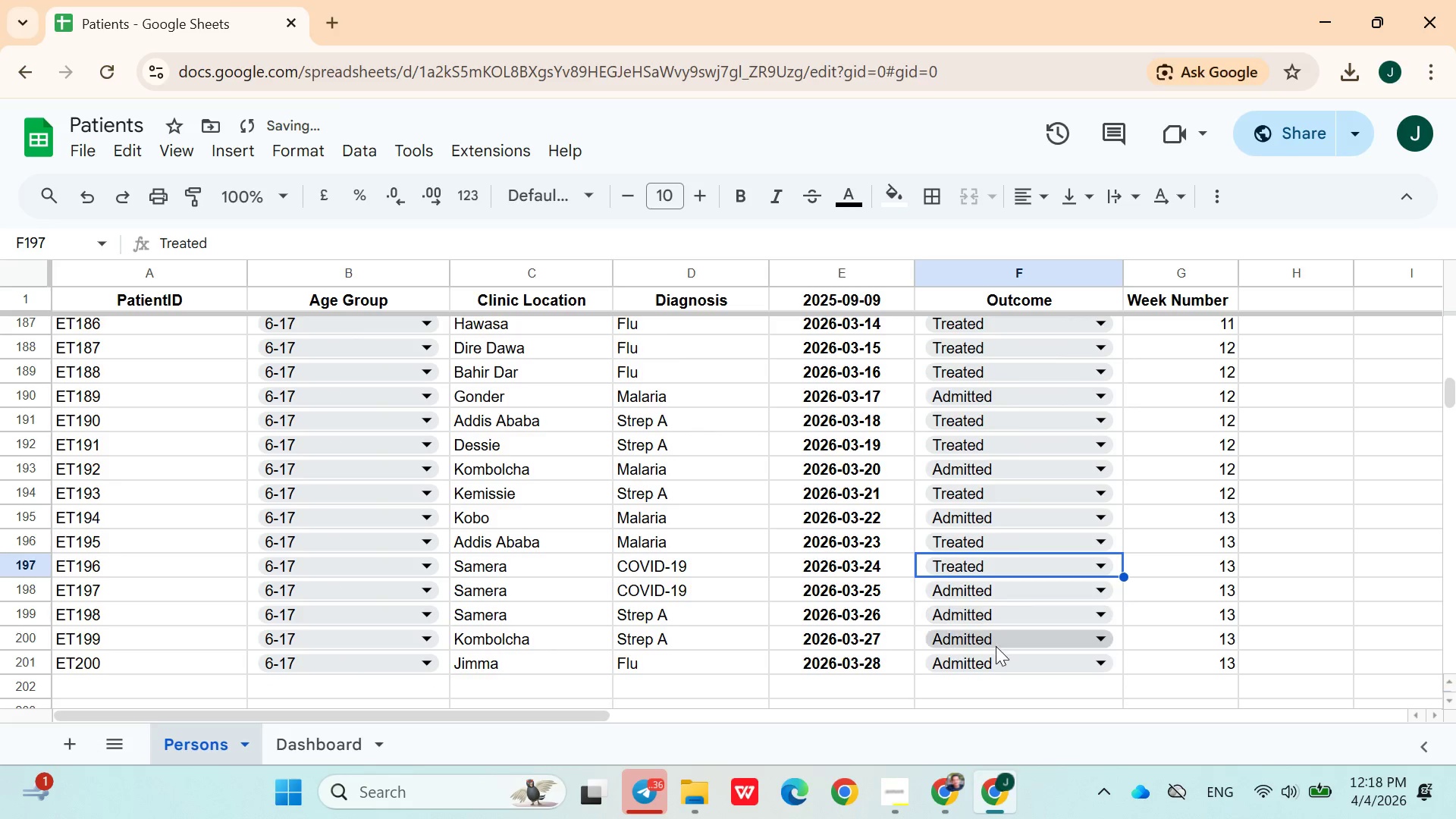 
left_click([994, 650])
 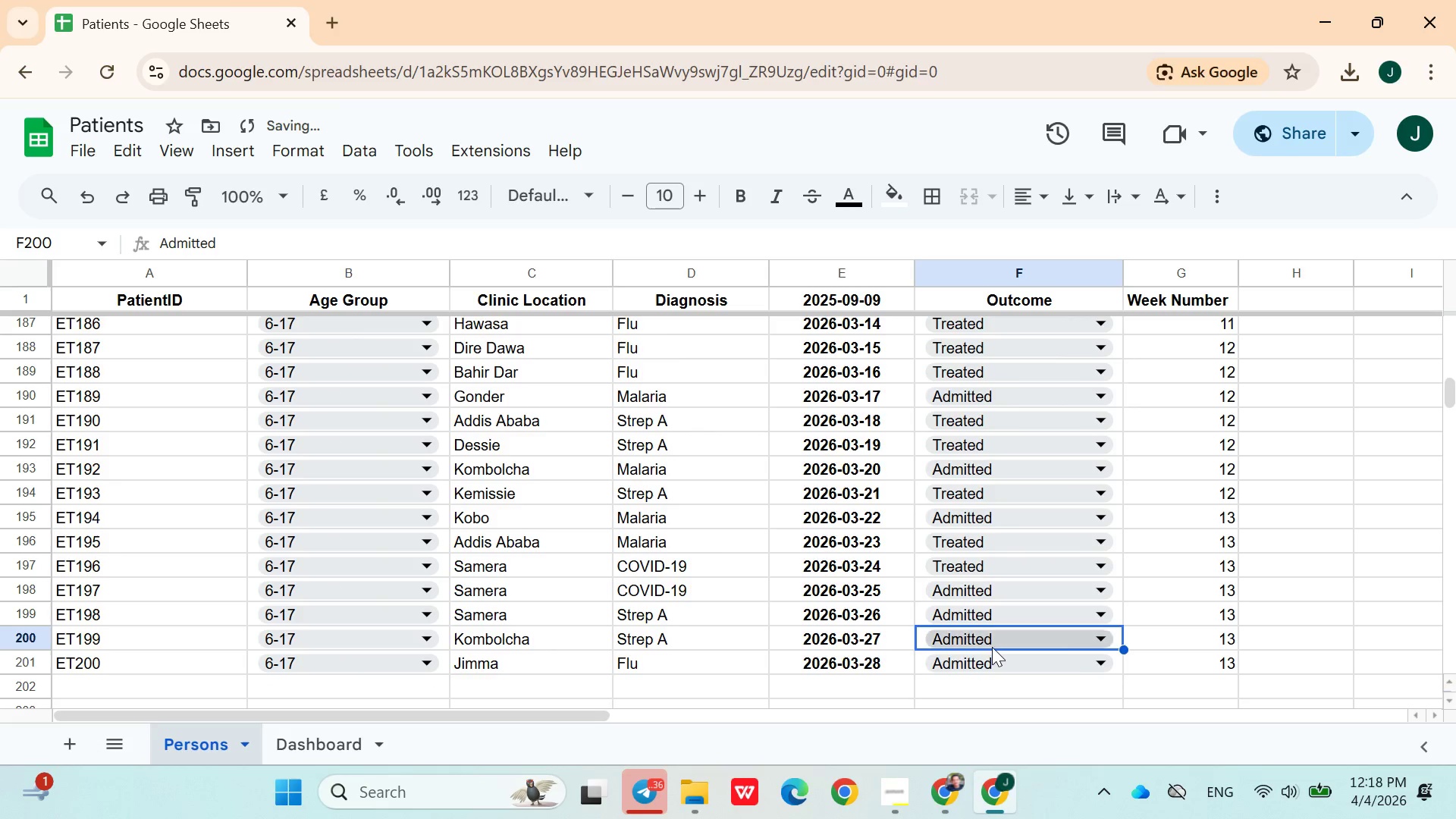 
left_click([990, 644])
 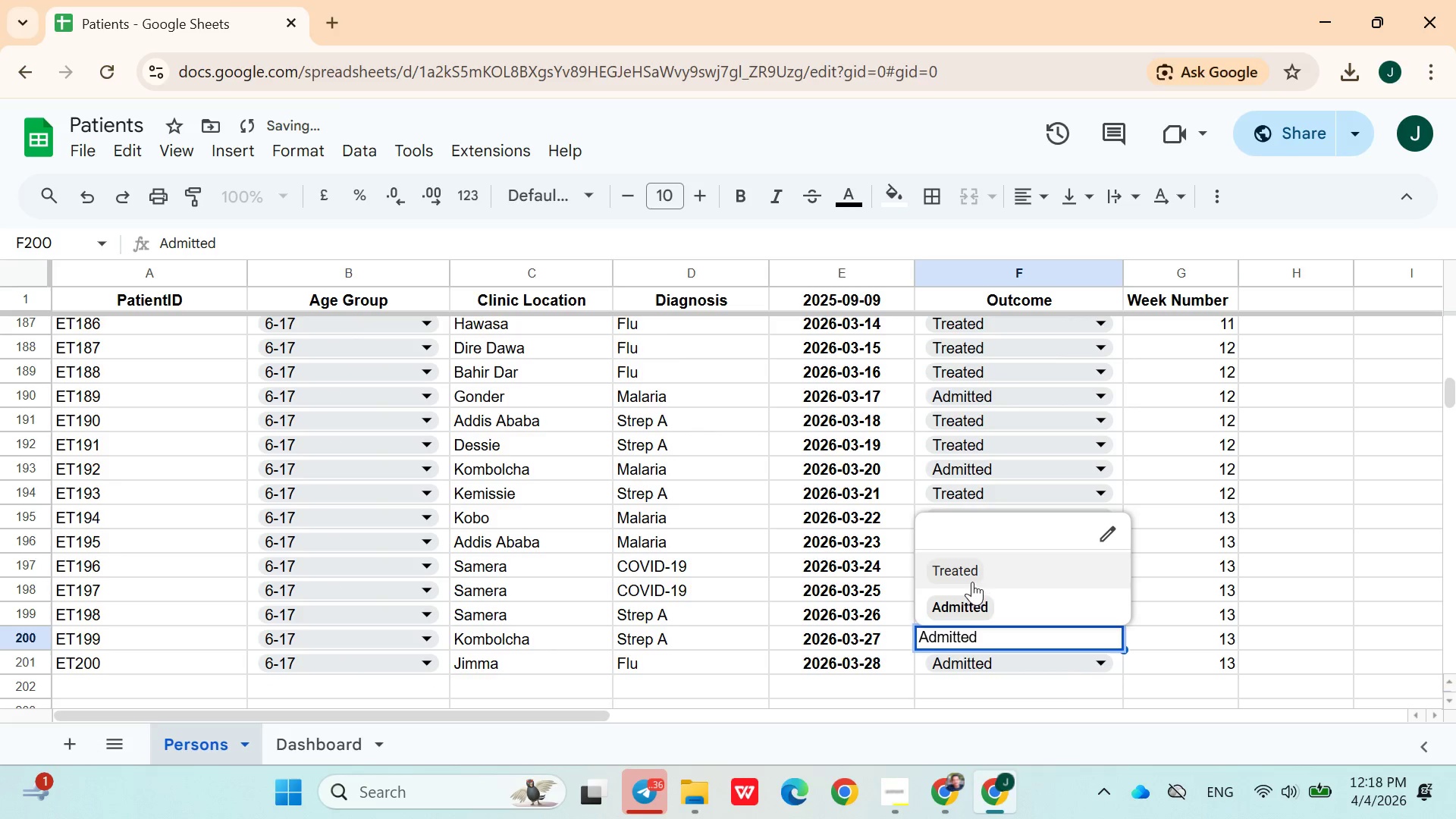 
left_click([972, 576])
 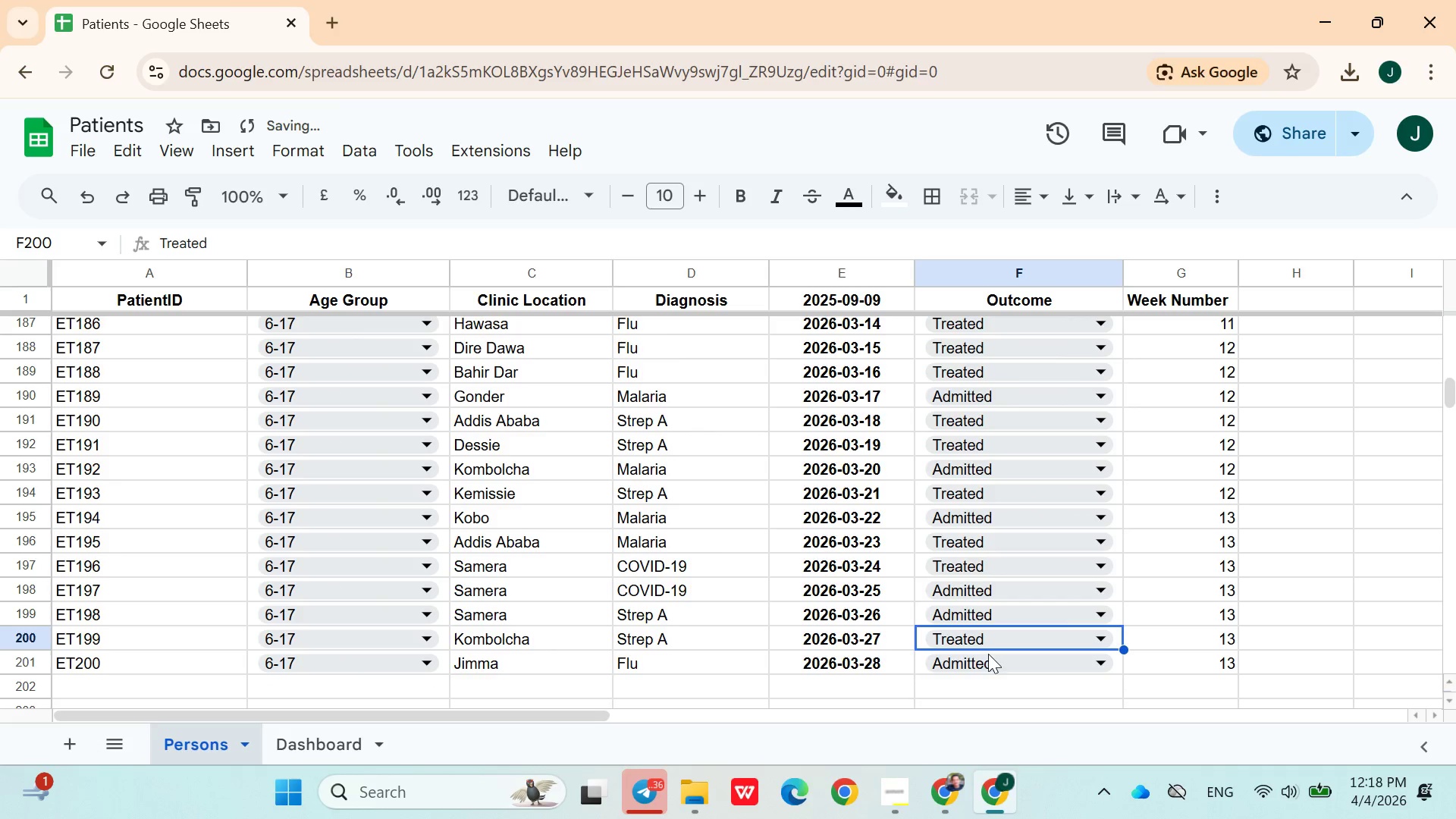 
left_click([989, 667])
 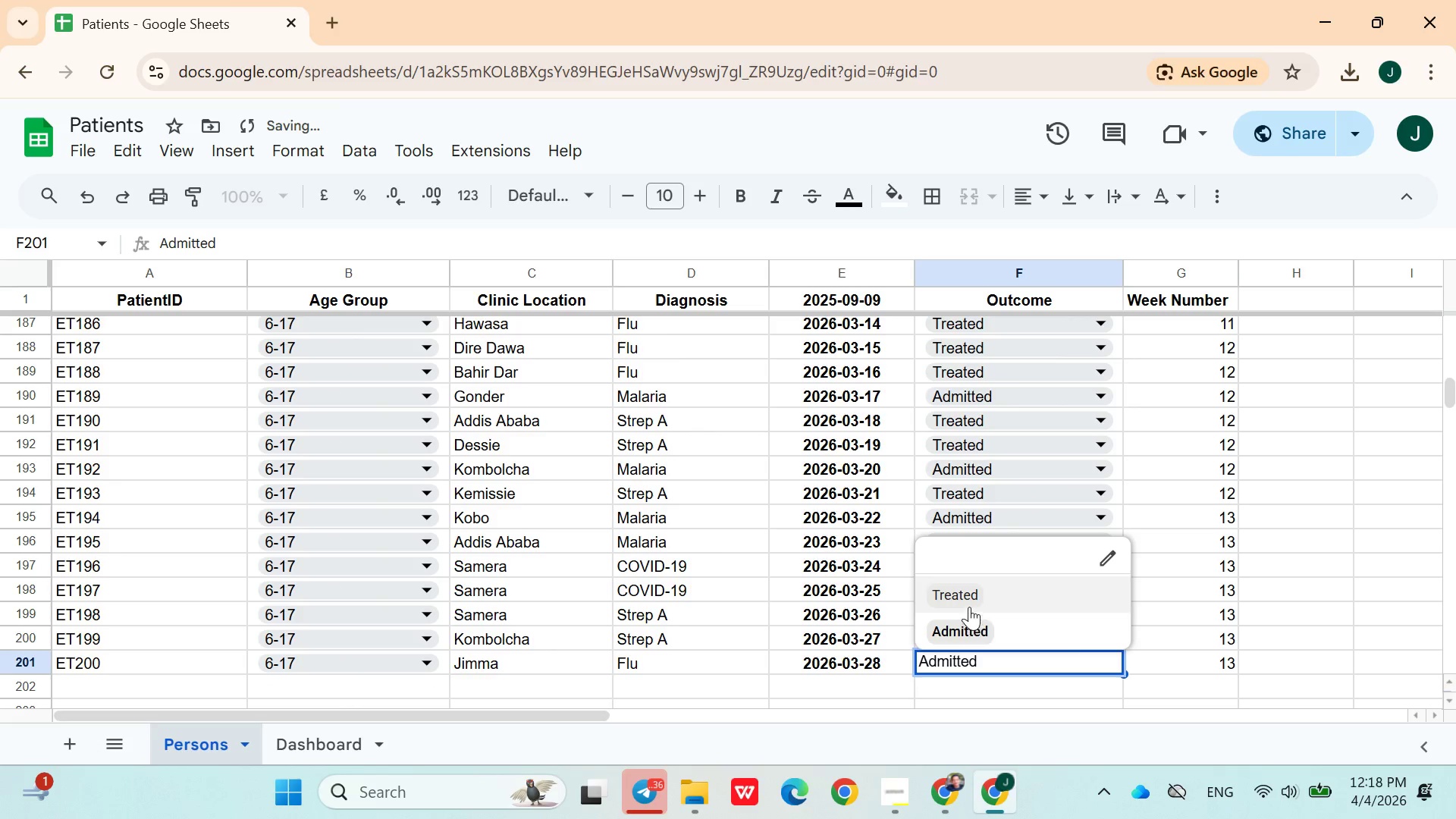 
left_click([969, 599])
 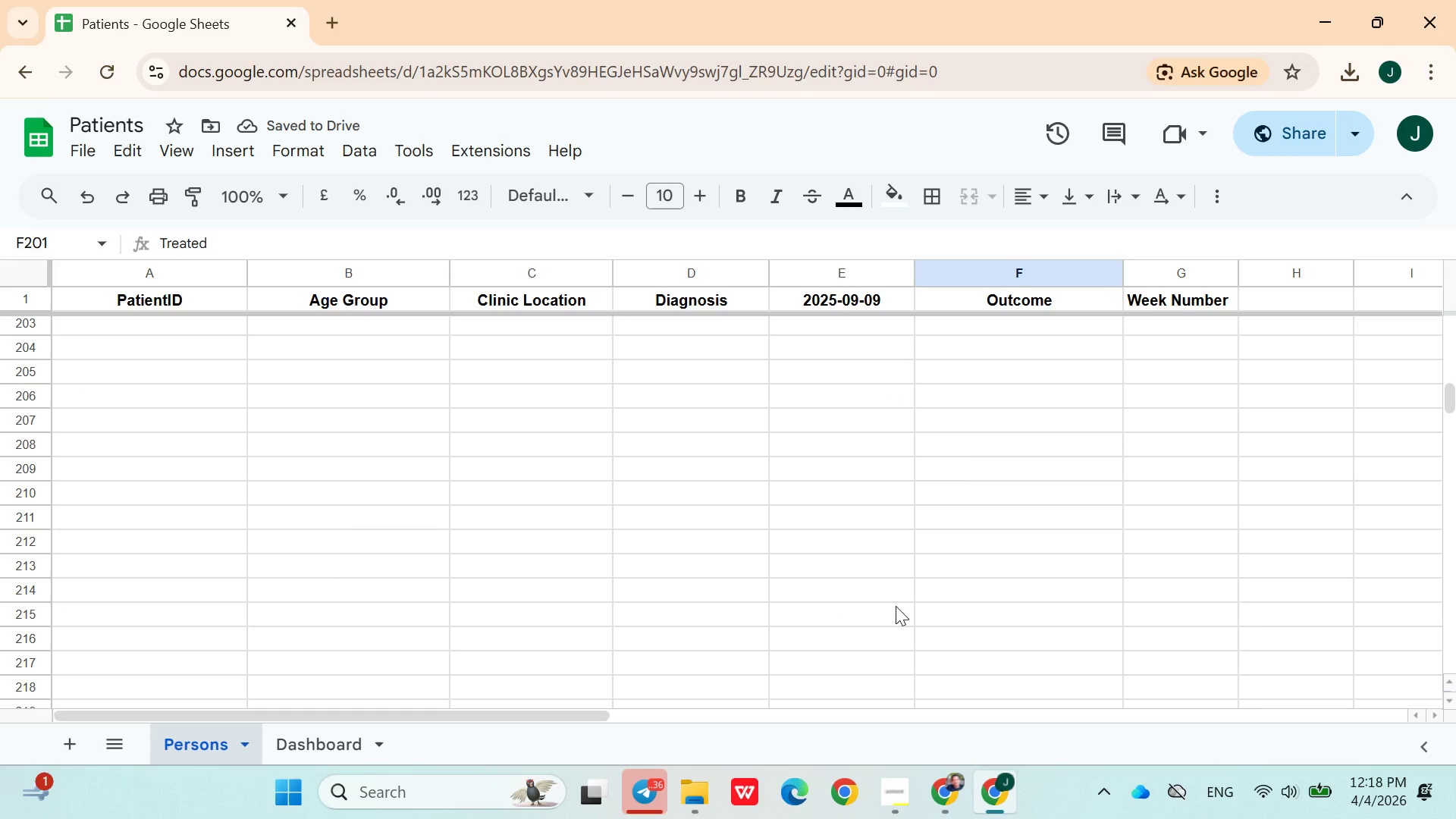 
wait(6.73)
 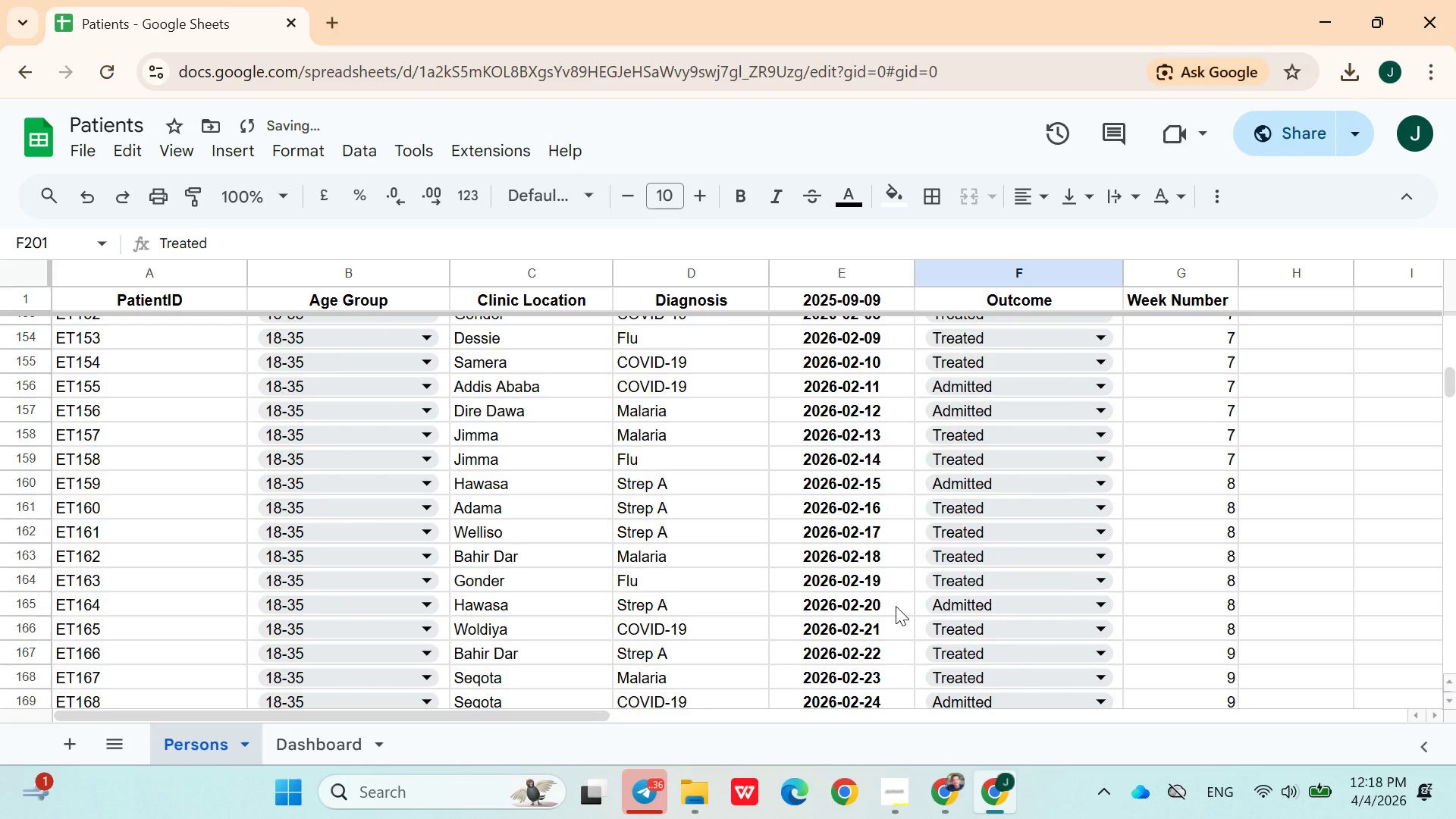 
left_click([829, 593])
 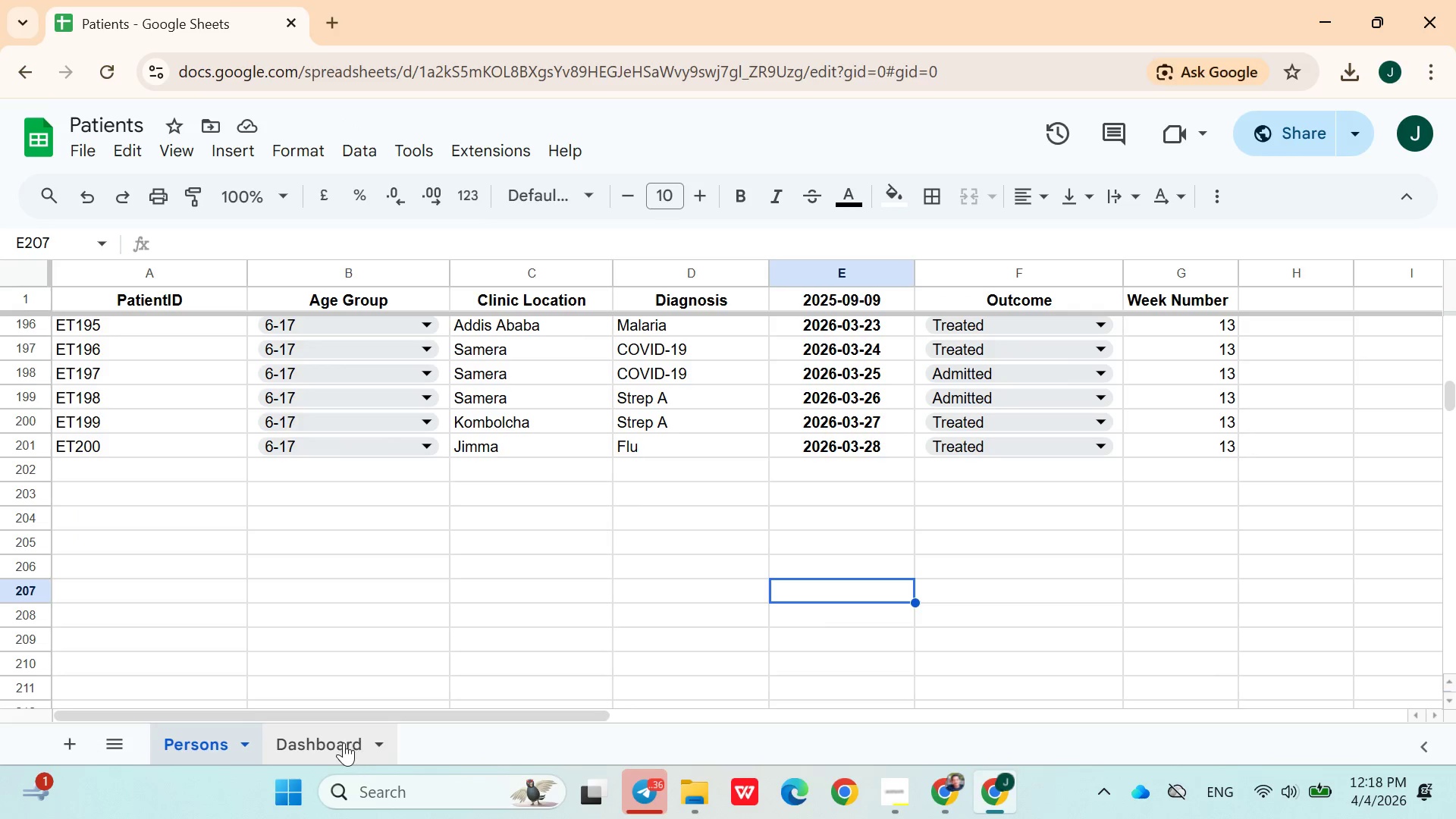 
left_click([343, 742])
 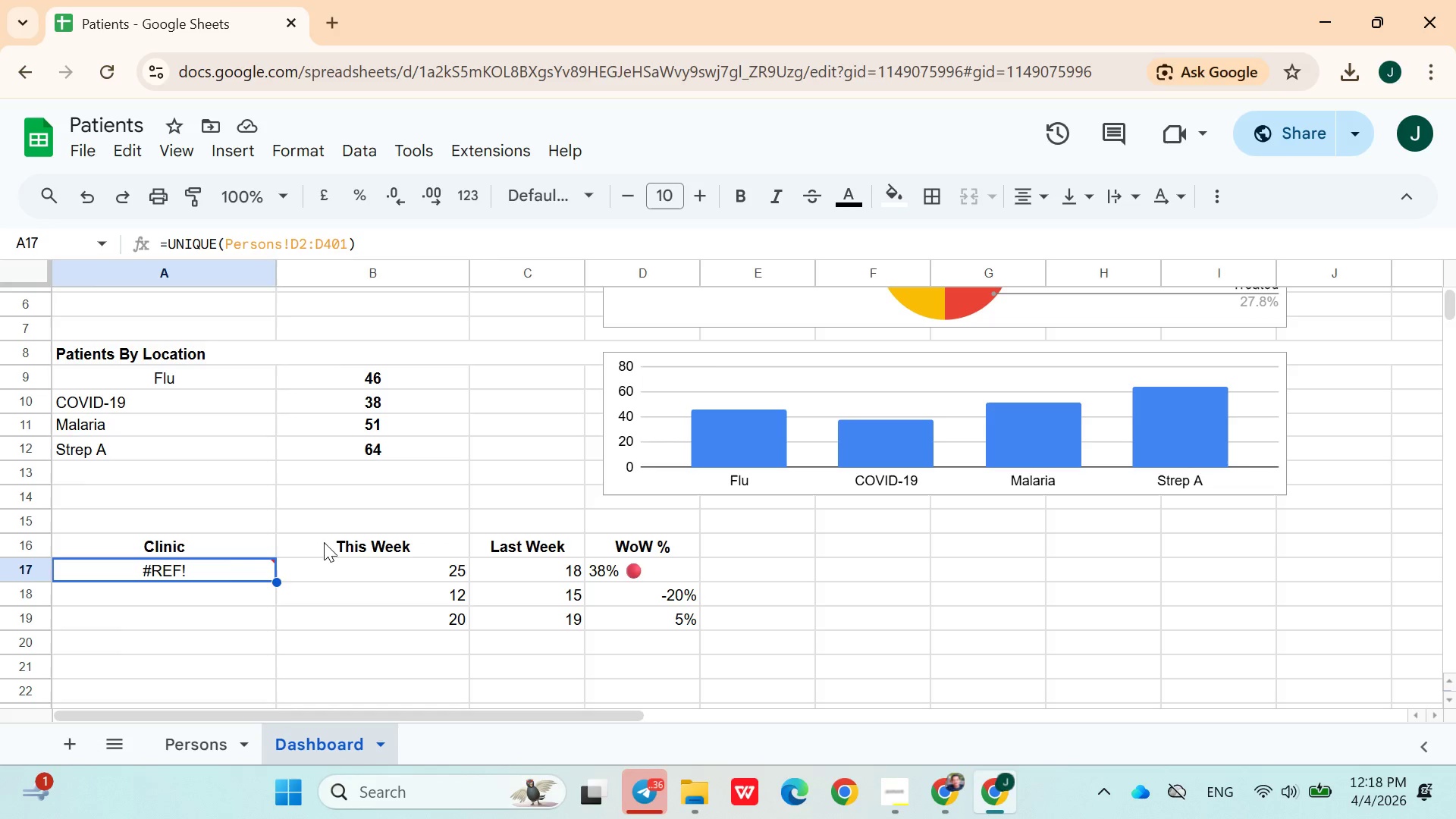 
double_click([222, 579])
 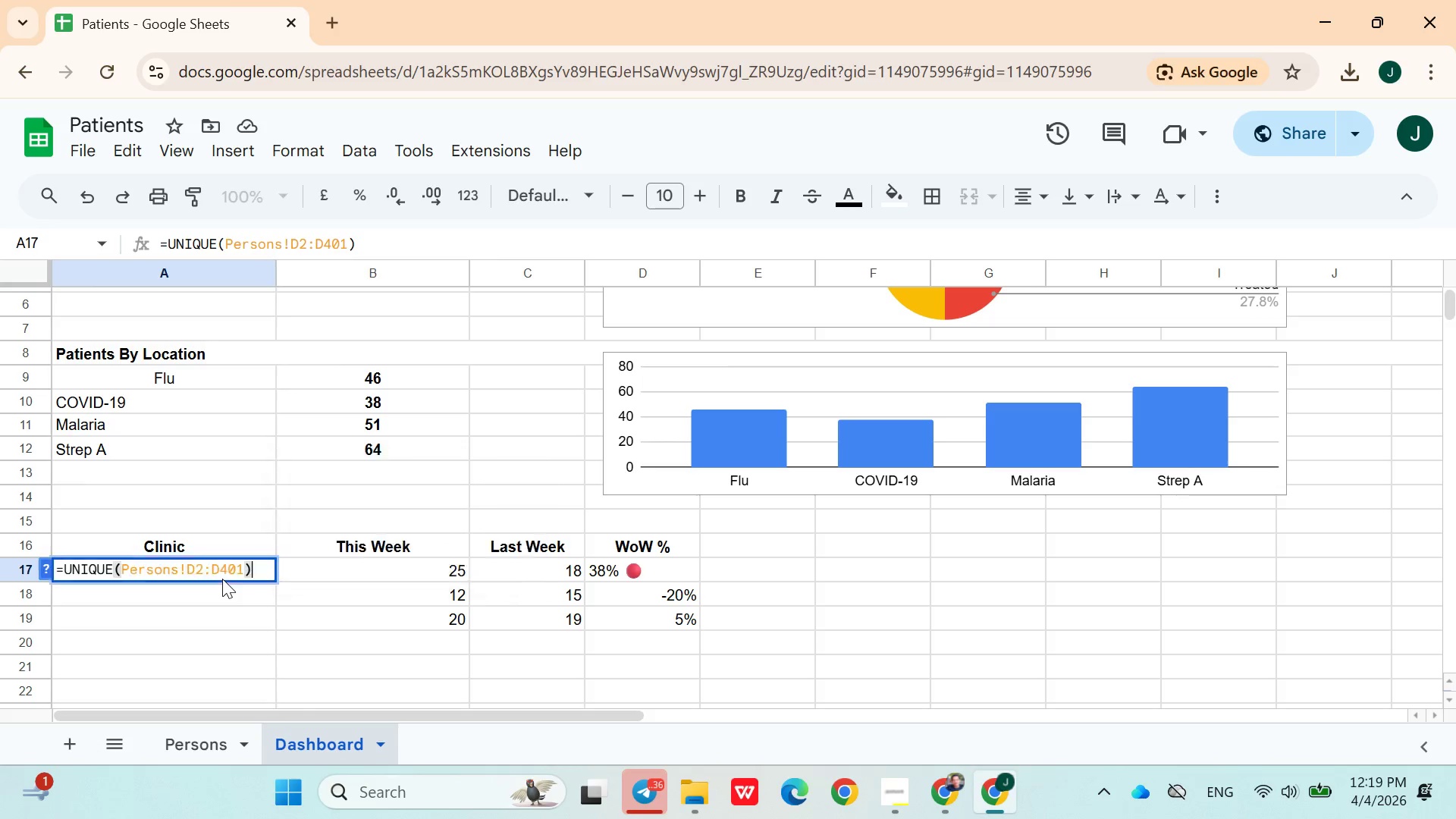 
triple_click([222, 579])
 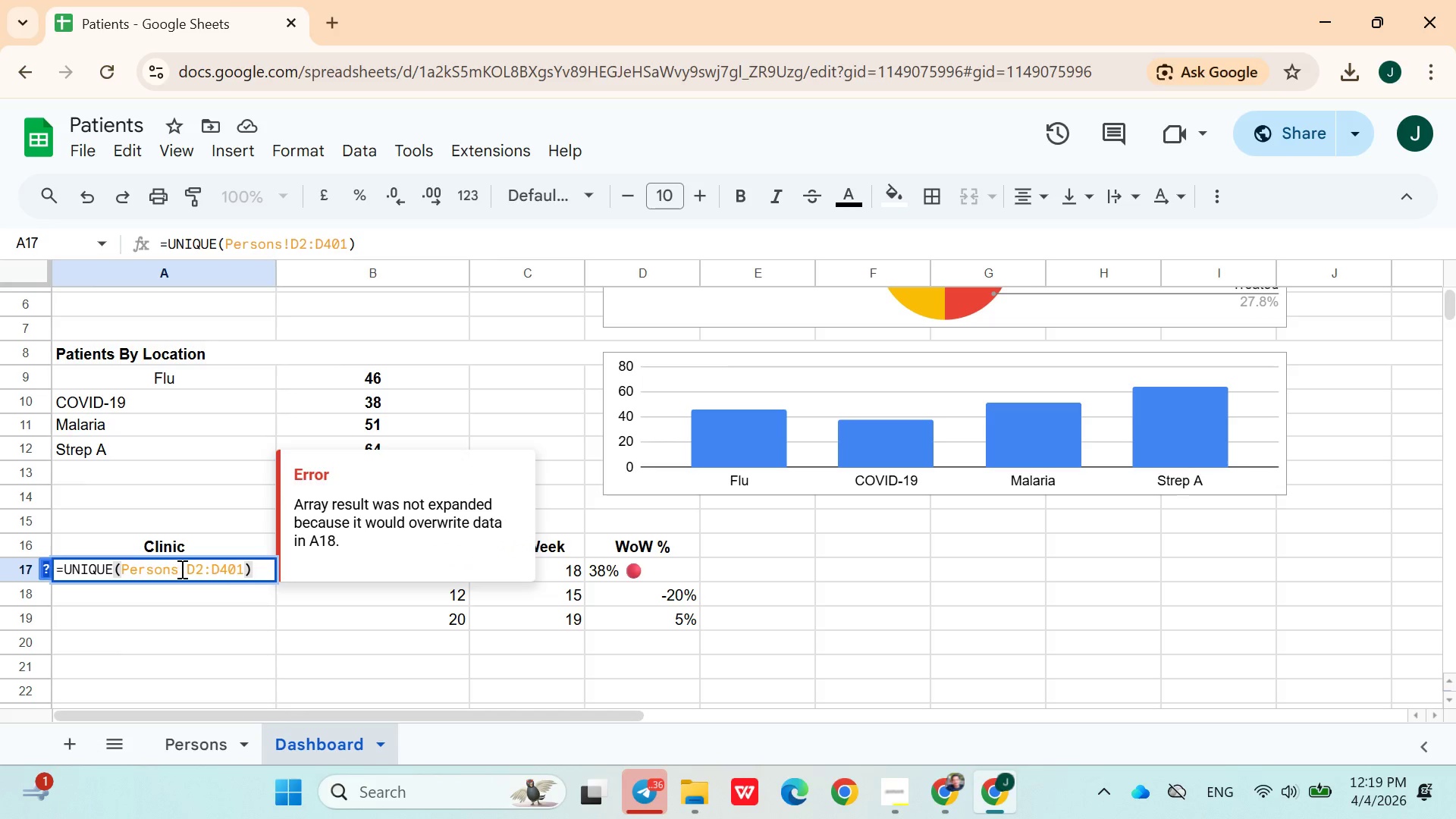 
double_click([159, 570])
 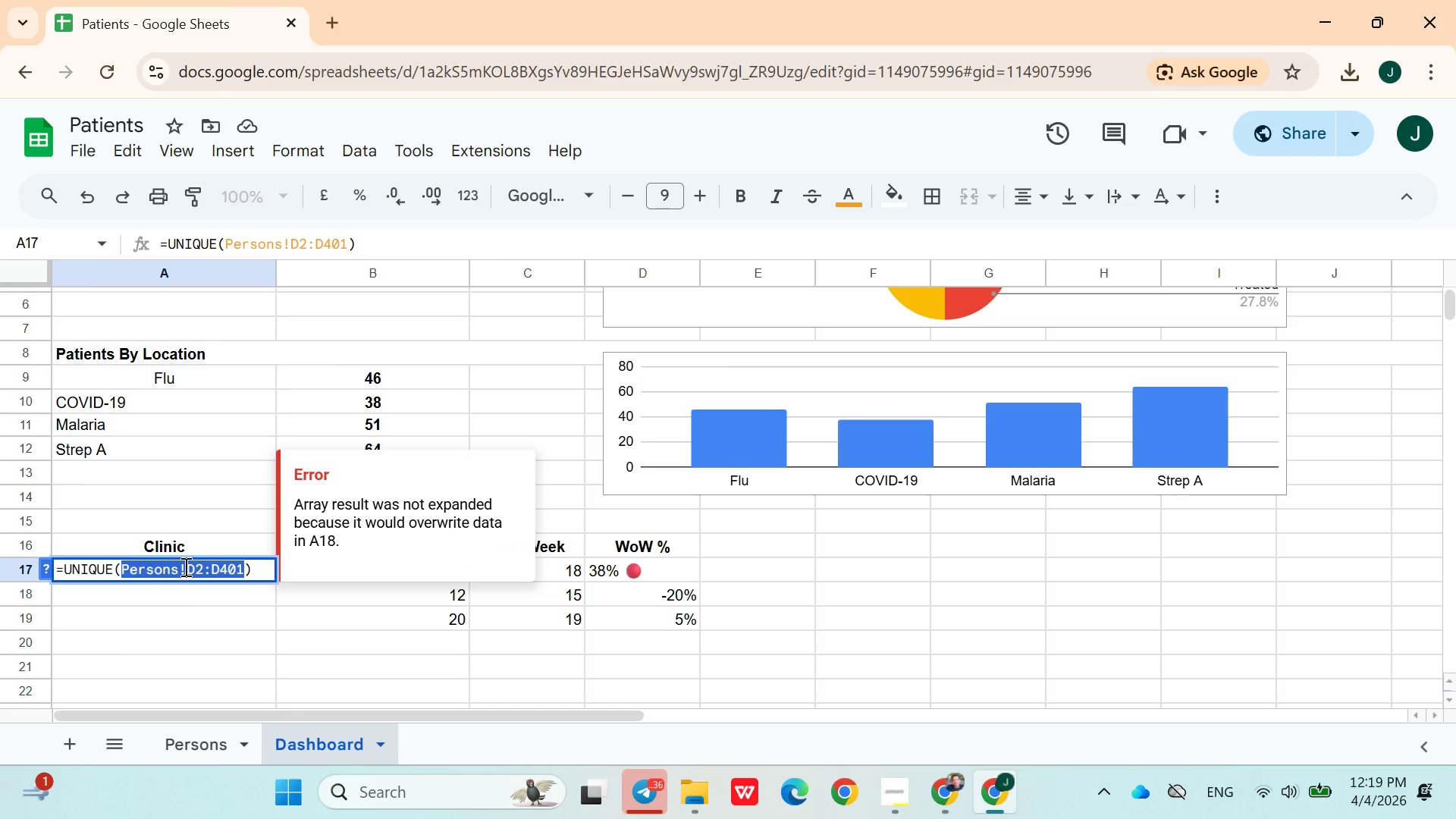 
key(ArrowRight)
 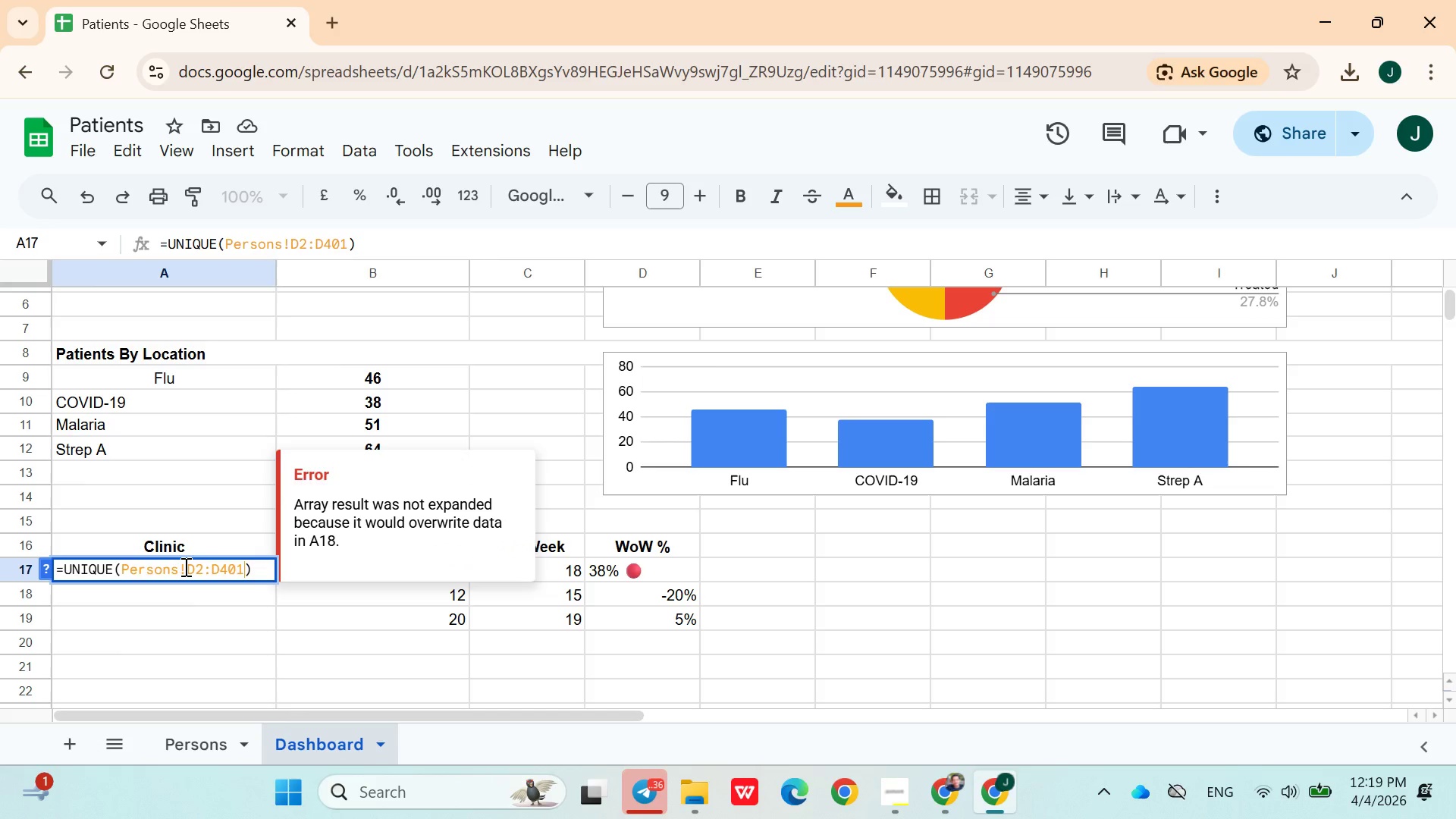 
key(ArrowRight)
 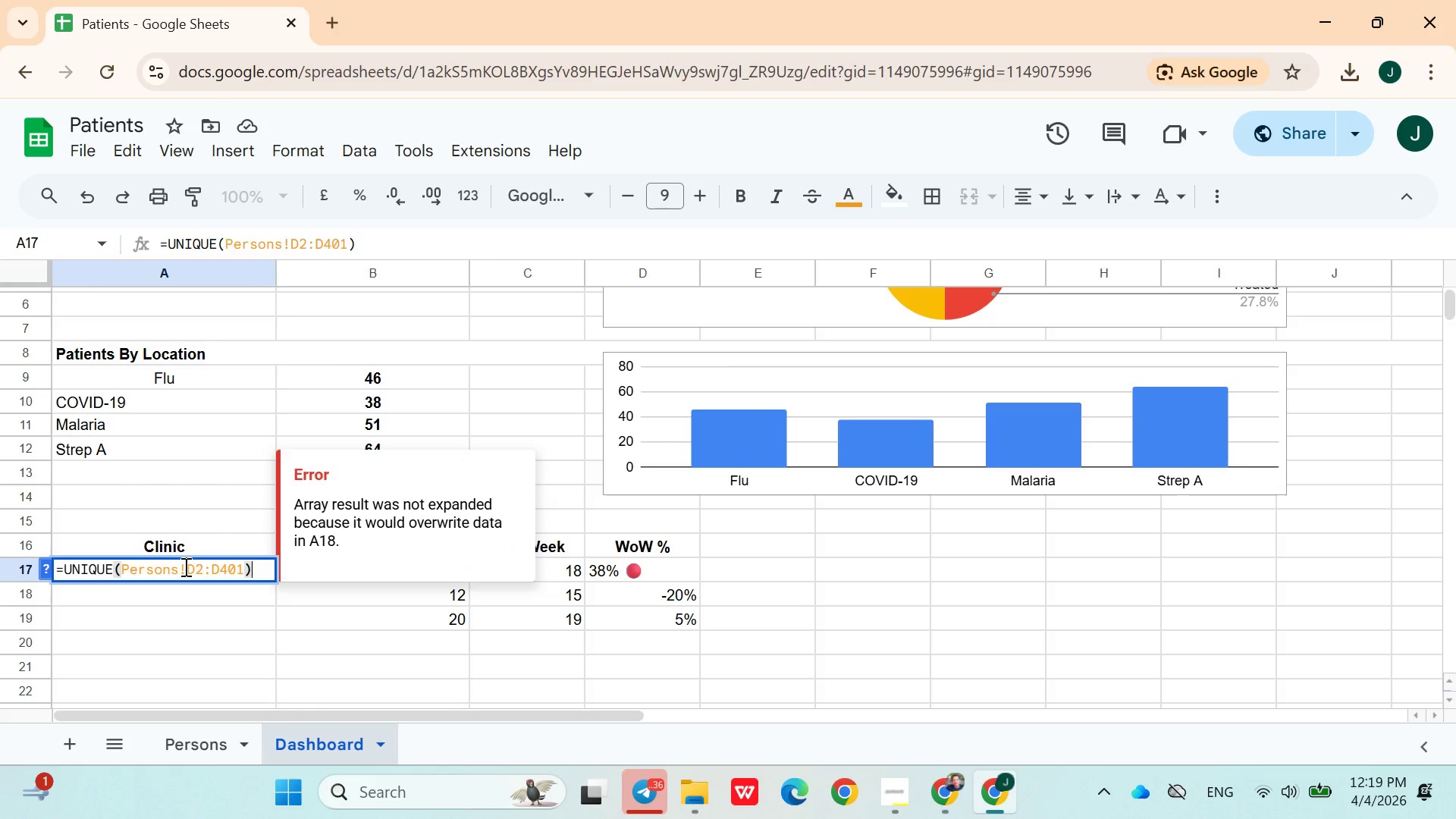 
key(Enter)
 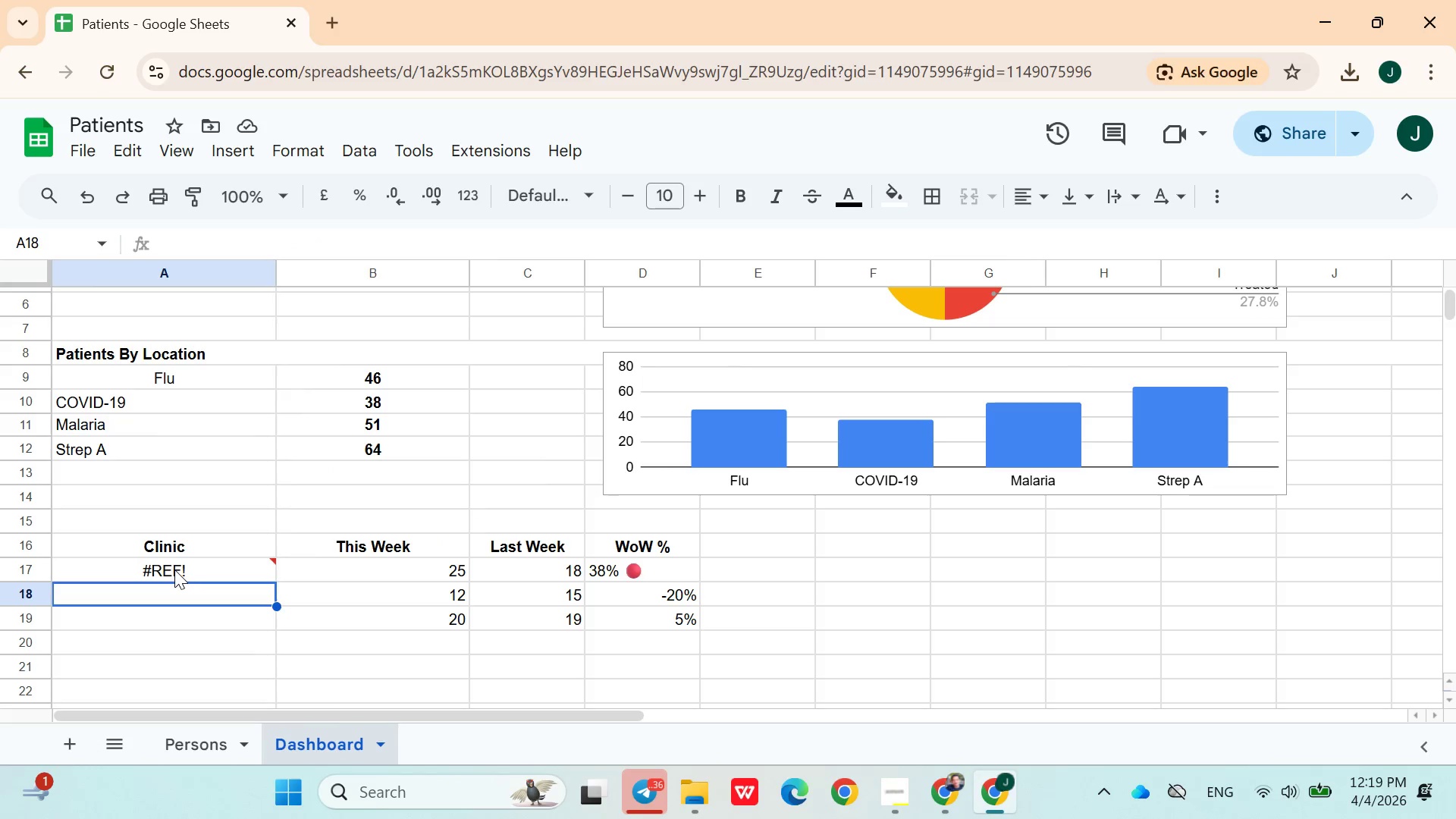 
left_click([174, 573])
 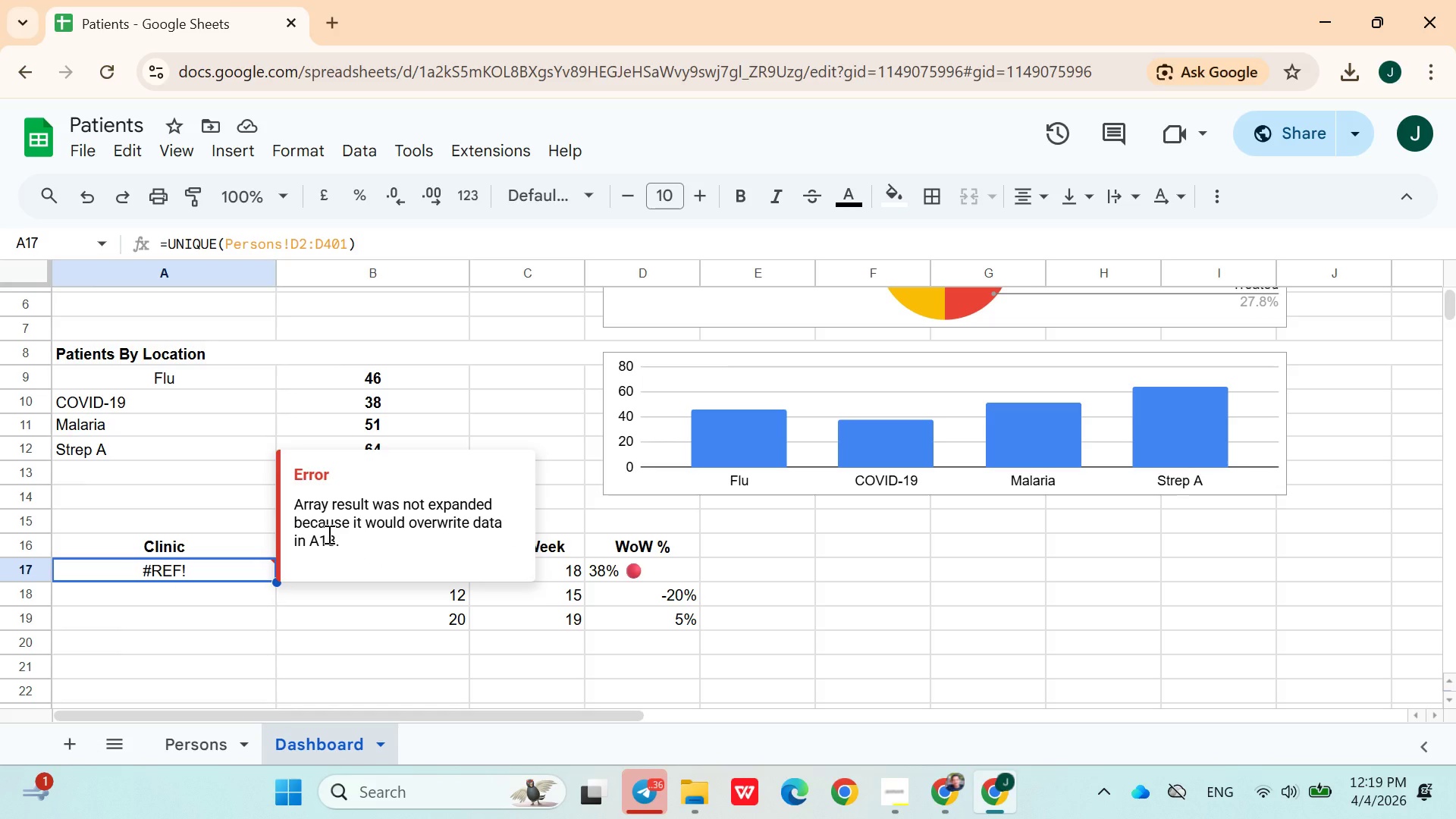 
double_click([328, 534])
 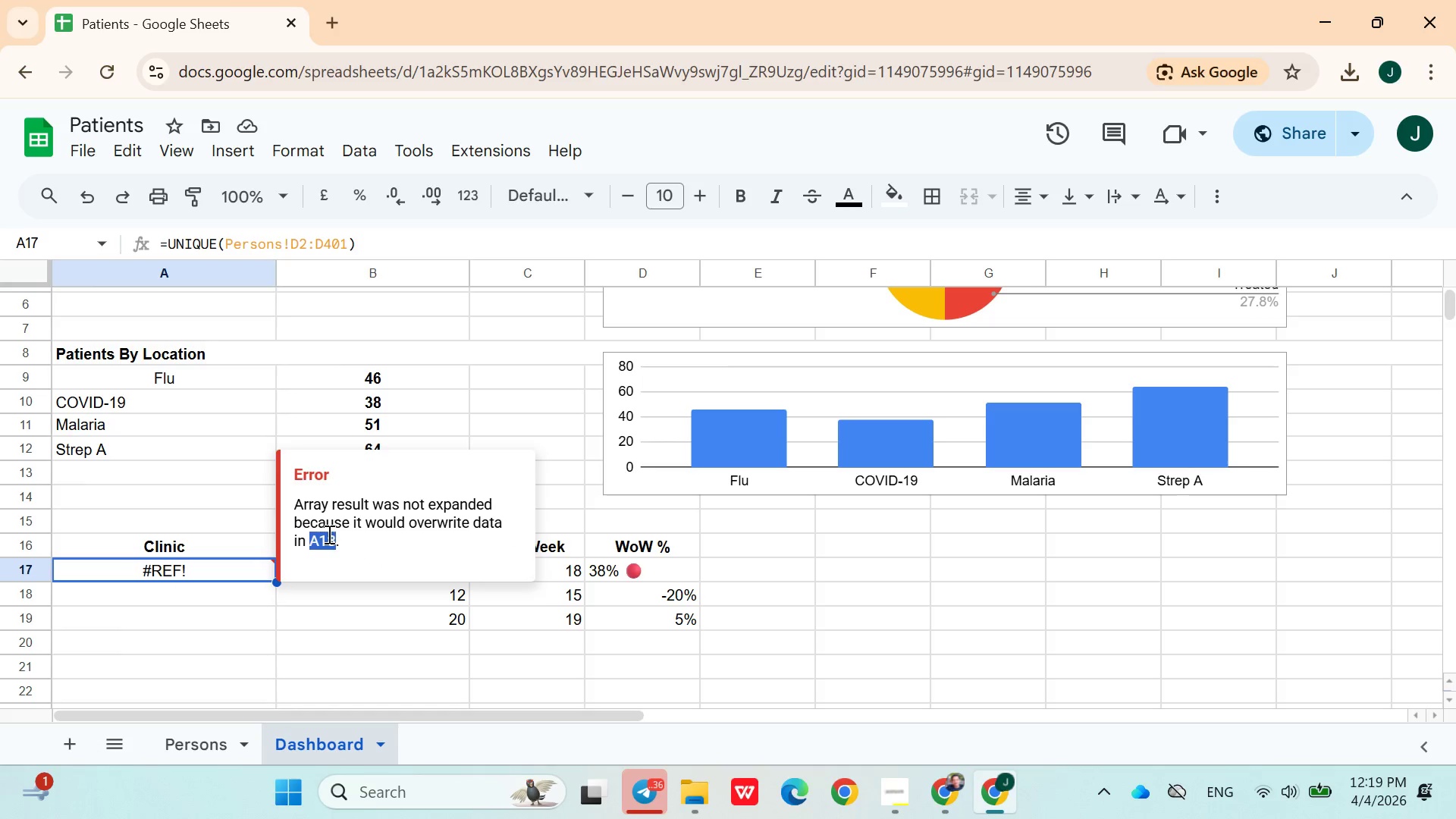 
triple_click([328, 534])
 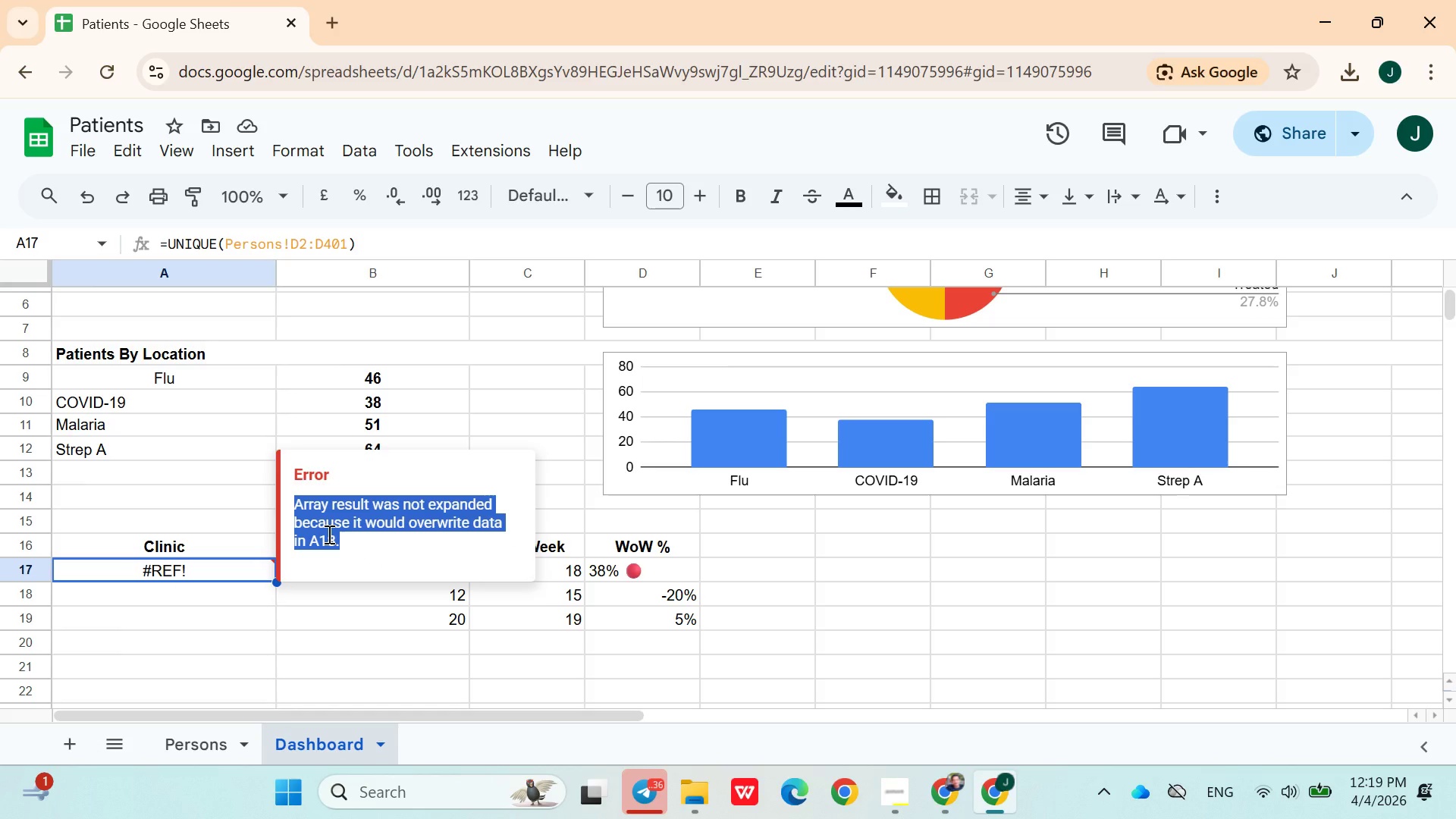 
key(Control+C)
 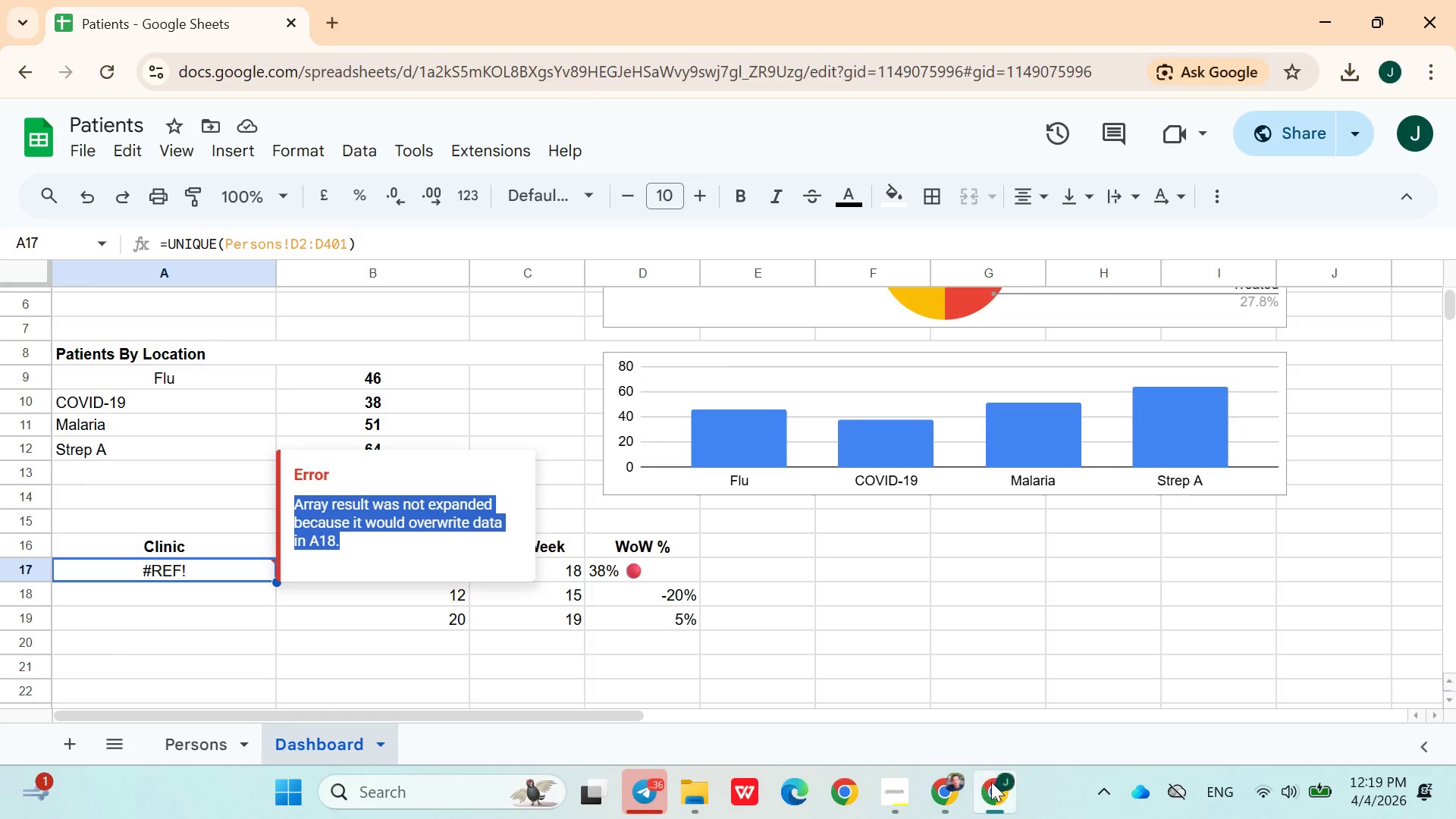 
left_click([958, 784])
 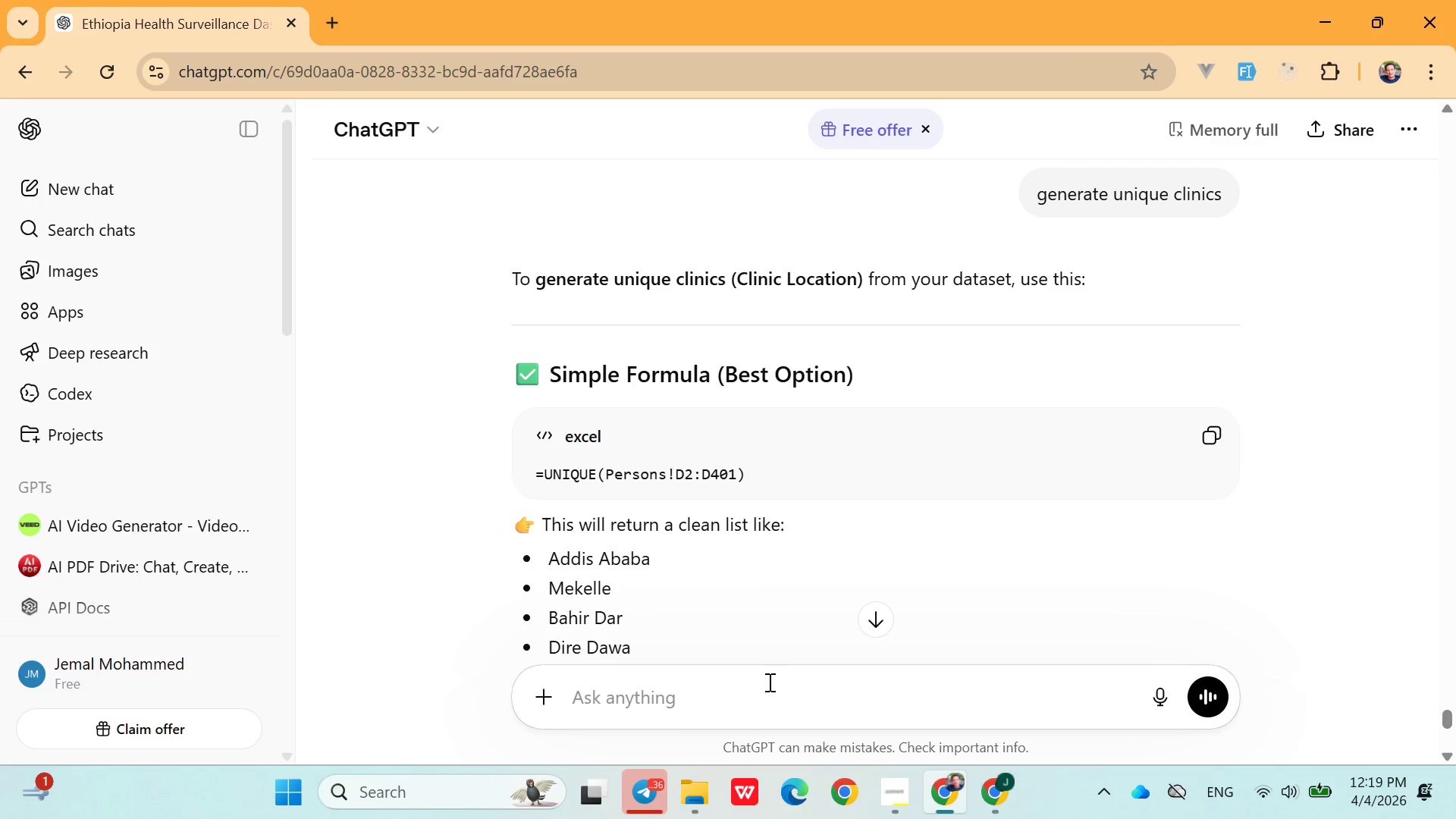 
left_click([752, 698])
 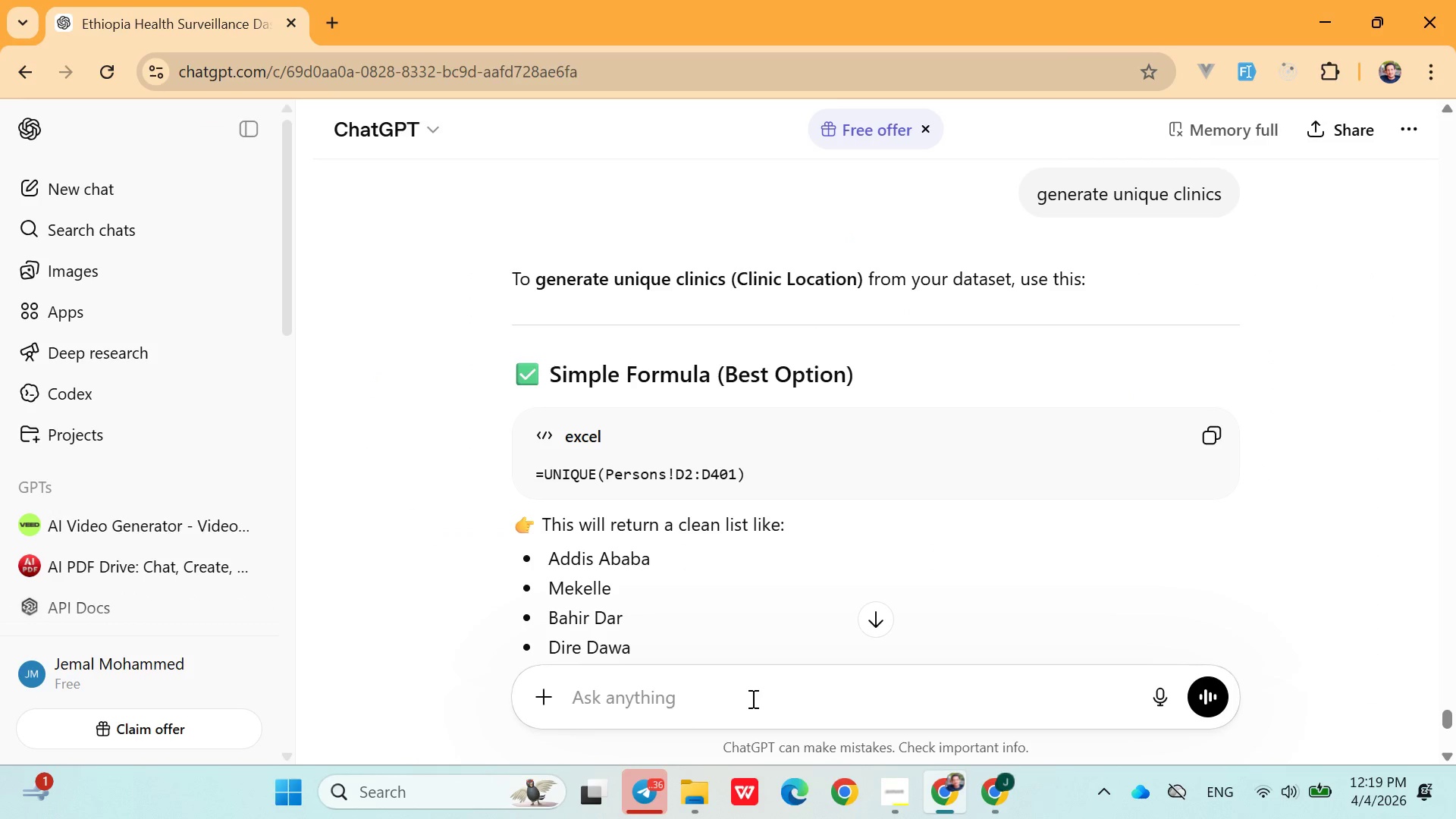 
key(Control+V)
 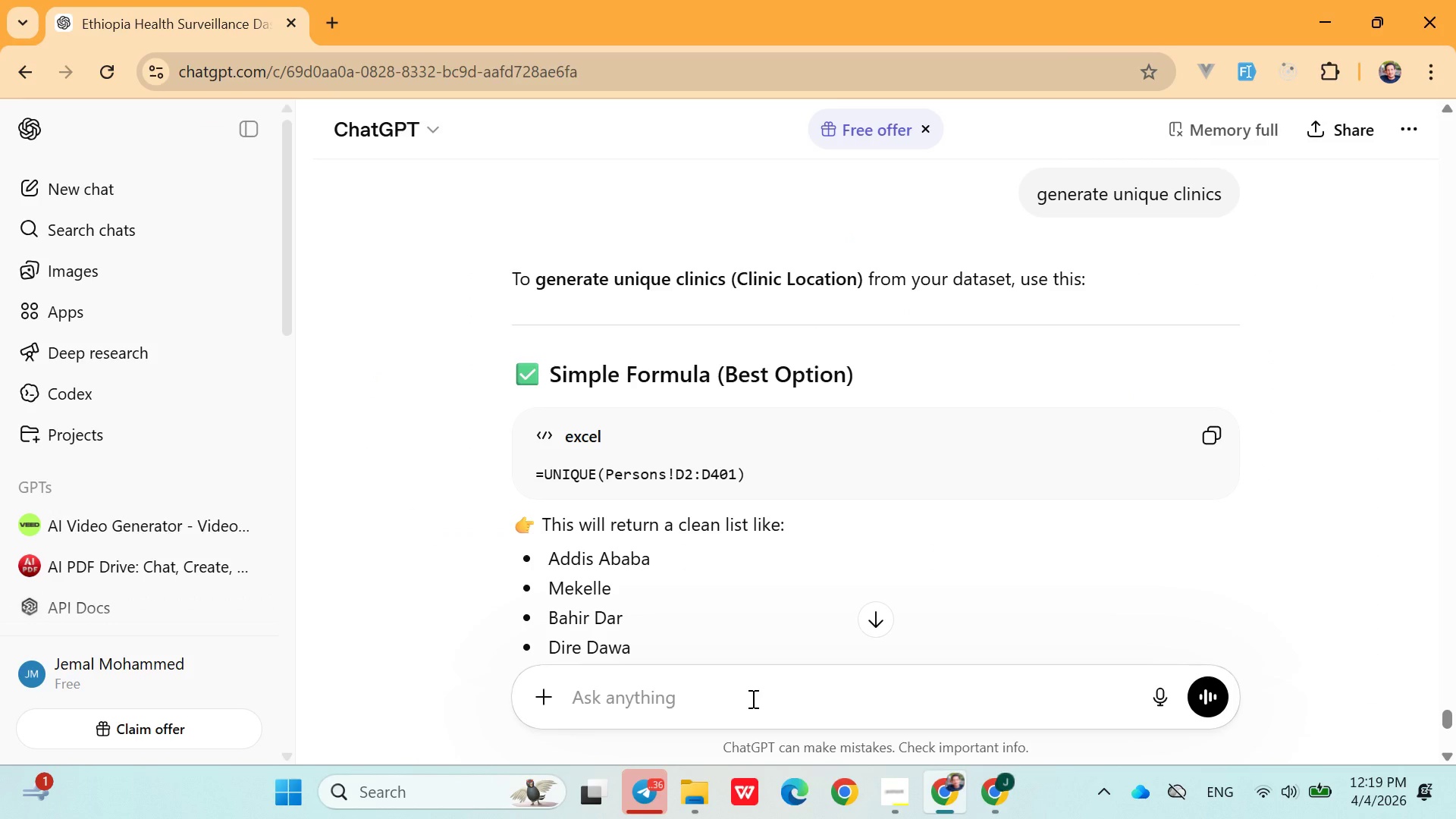 
key(Enter)
 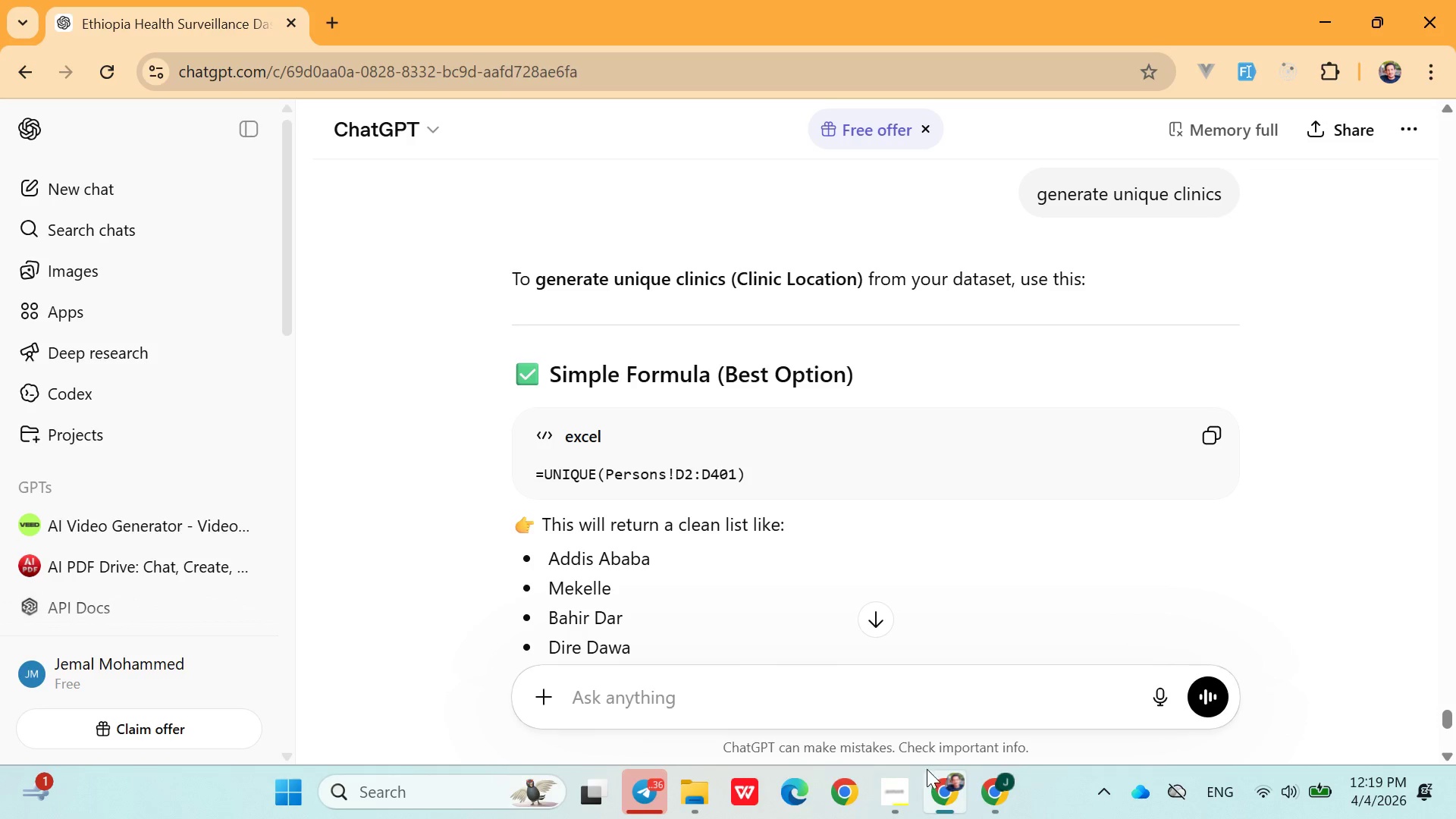 
left_click([983, 791])
 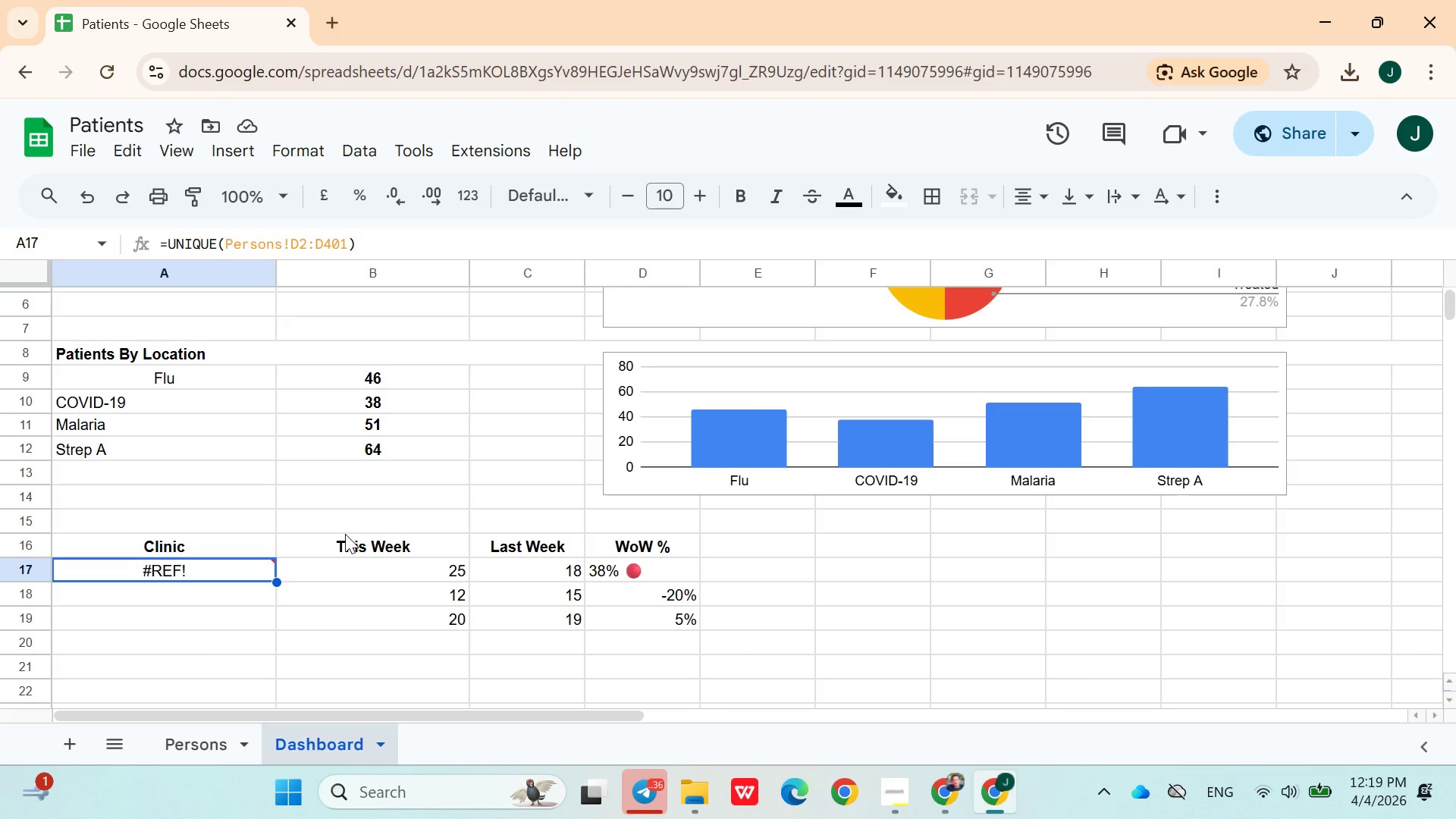 
left_click_drag(start_coordinate=[327, 539], to_coordinate=[685, 629])
 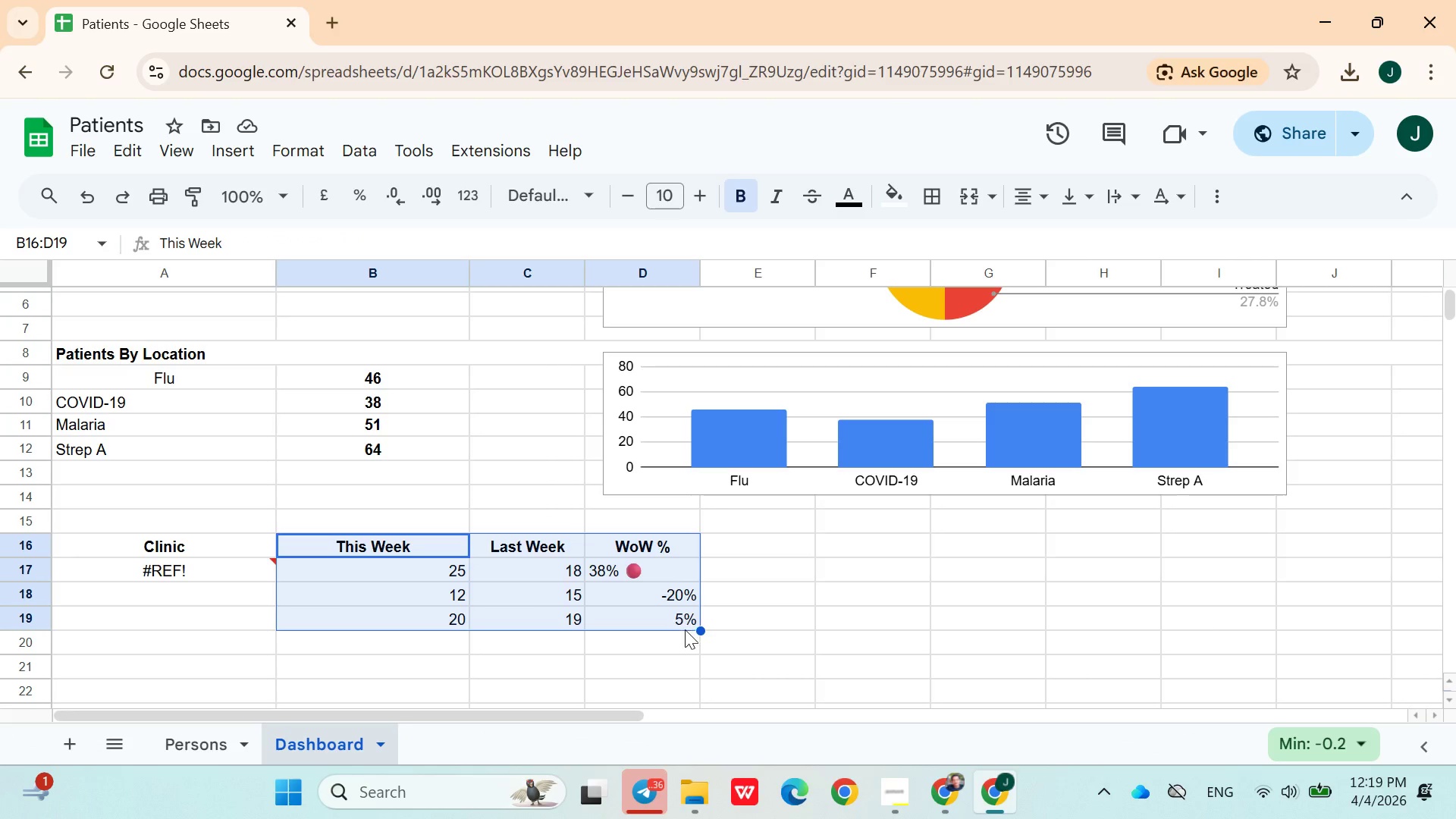 
key(Backspace)
 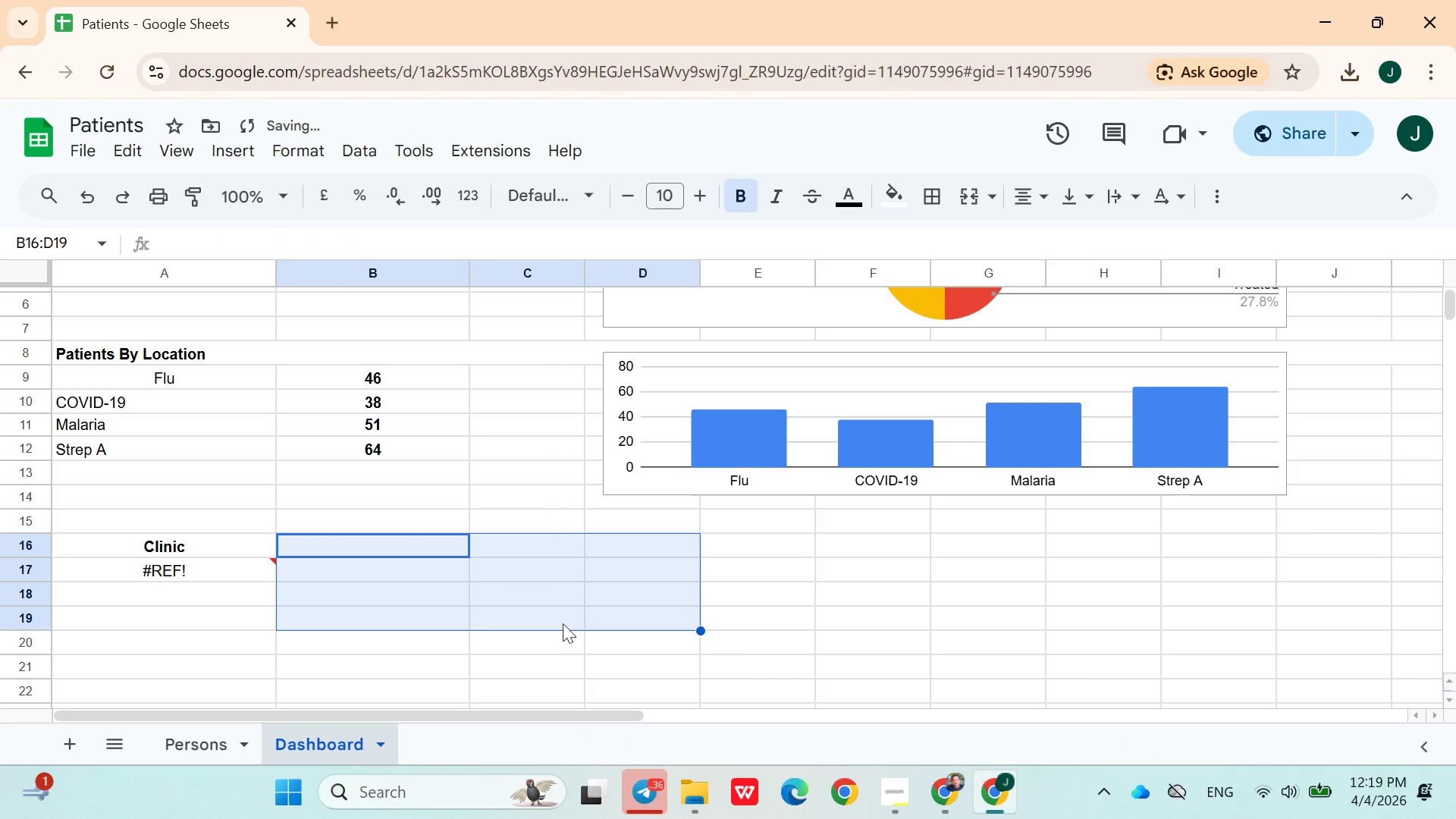 
left_click([450, 595])
 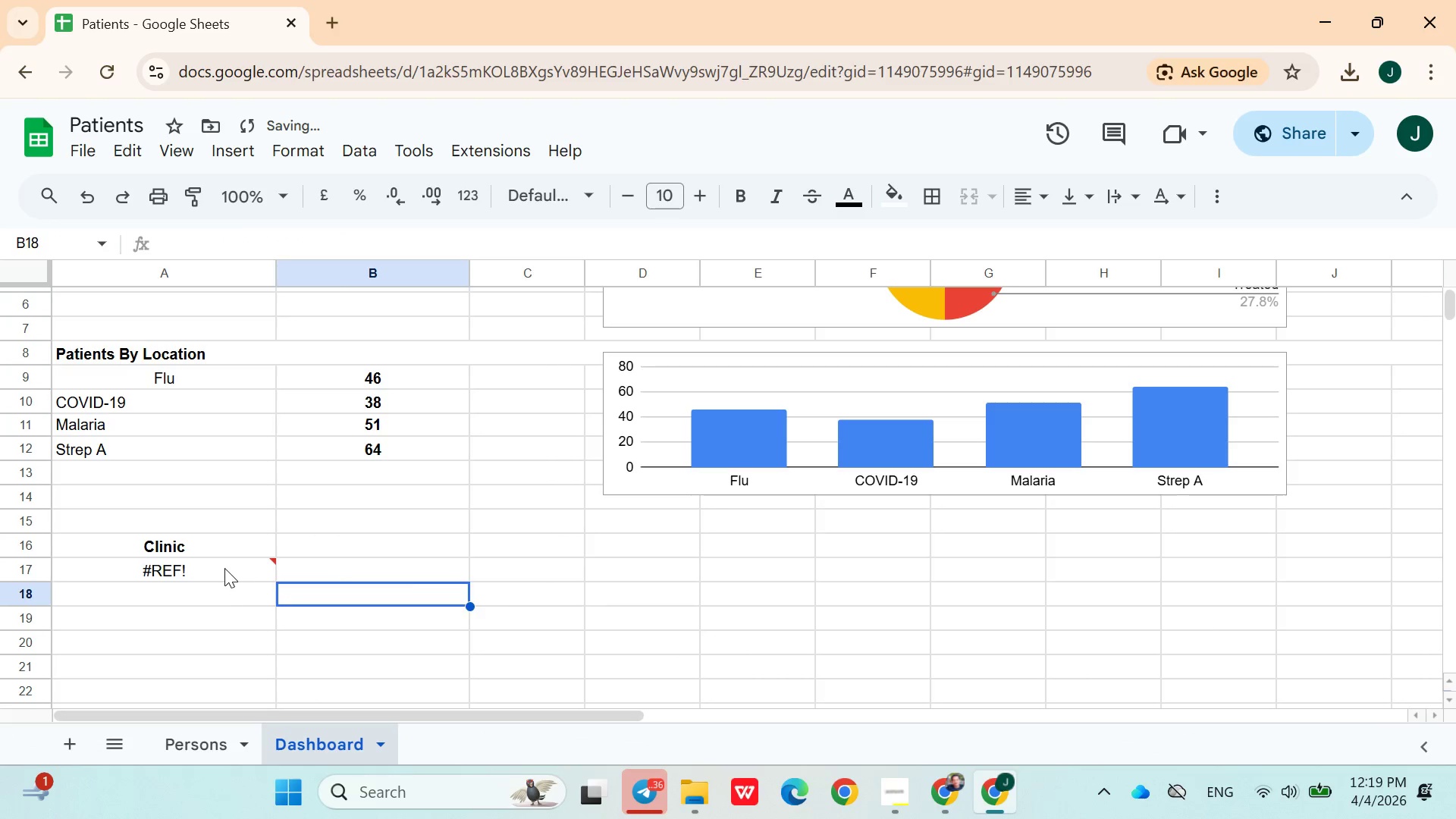 
double_click([224, 568])
 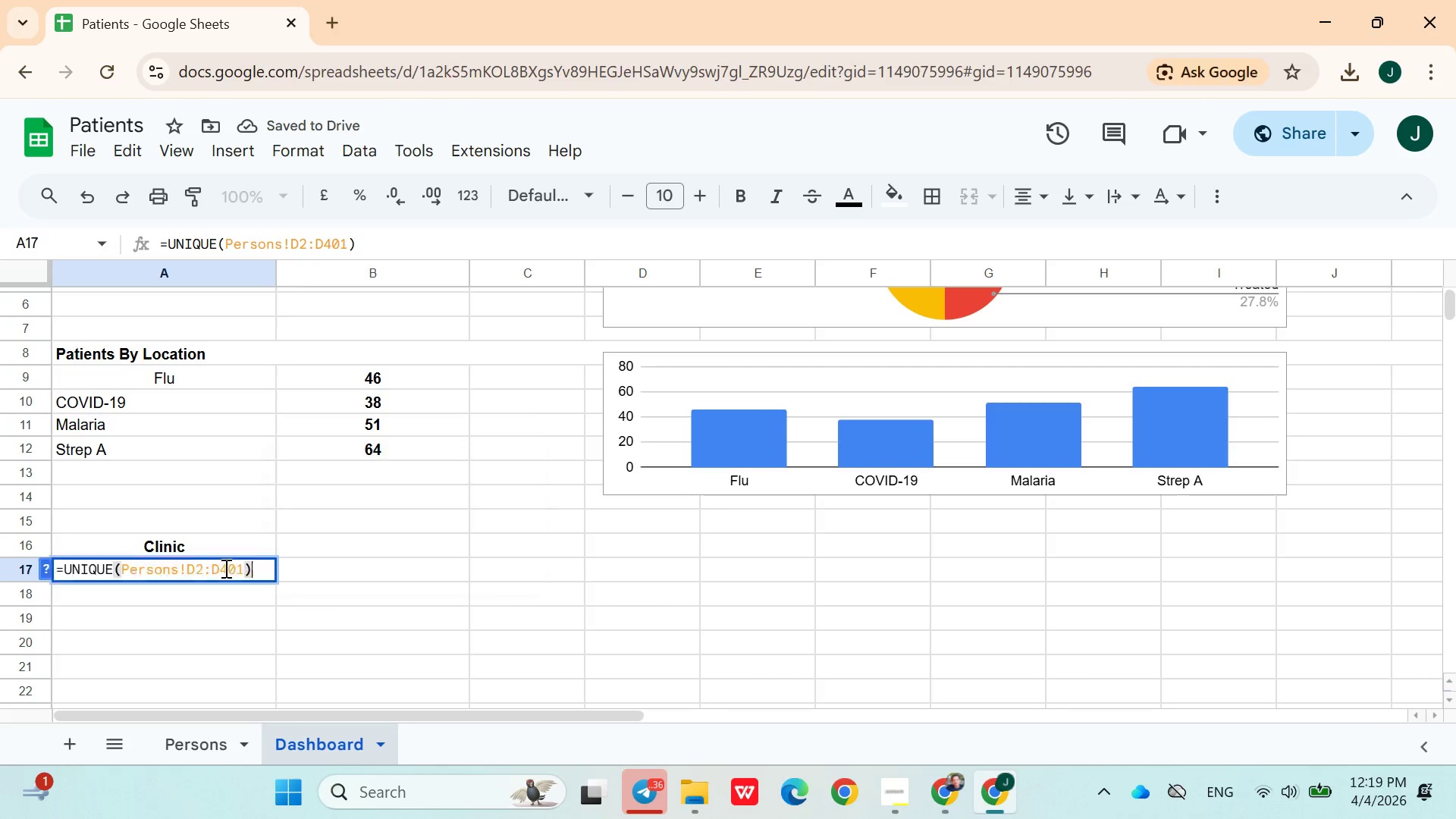 
triple_click([224, 568])
 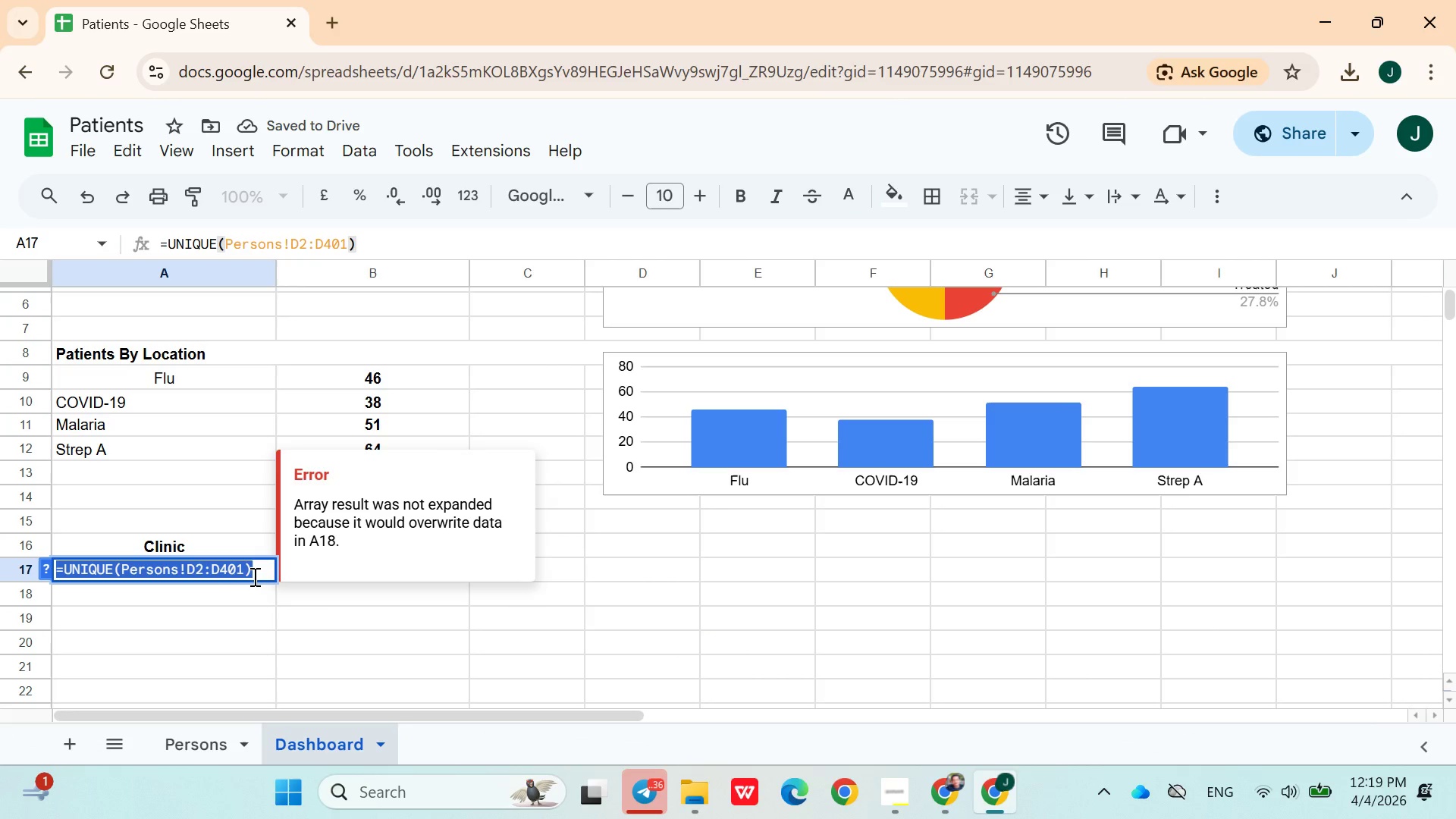 
left_click([262, 575])
 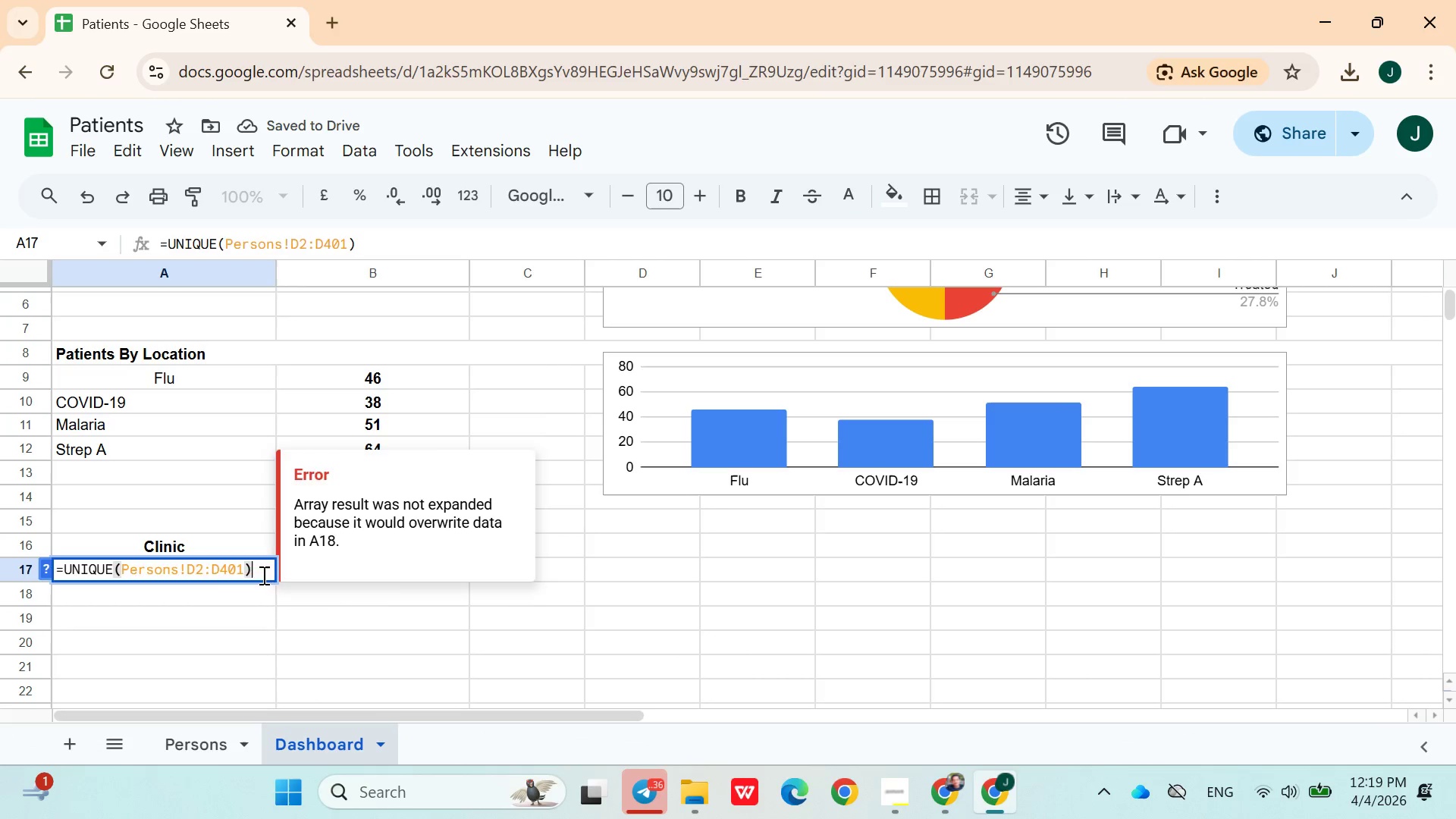 
key(Enter)
 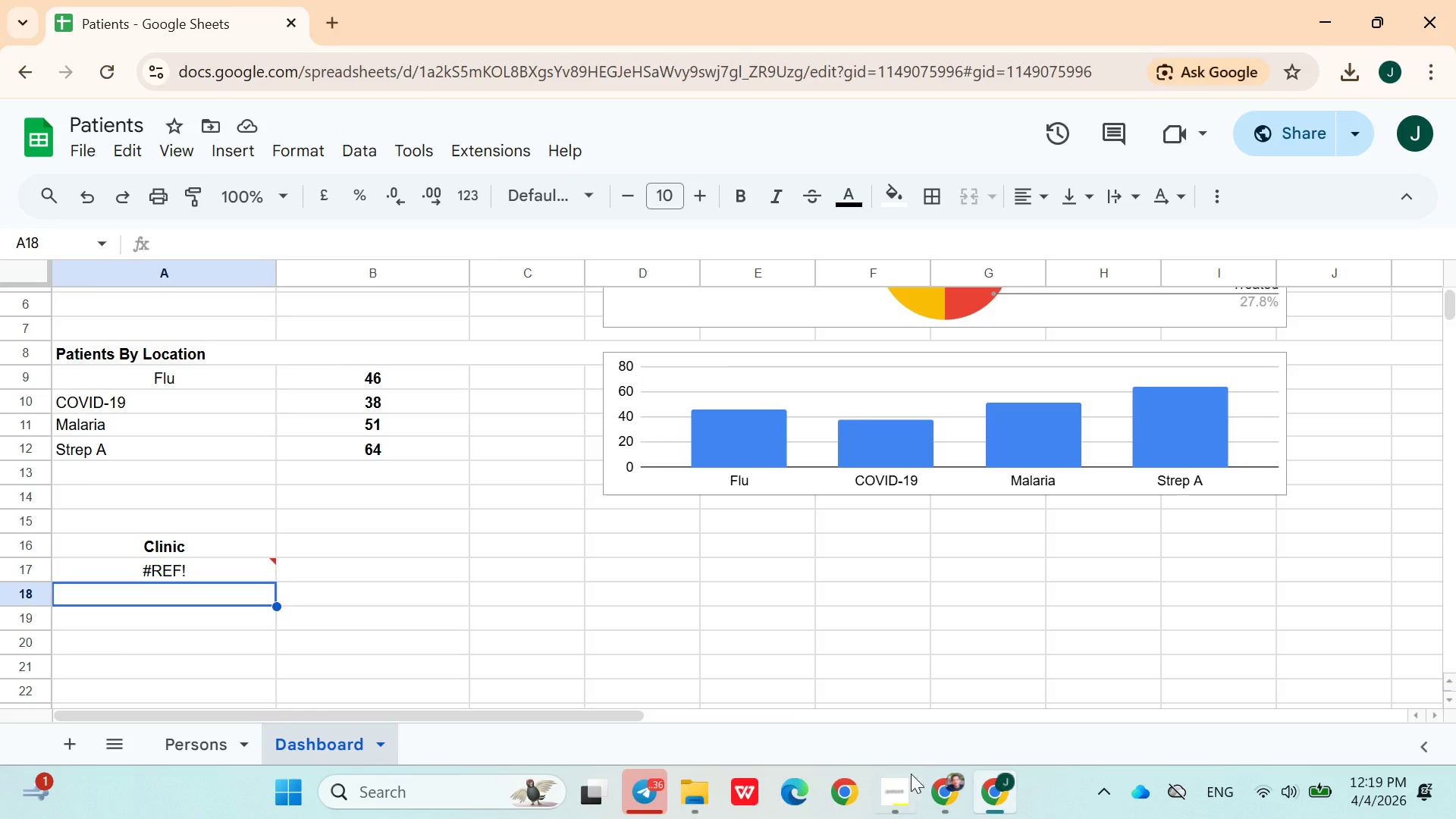 
left_click([954, 798])
 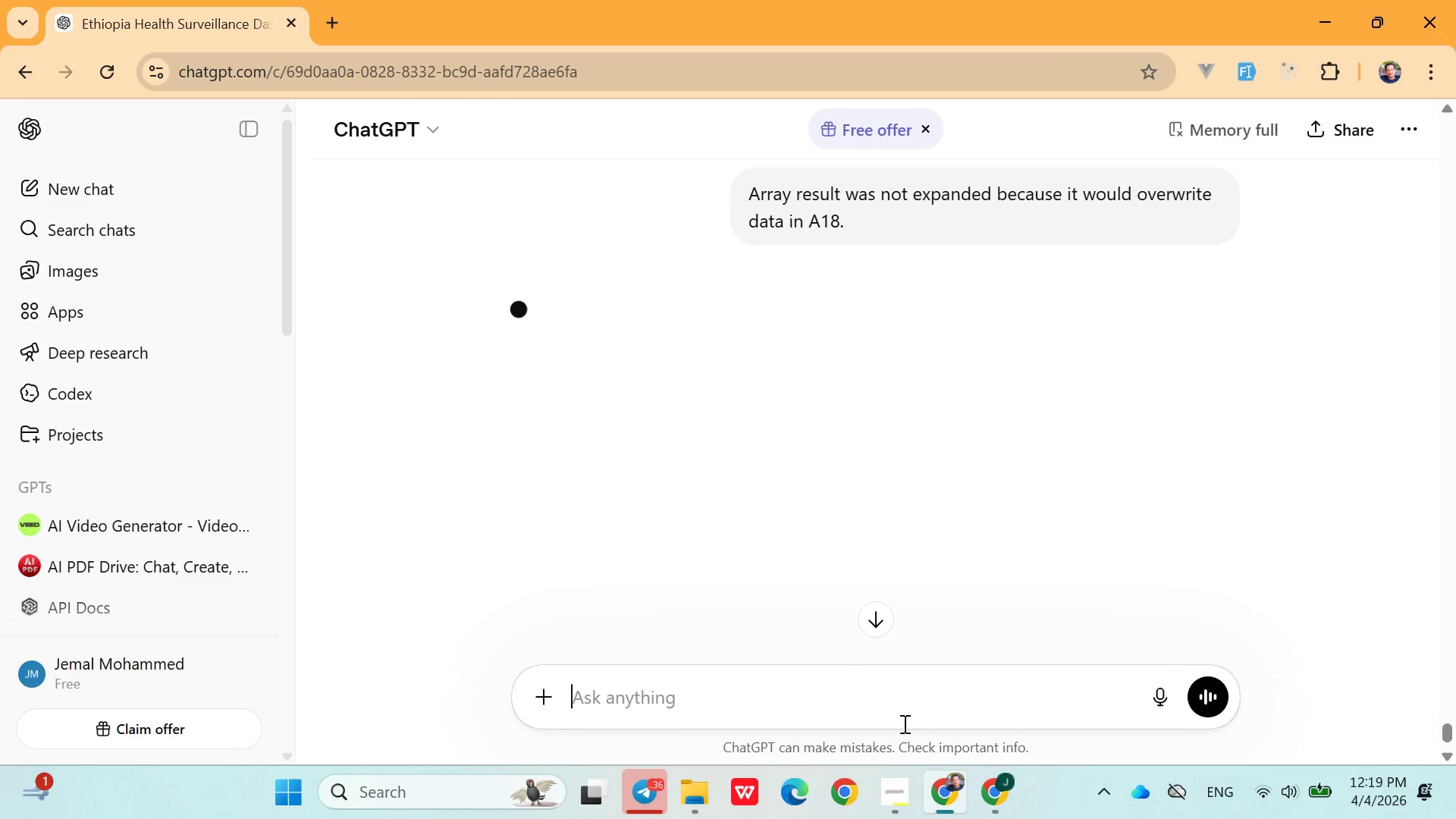 
left_click([996, 809])
 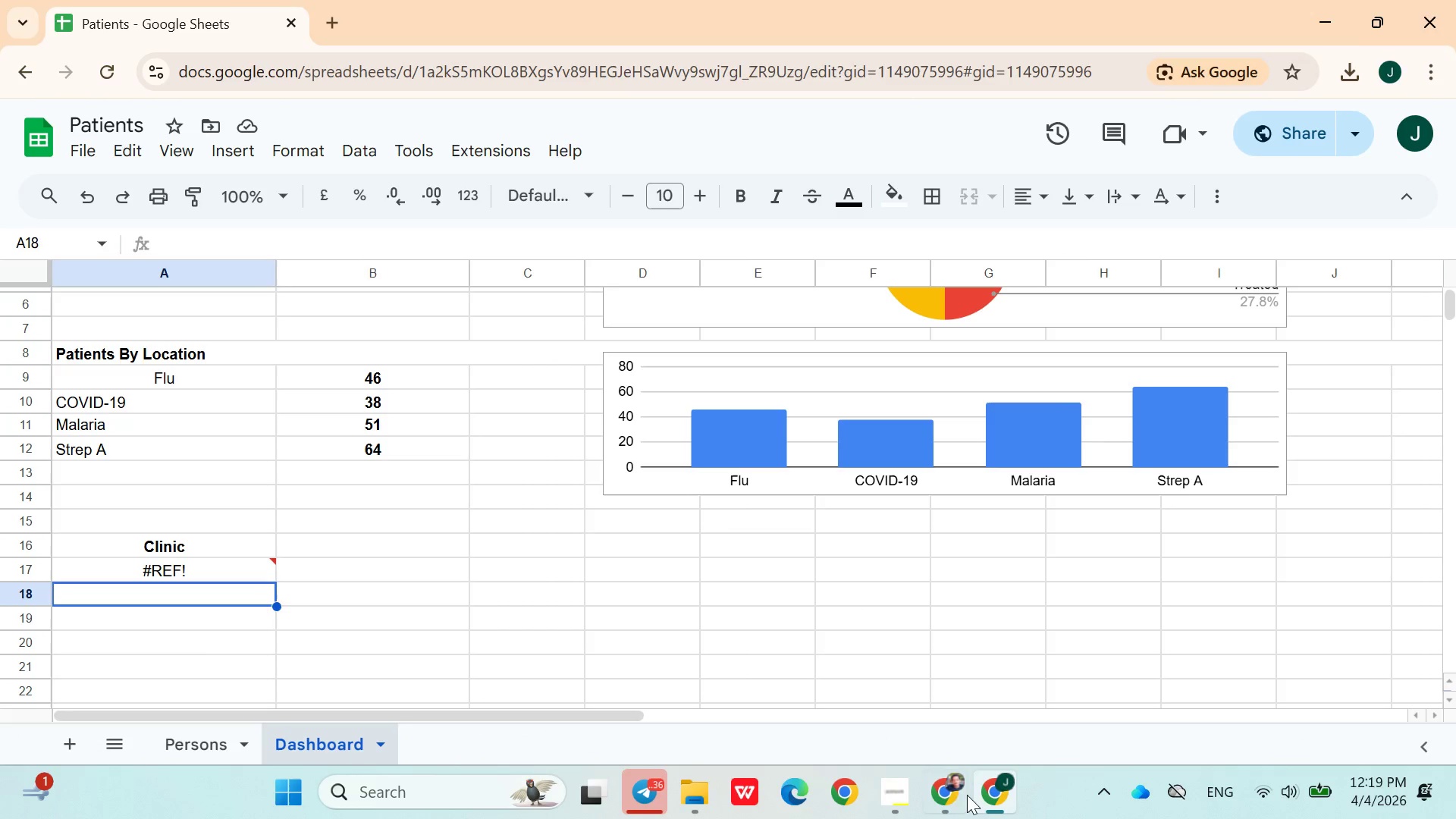 
left_click([942, 789])
 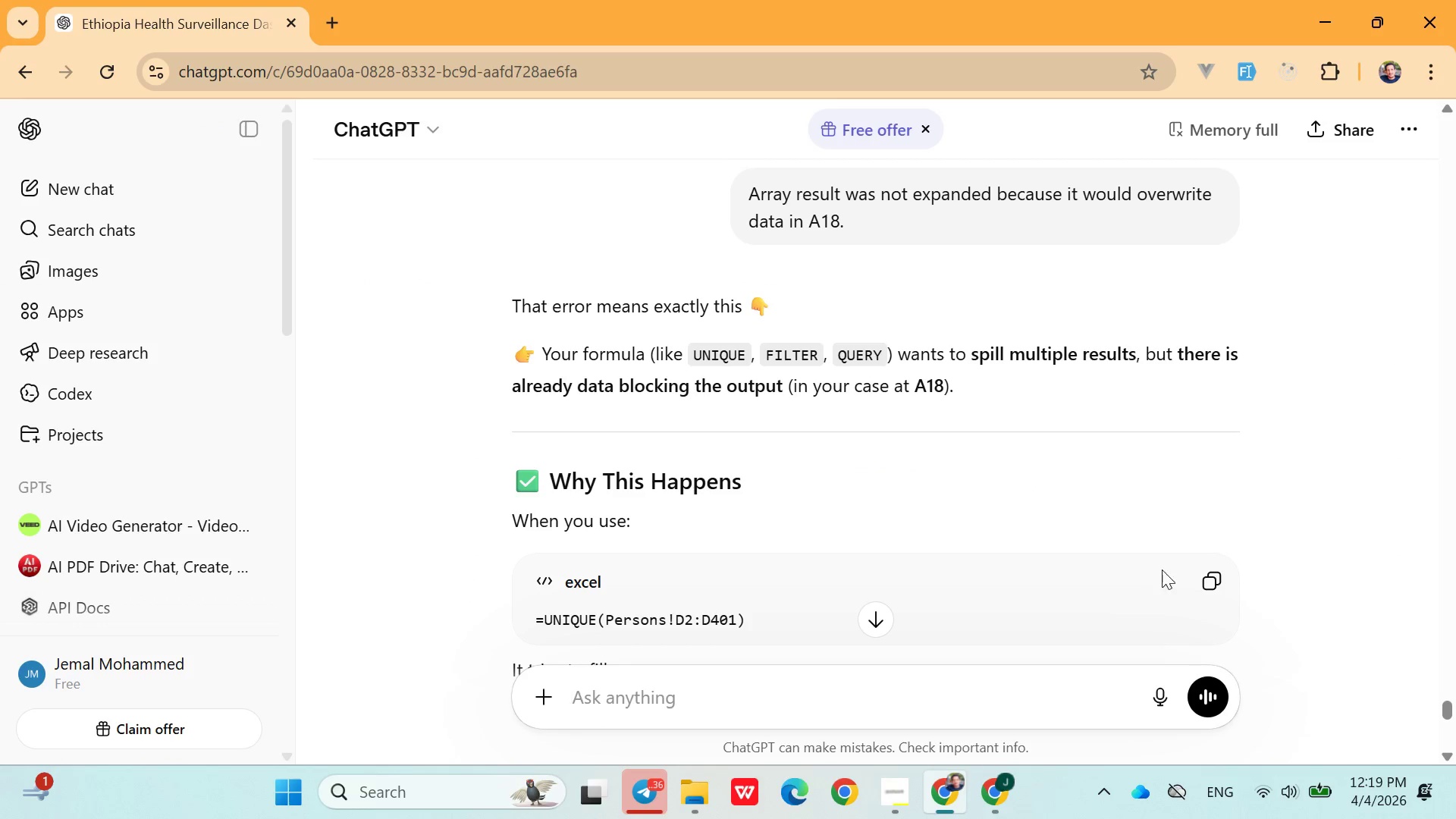 
left_click([1210, 583])
 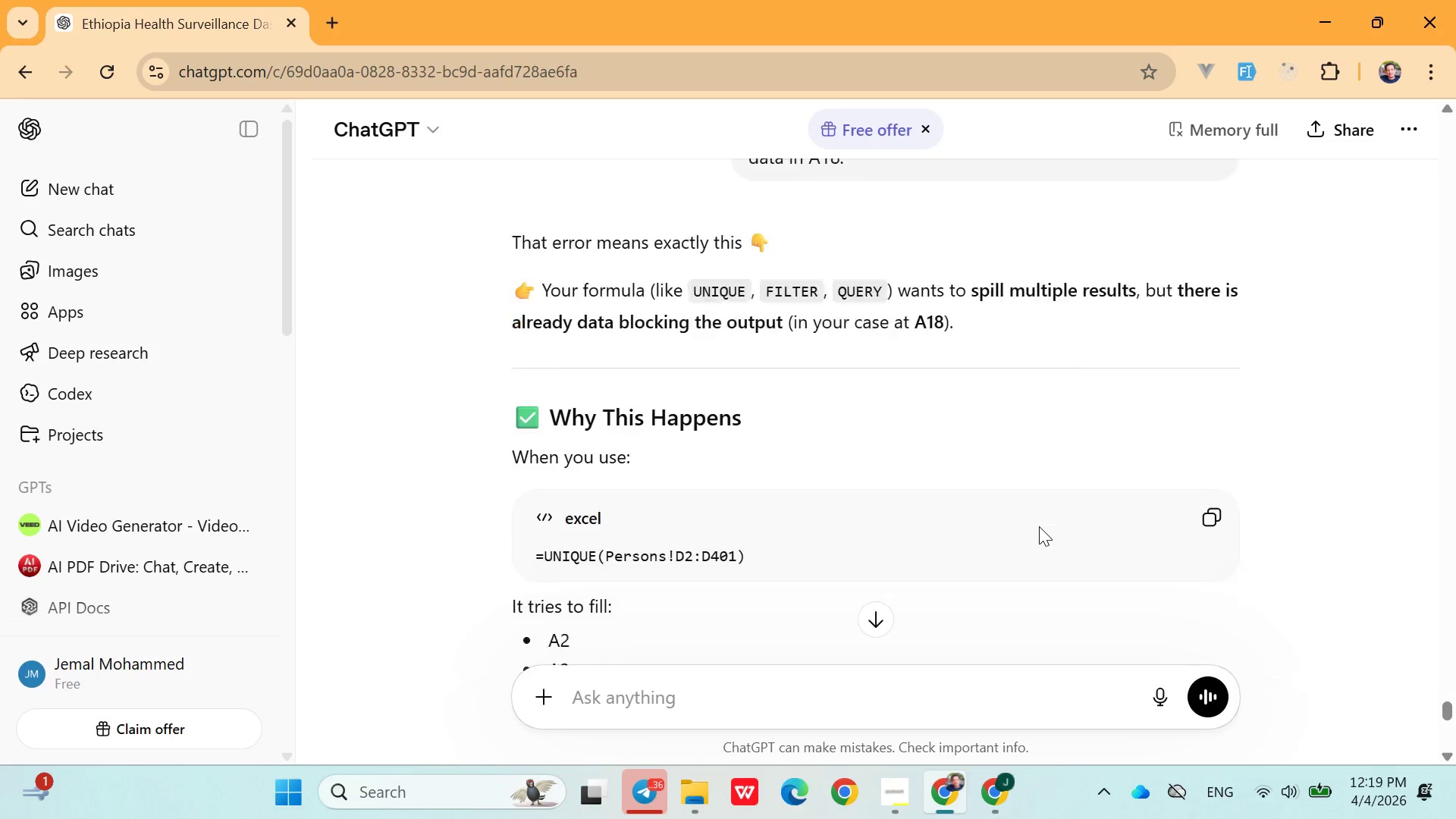 
left_click([961, 466])
 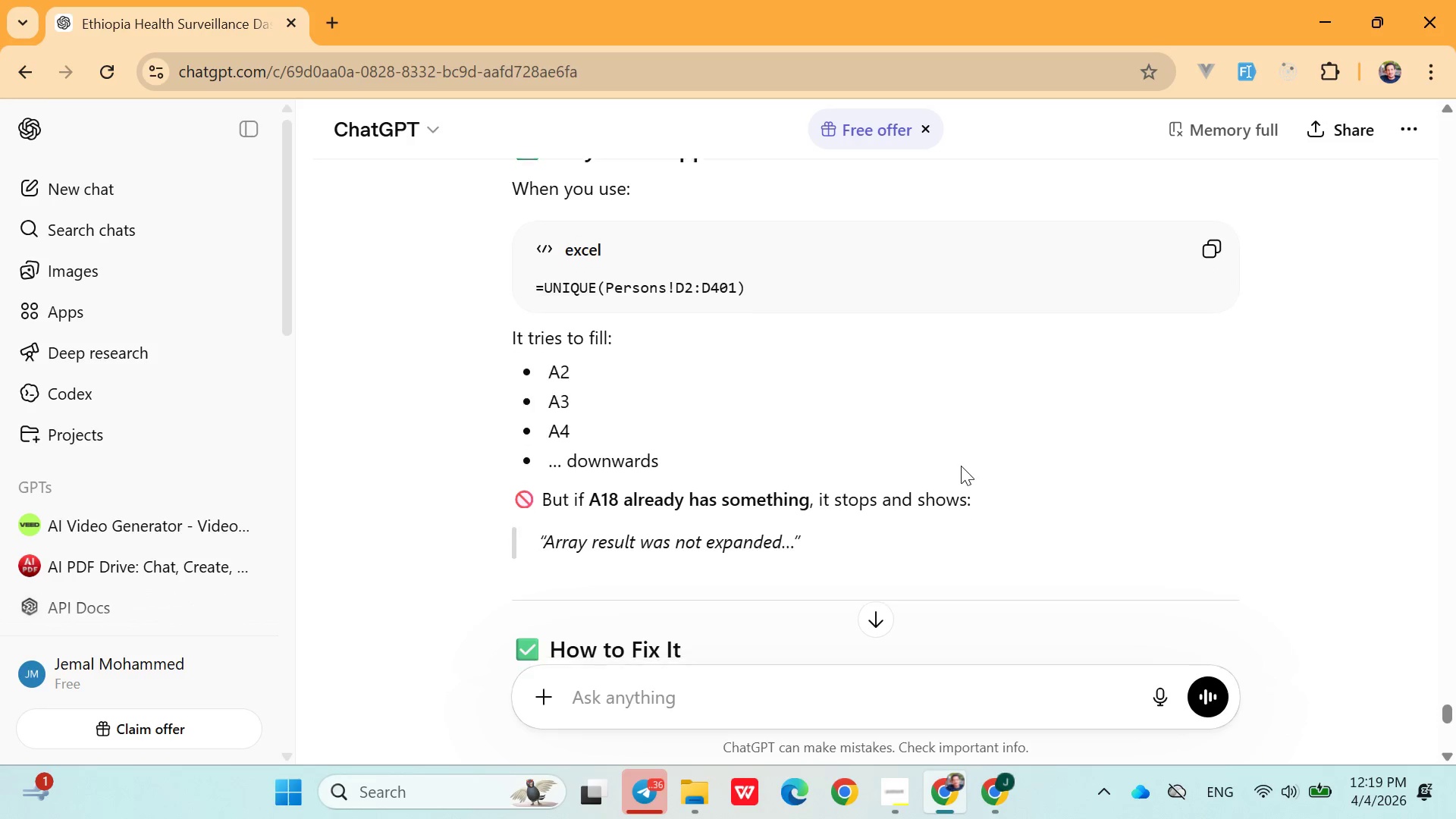 
left_click([1329, 565])
 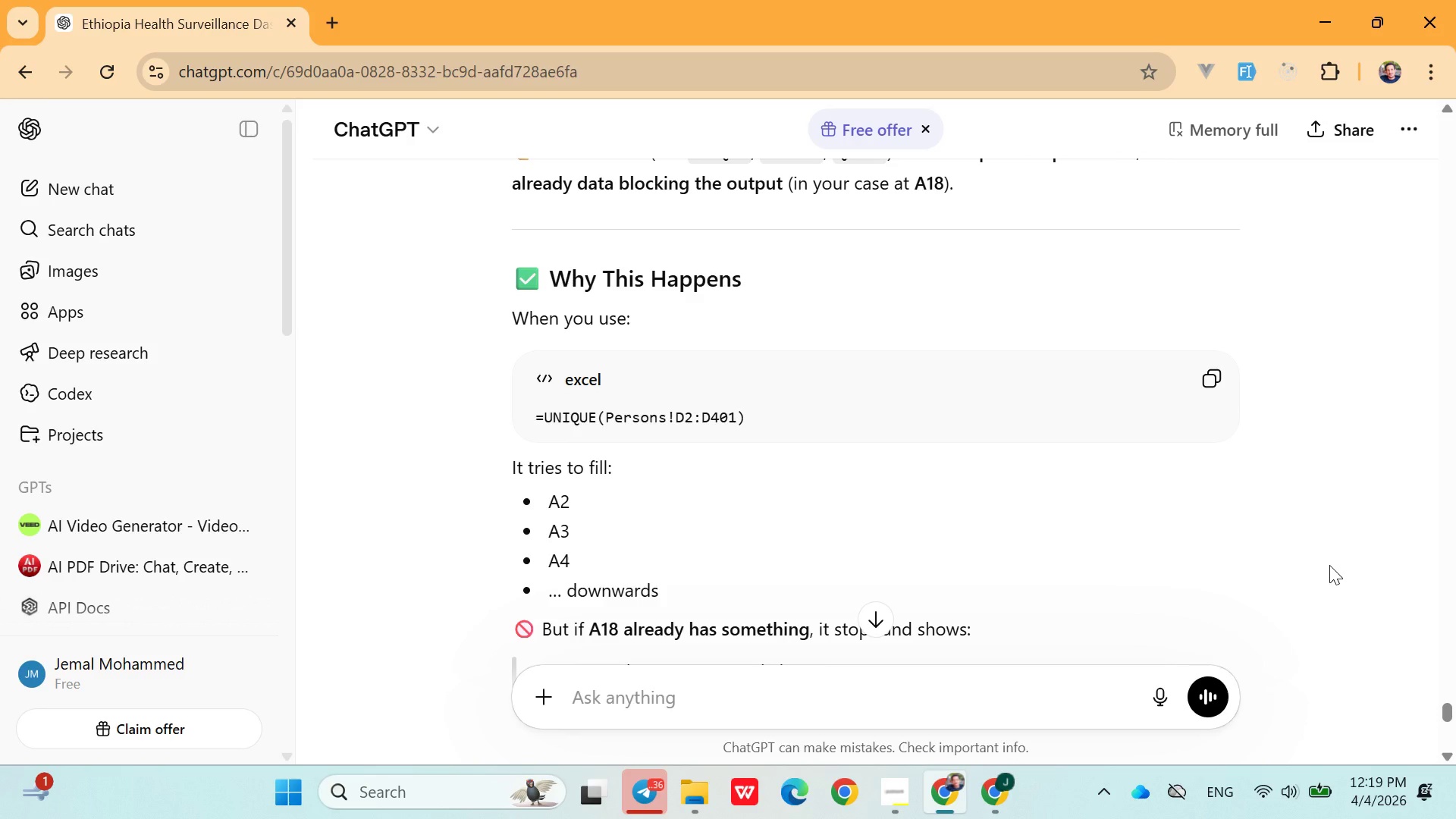 
scroll: coordinate [1221, 529], scroll_direction: down, amount: 10.0
 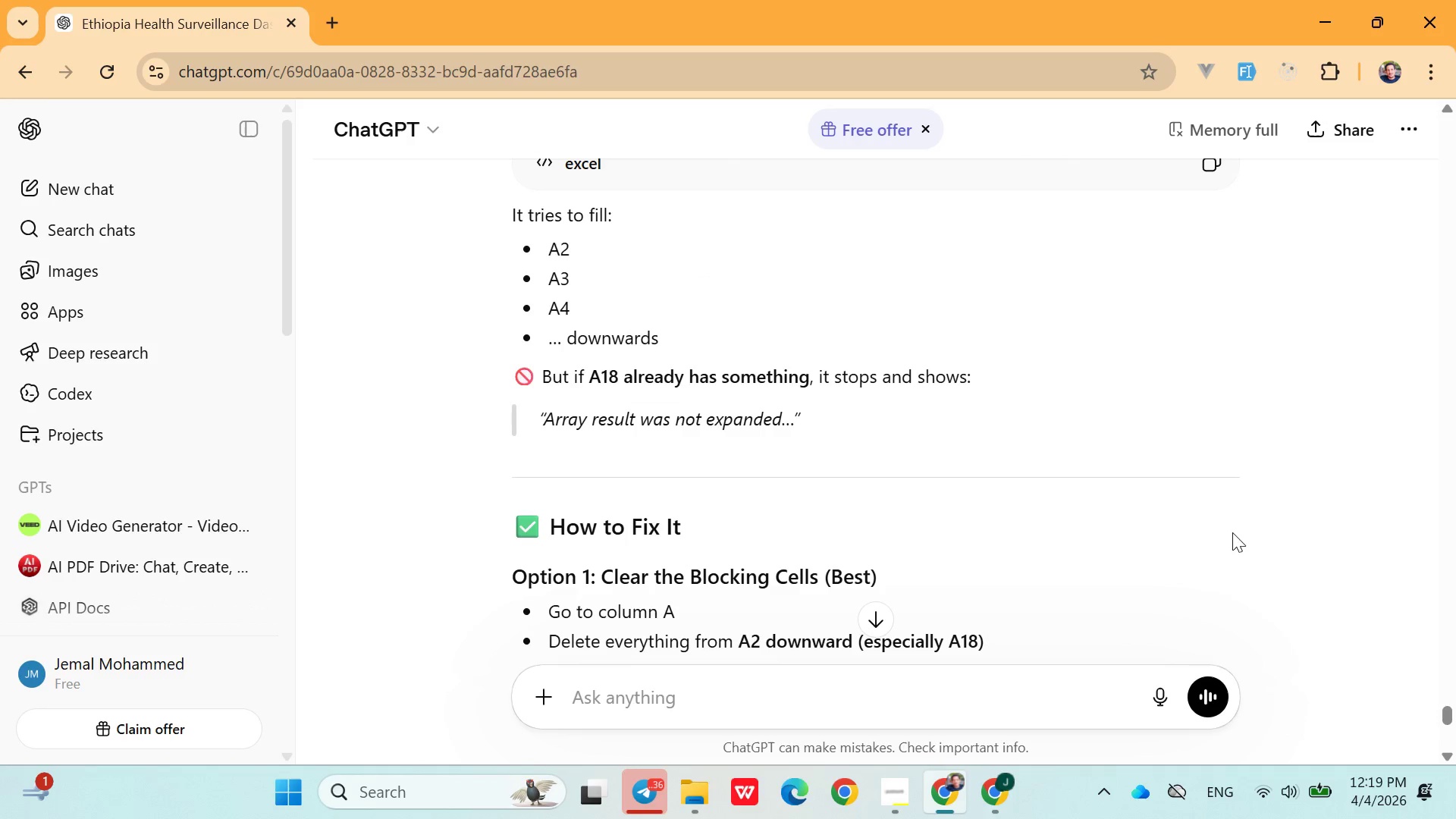 
mouse_move([1225, 535])
 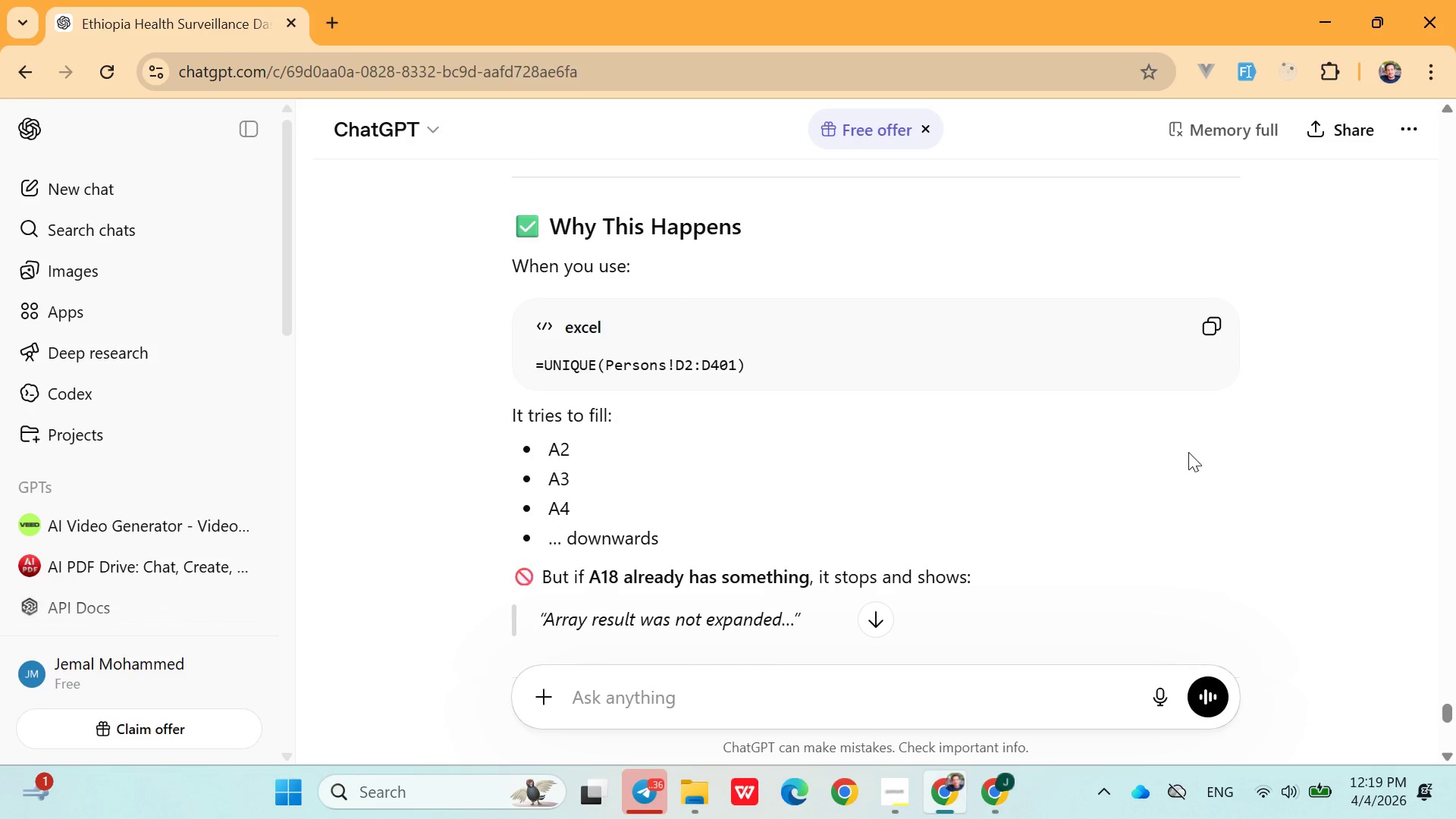 
left_click([1188, 511])
 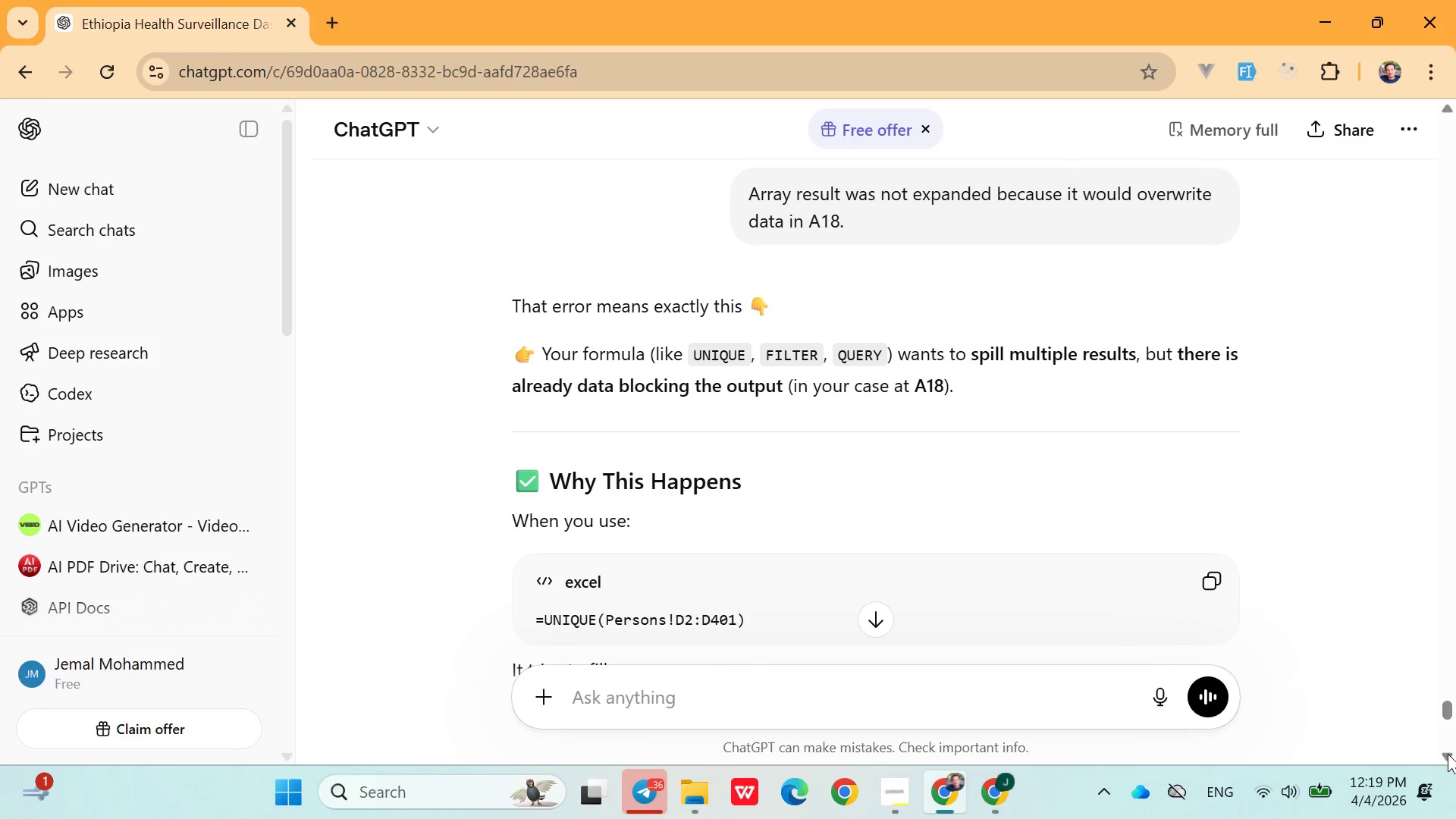 
double_click([1448, 755])
 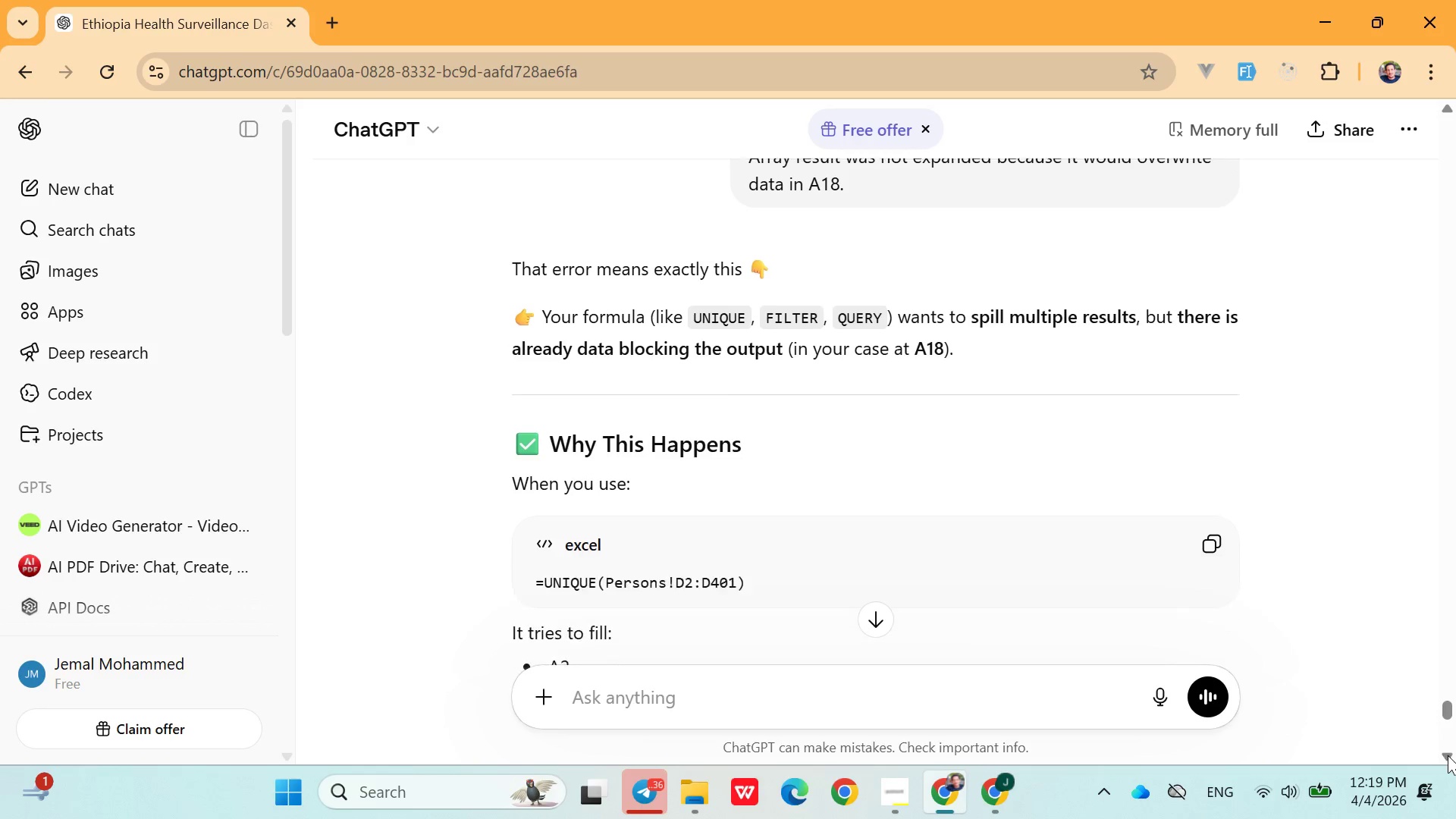 
triple_click([1448, 755])
 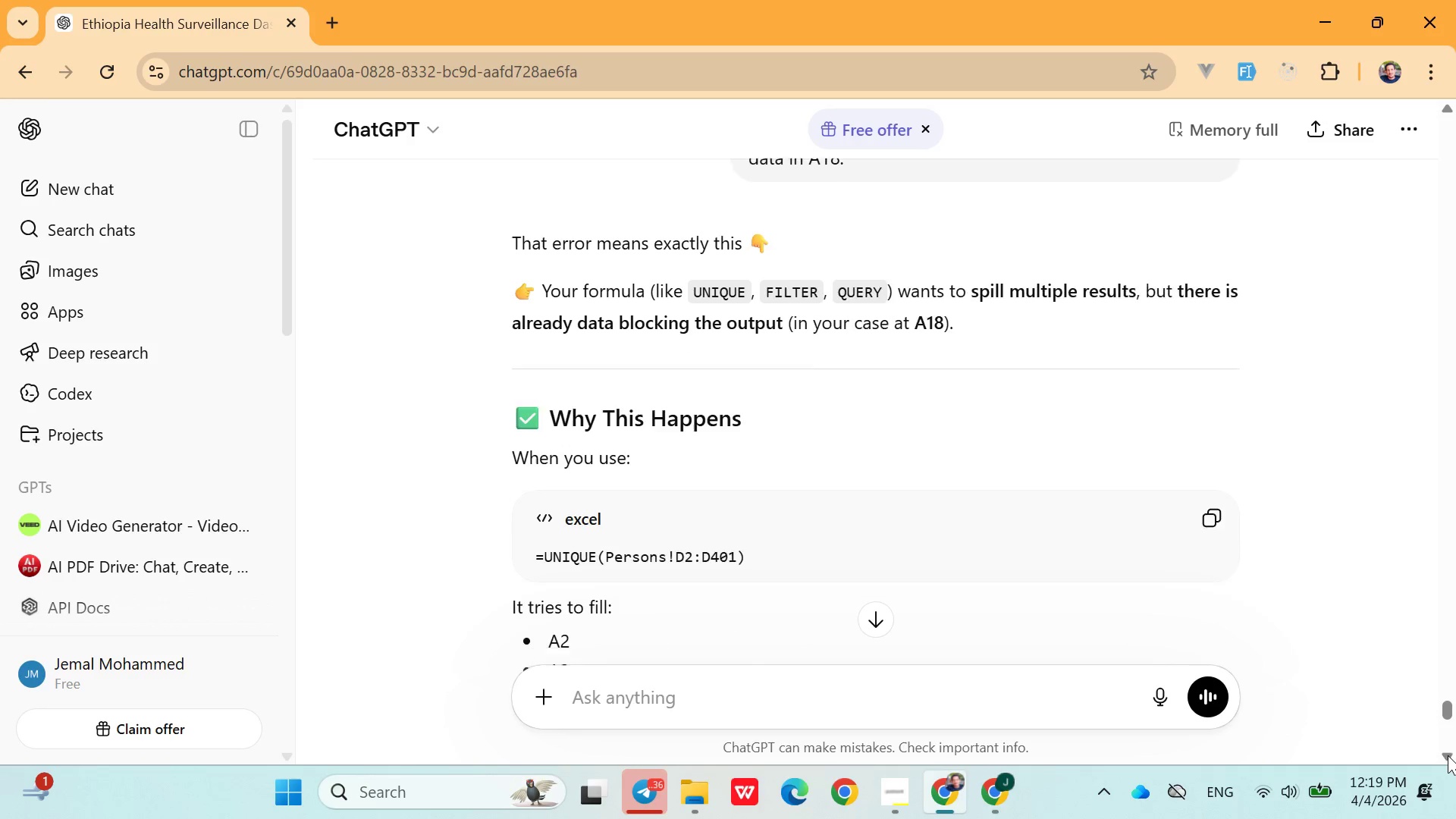 
triple_click([1448, 755])
 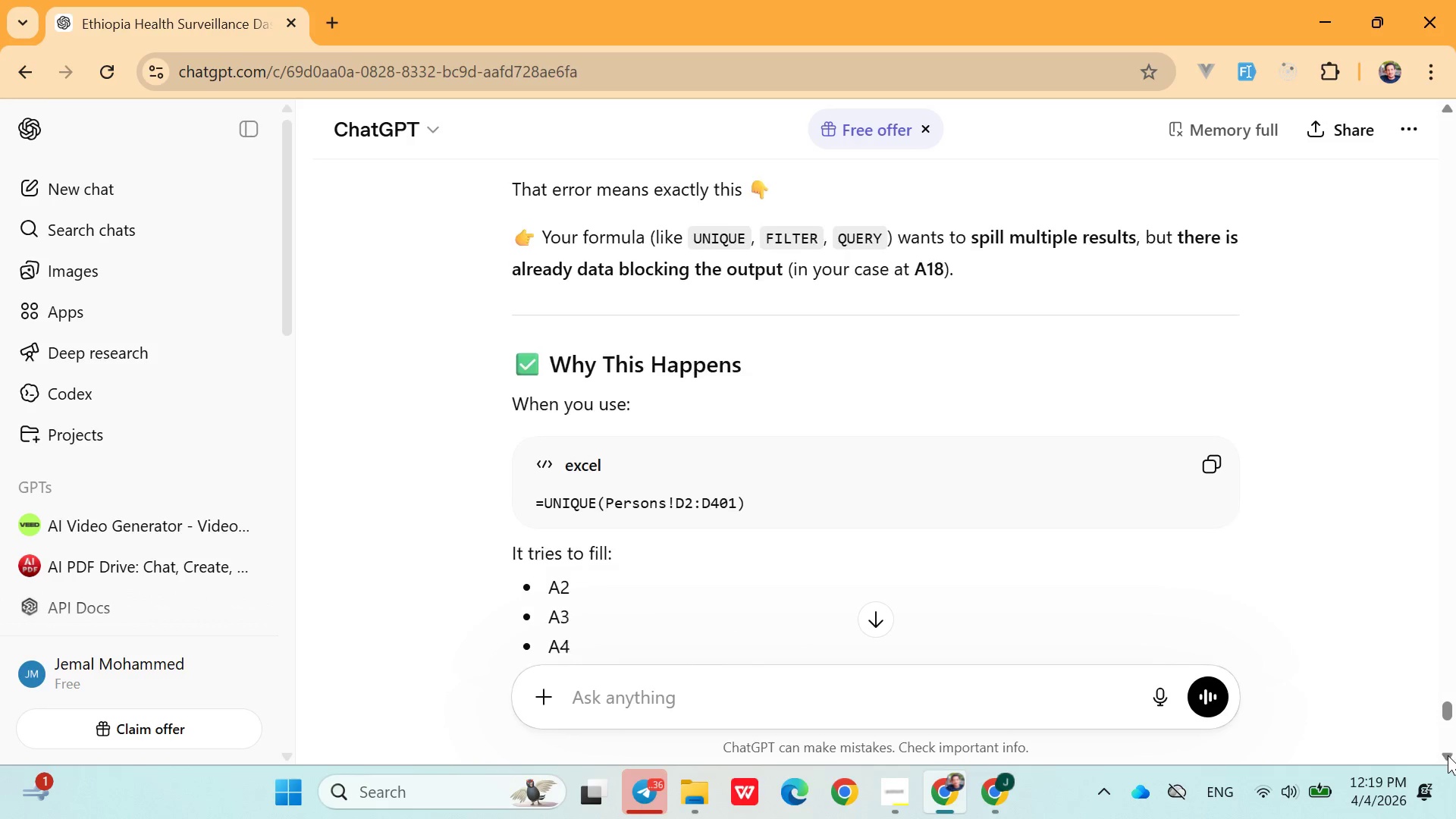 
triple_click([1448, 755])
 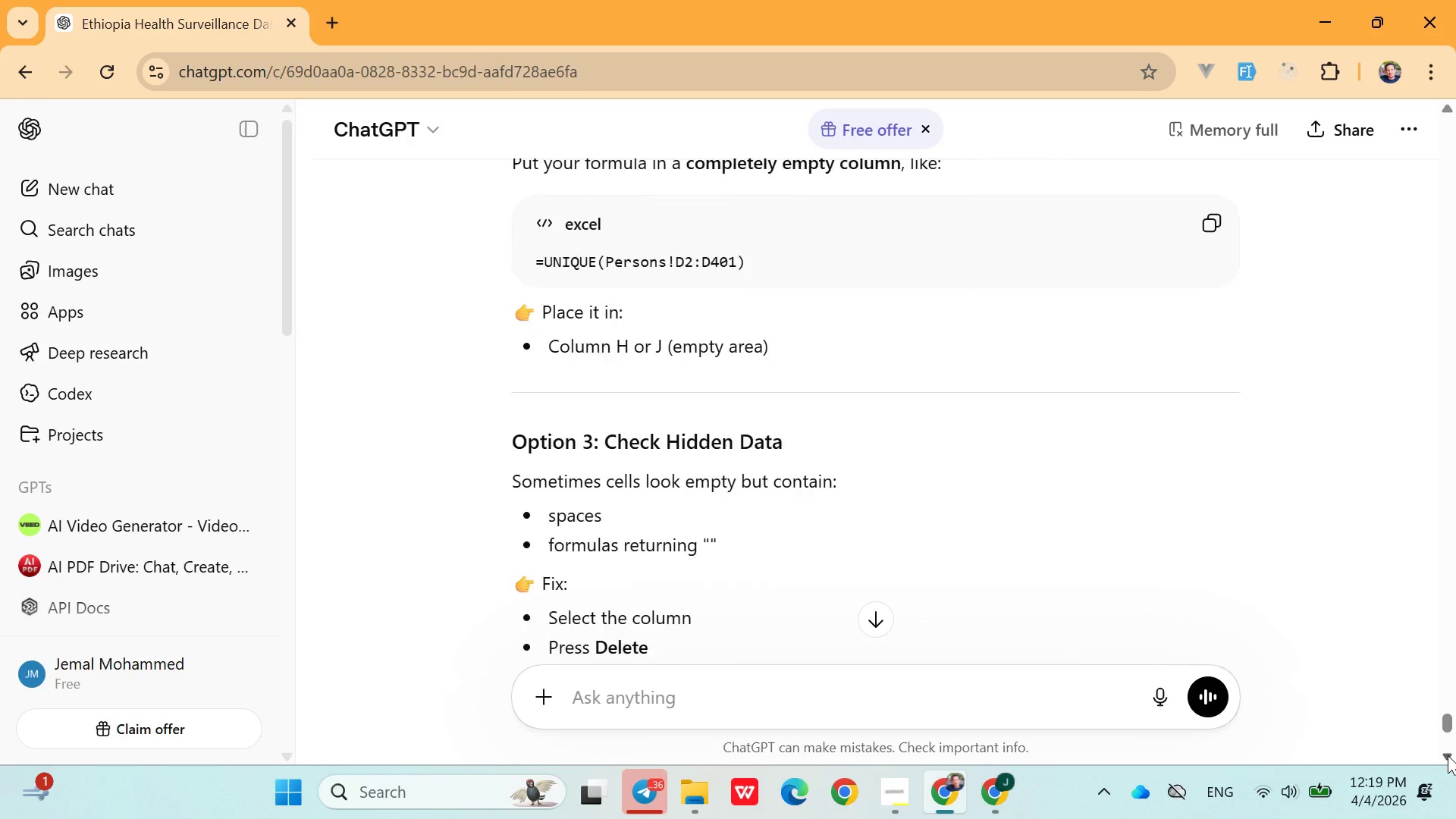 
triple_click([1448, 755])
 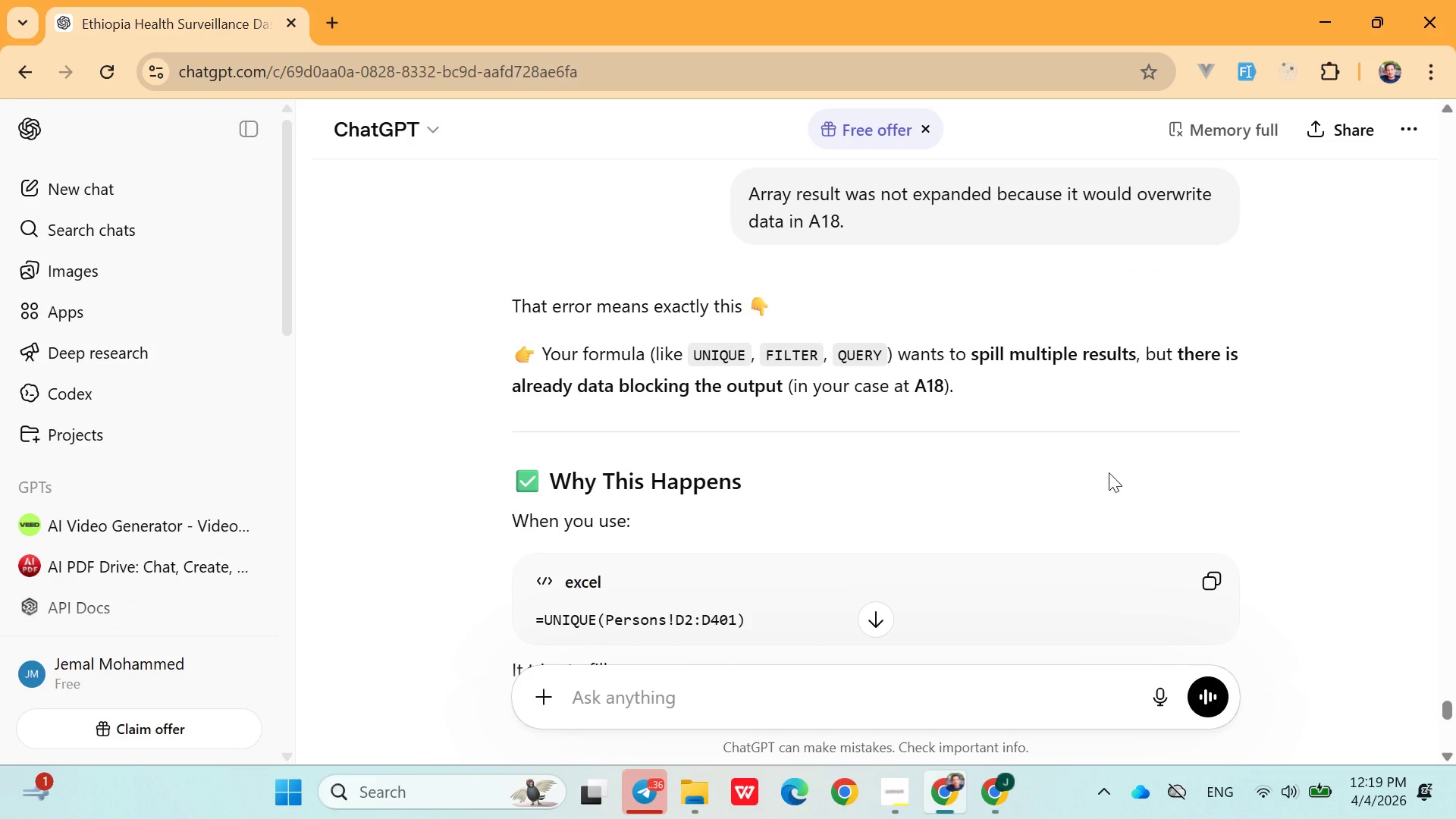 
left_click([1105, 469])
 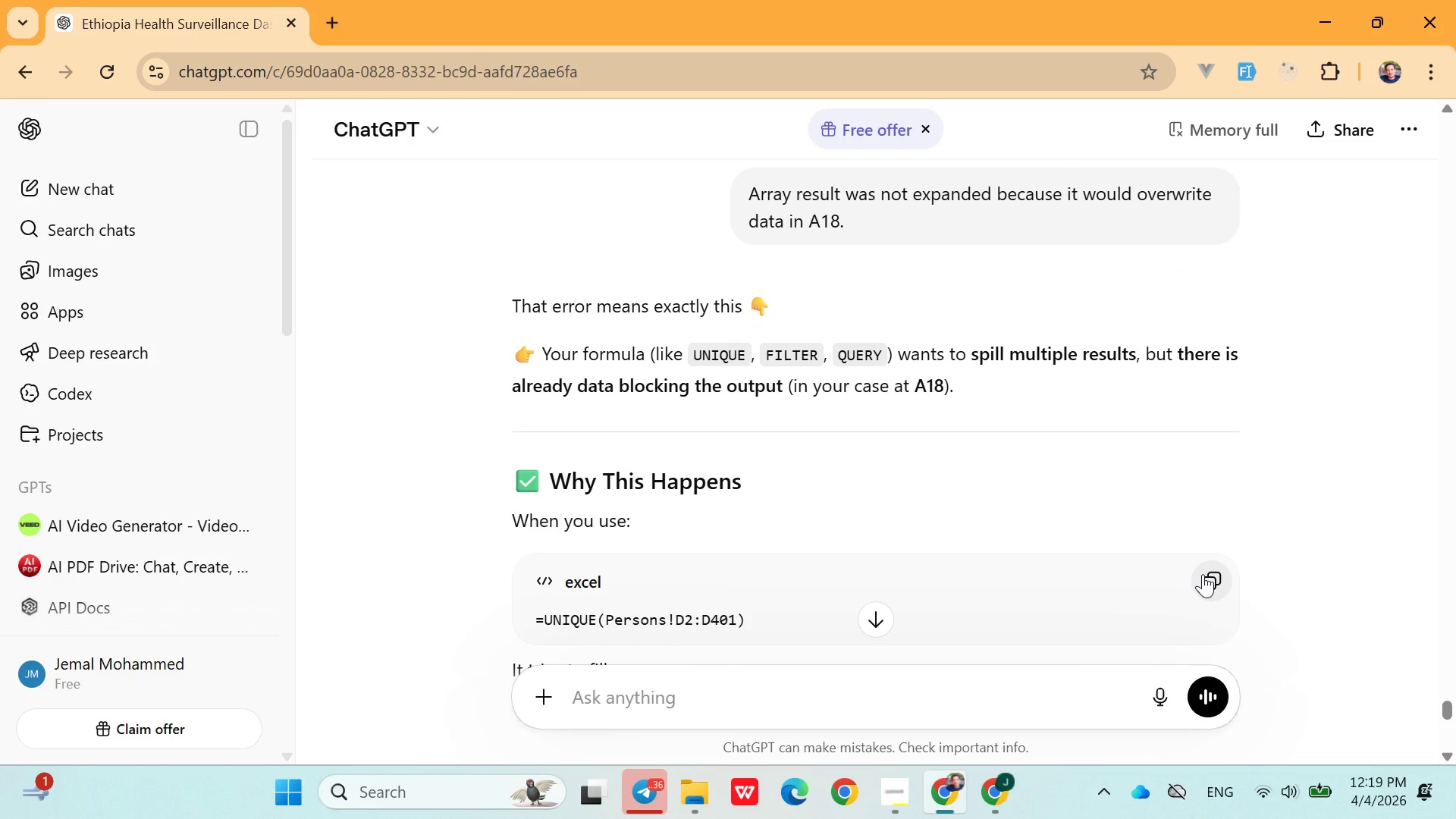 
left_click([1203, 574])
 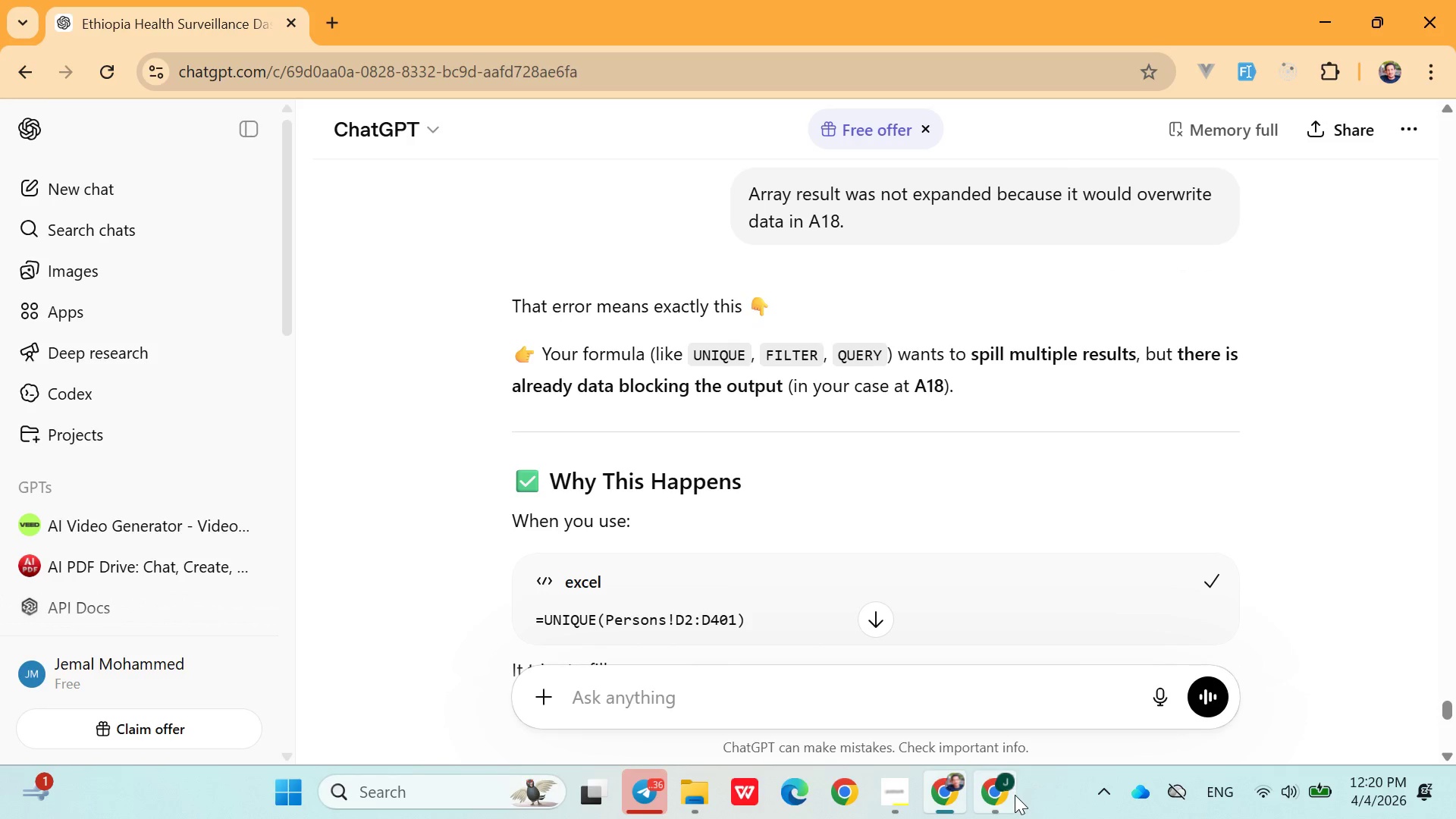 
left_click([1015, 795])
 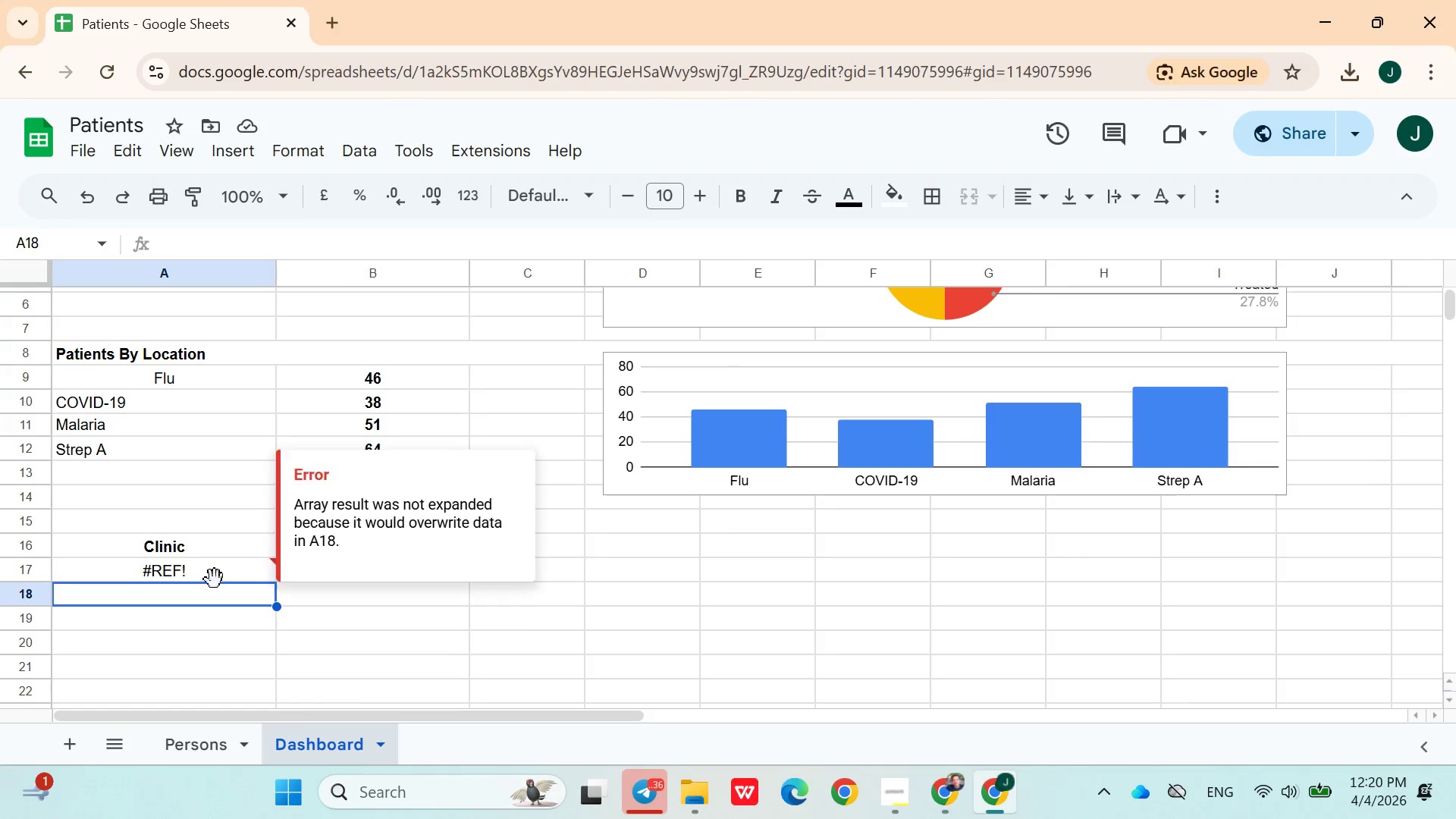 
double_click([212, 576])
 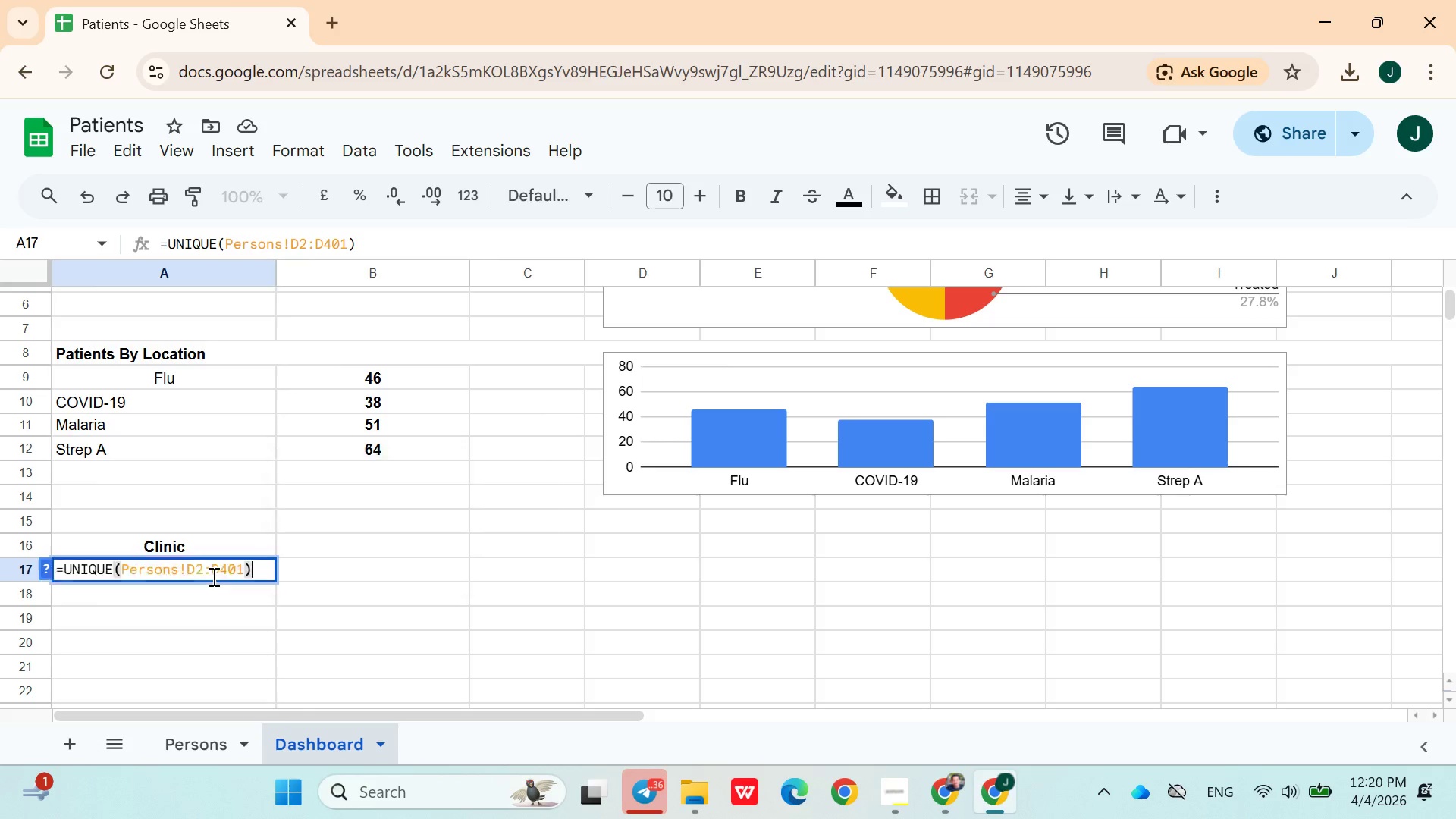 
triple_click([212, 576])
 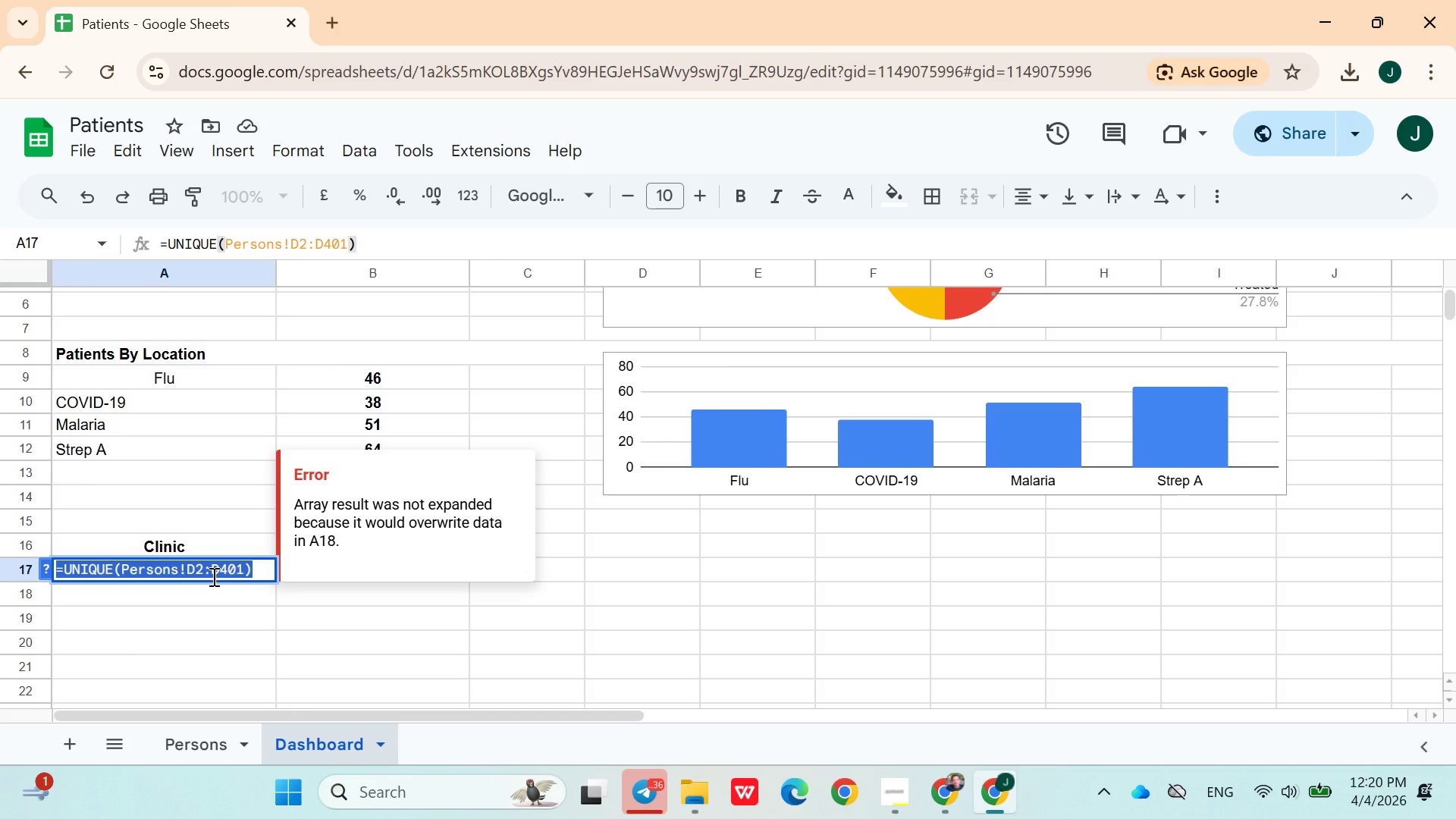 
key(Control+V)
 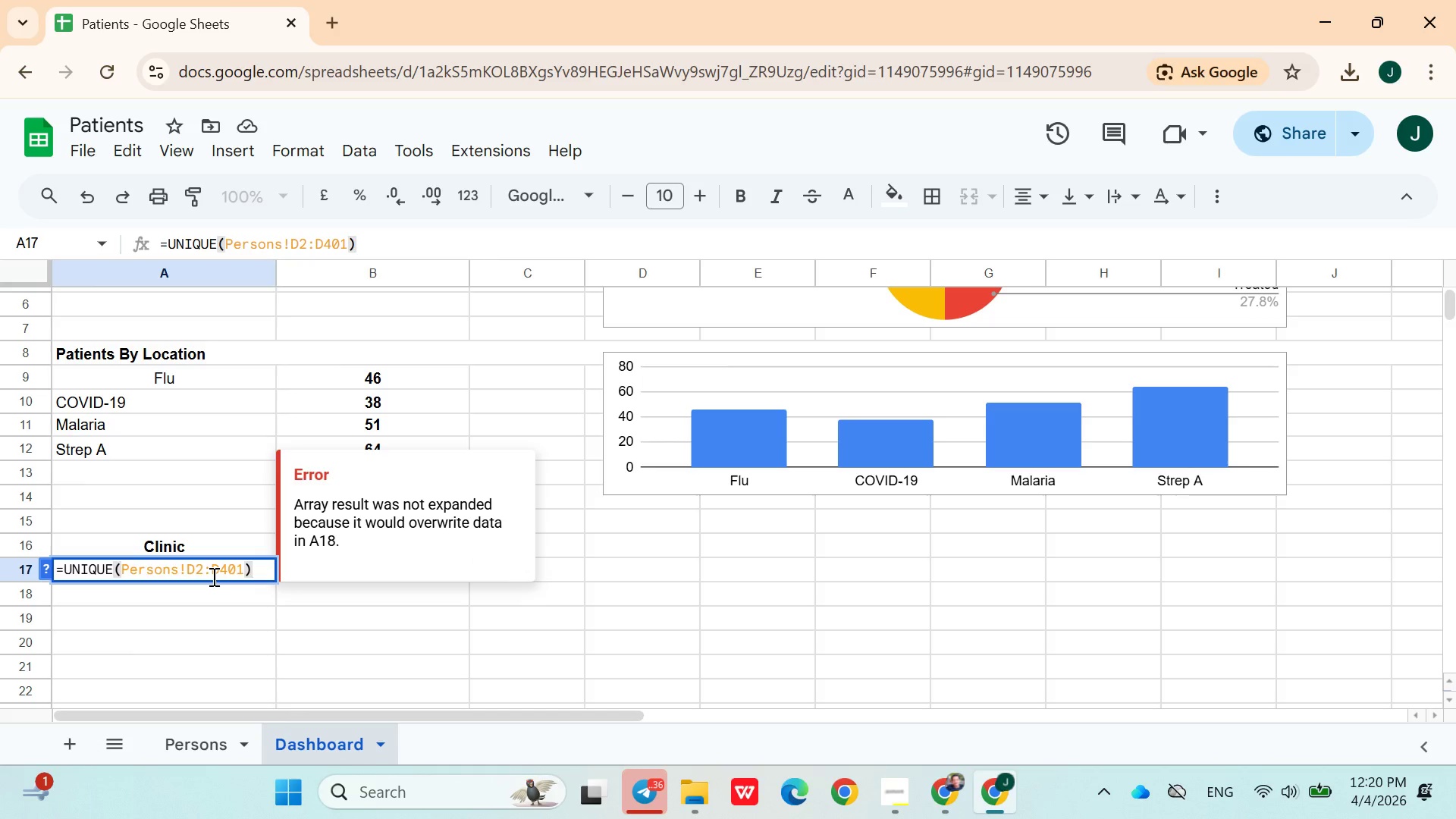 
key(Enter)
 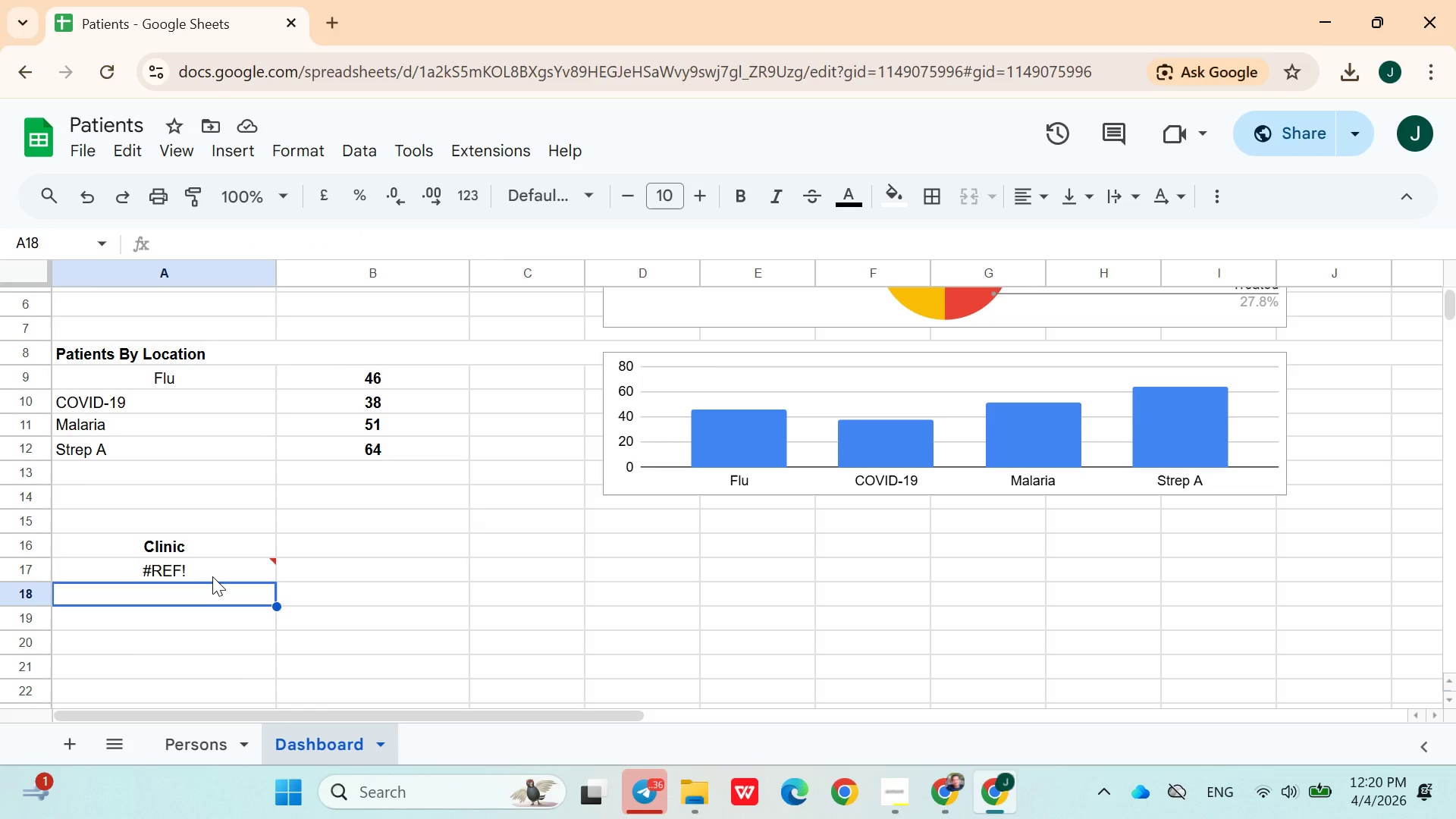 
wait(5.73)
 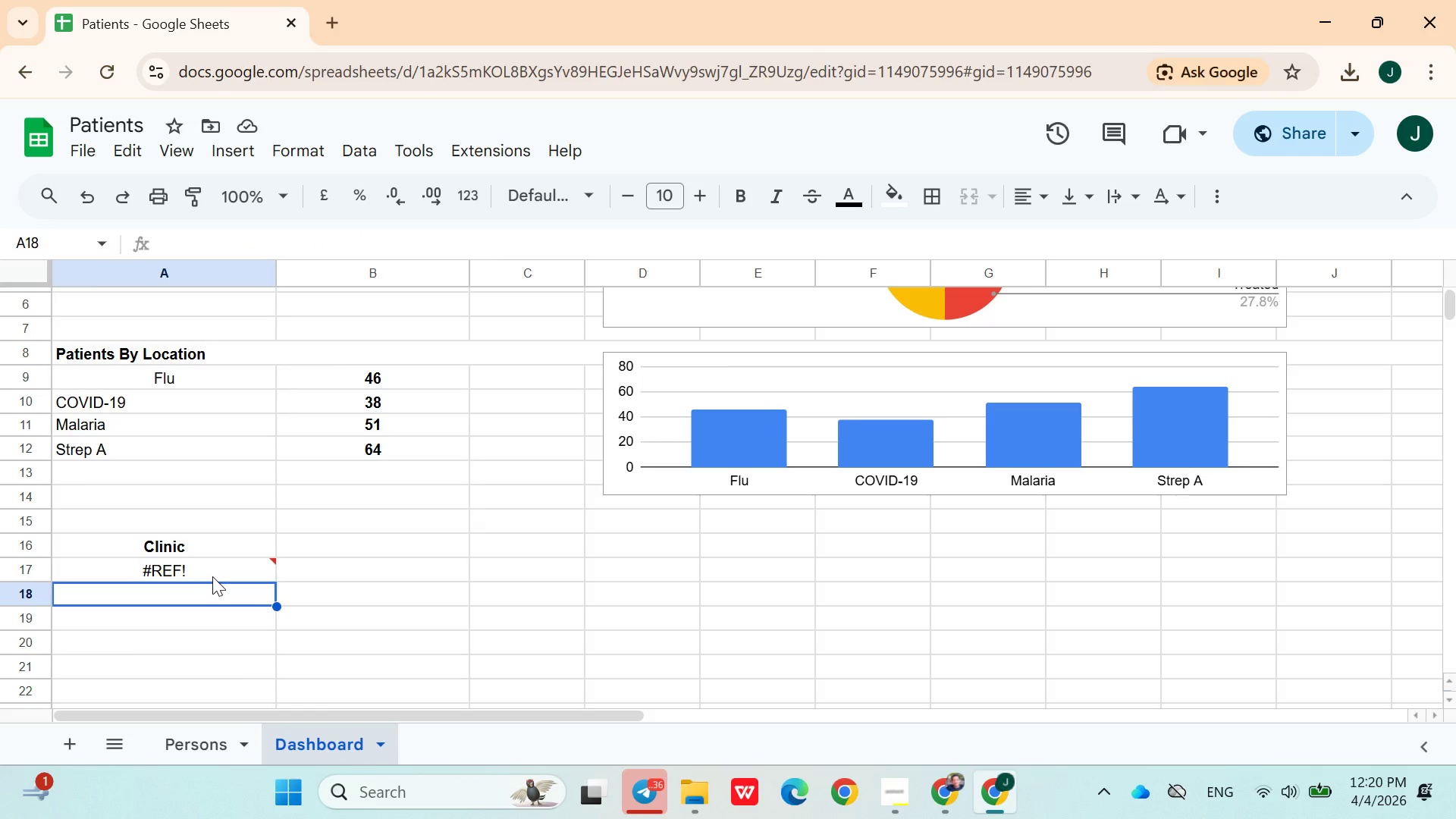 
mouse_move([199, 563])
 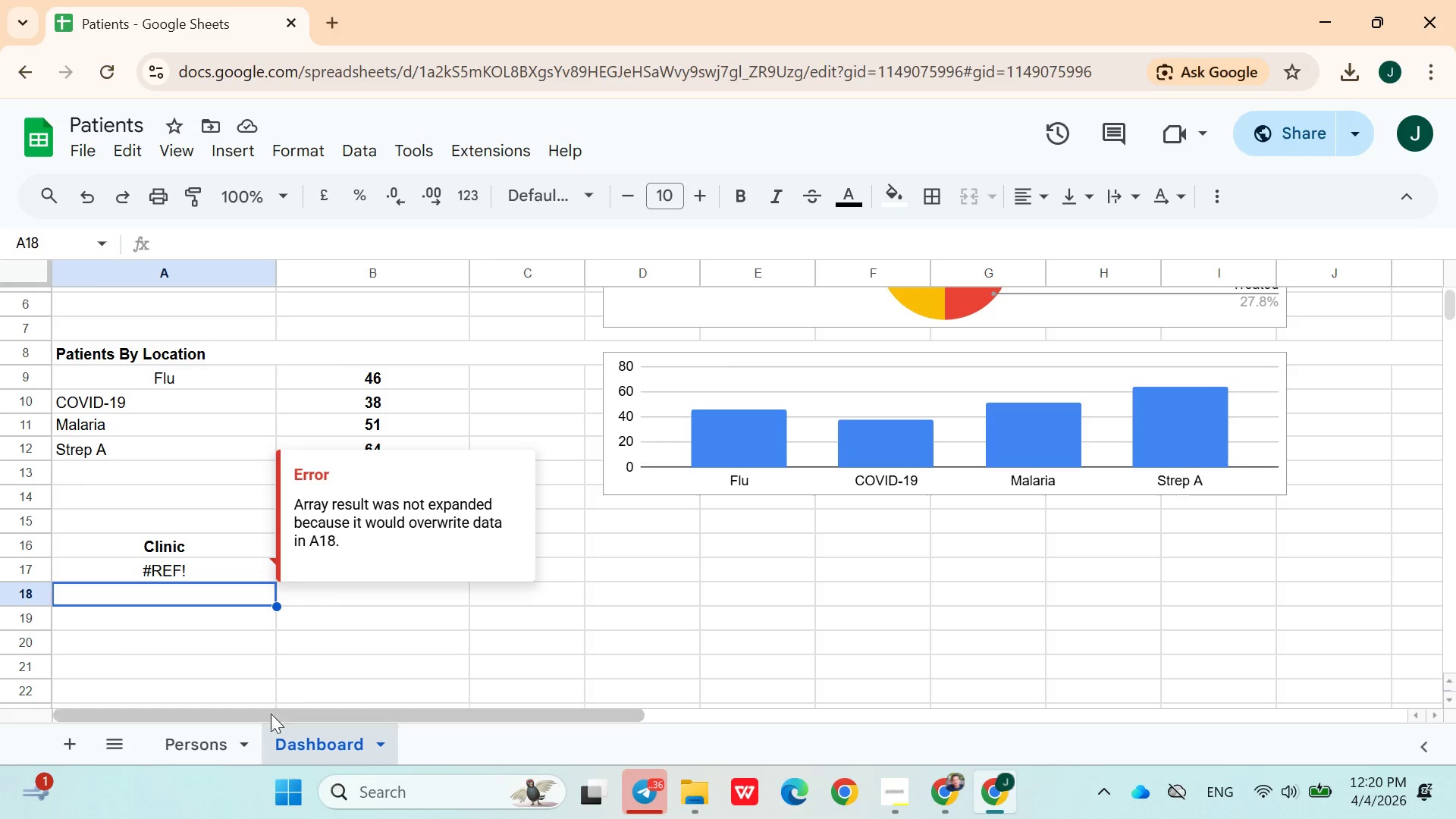 
left_click([207, 741])
 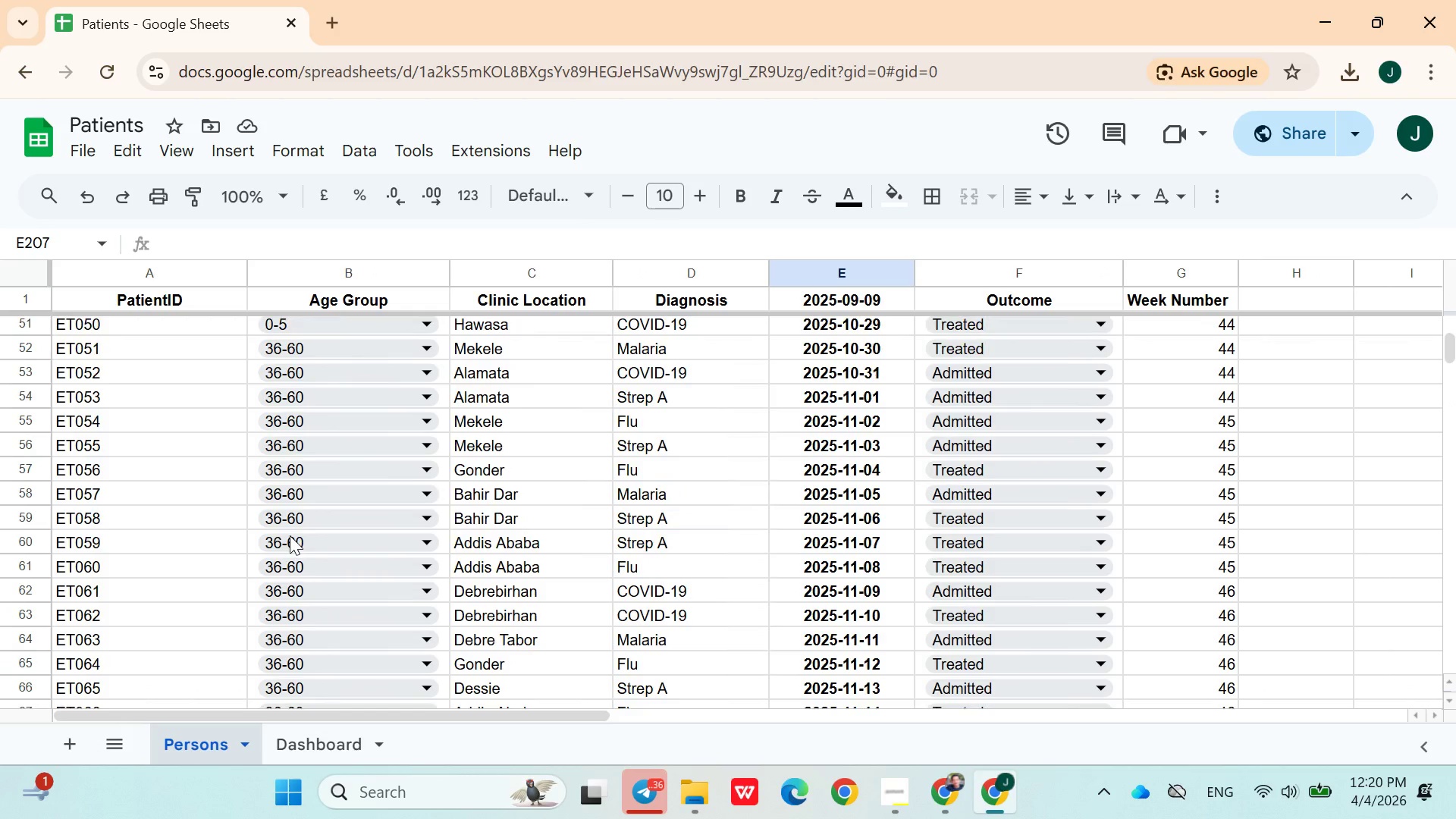 
left_click_drag(start_coordinate=[290, 535], to_coordinate=[52, 441])
 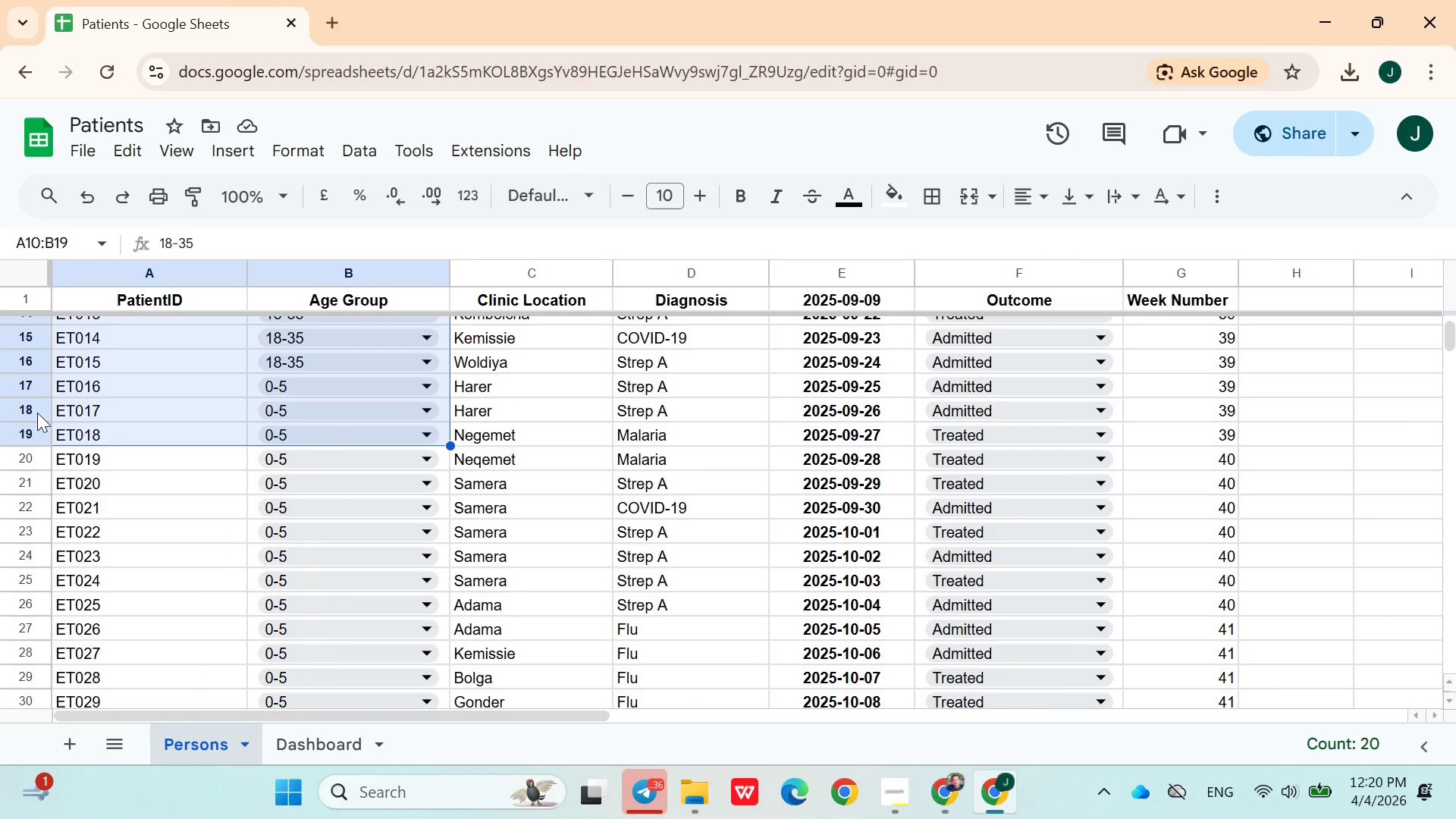 
left_click([52, 441])
 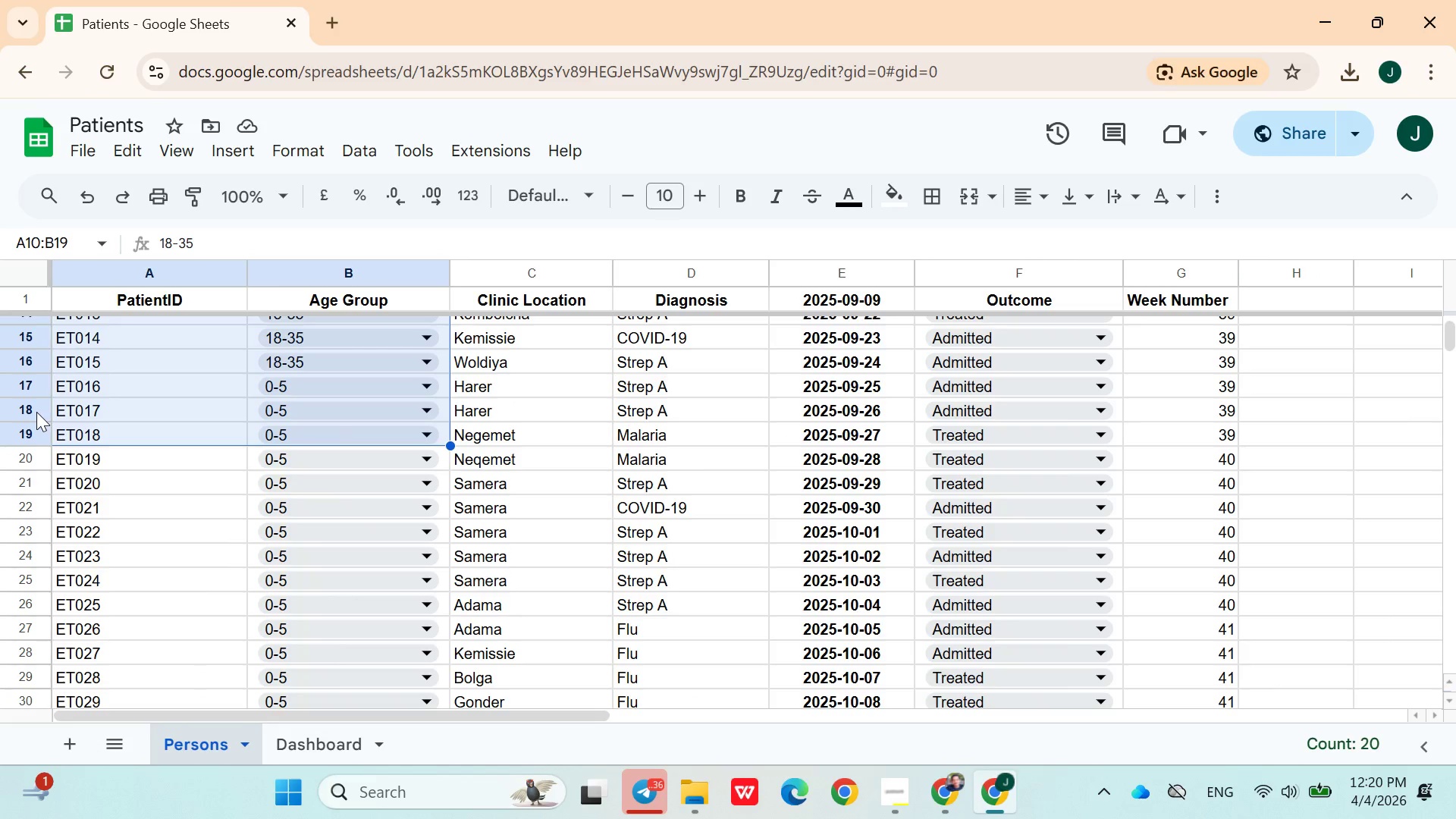 
left_click([35, 410])
 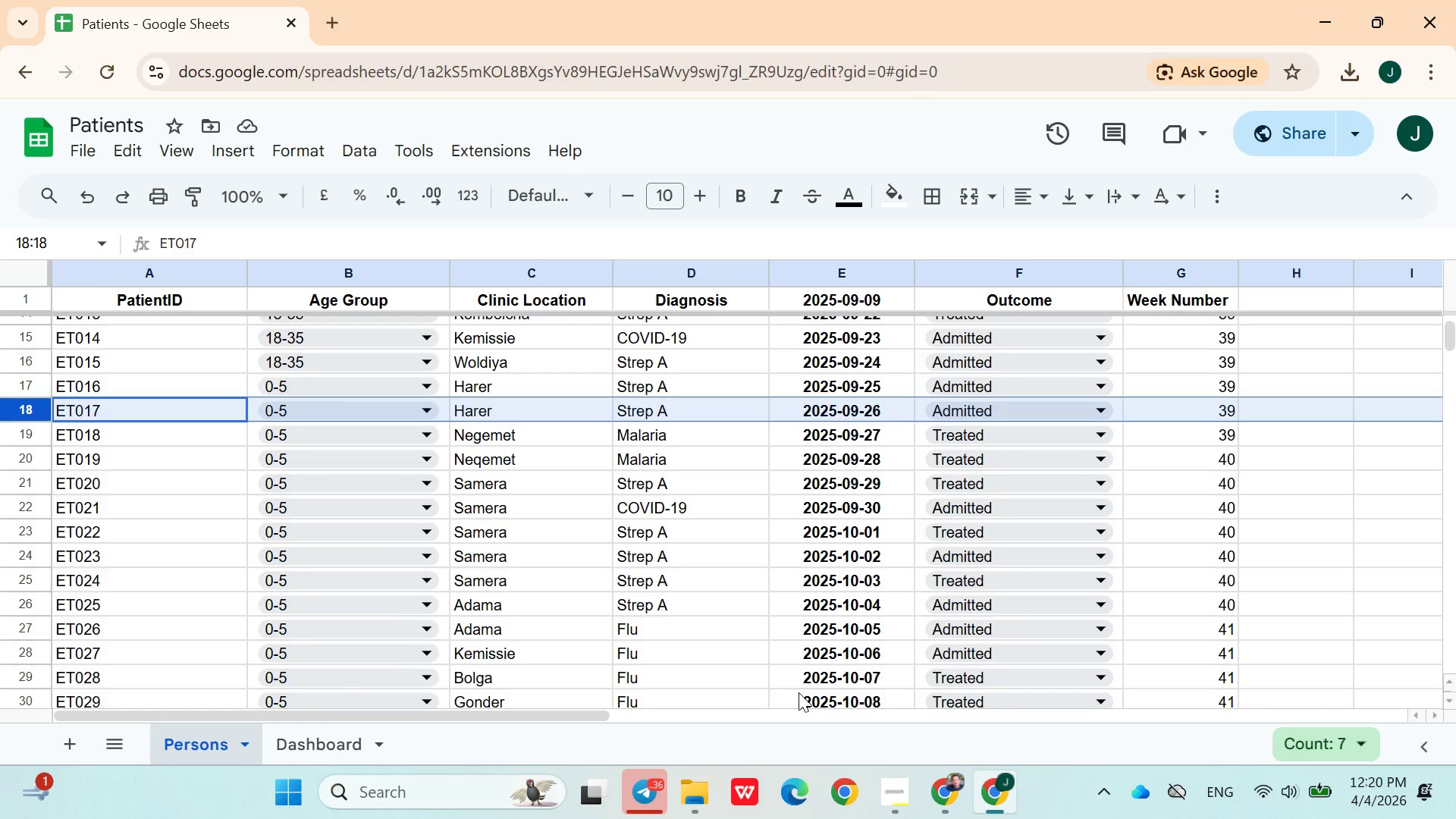 
wait(22.17)
 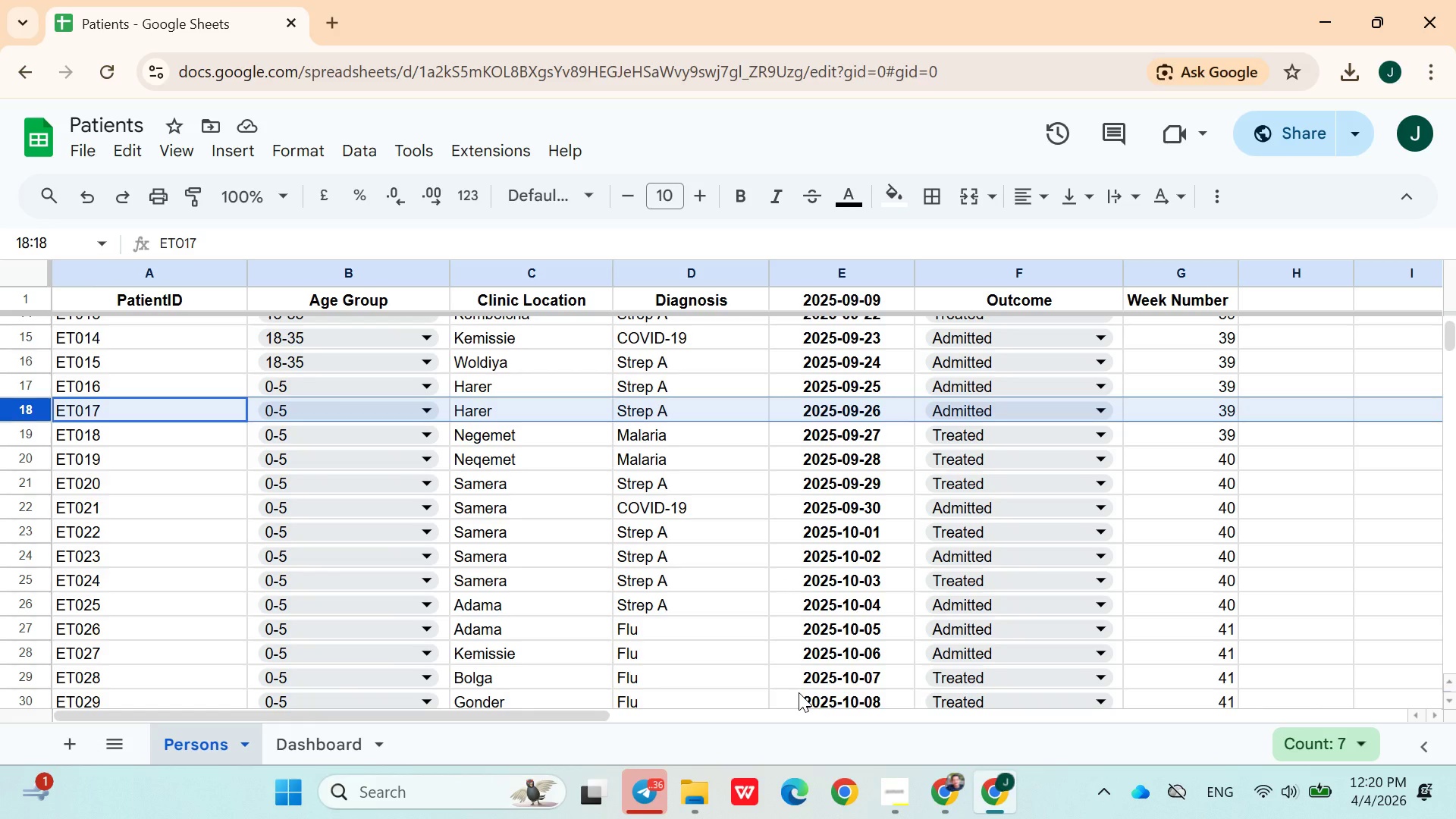 
left_click([958, 623])
 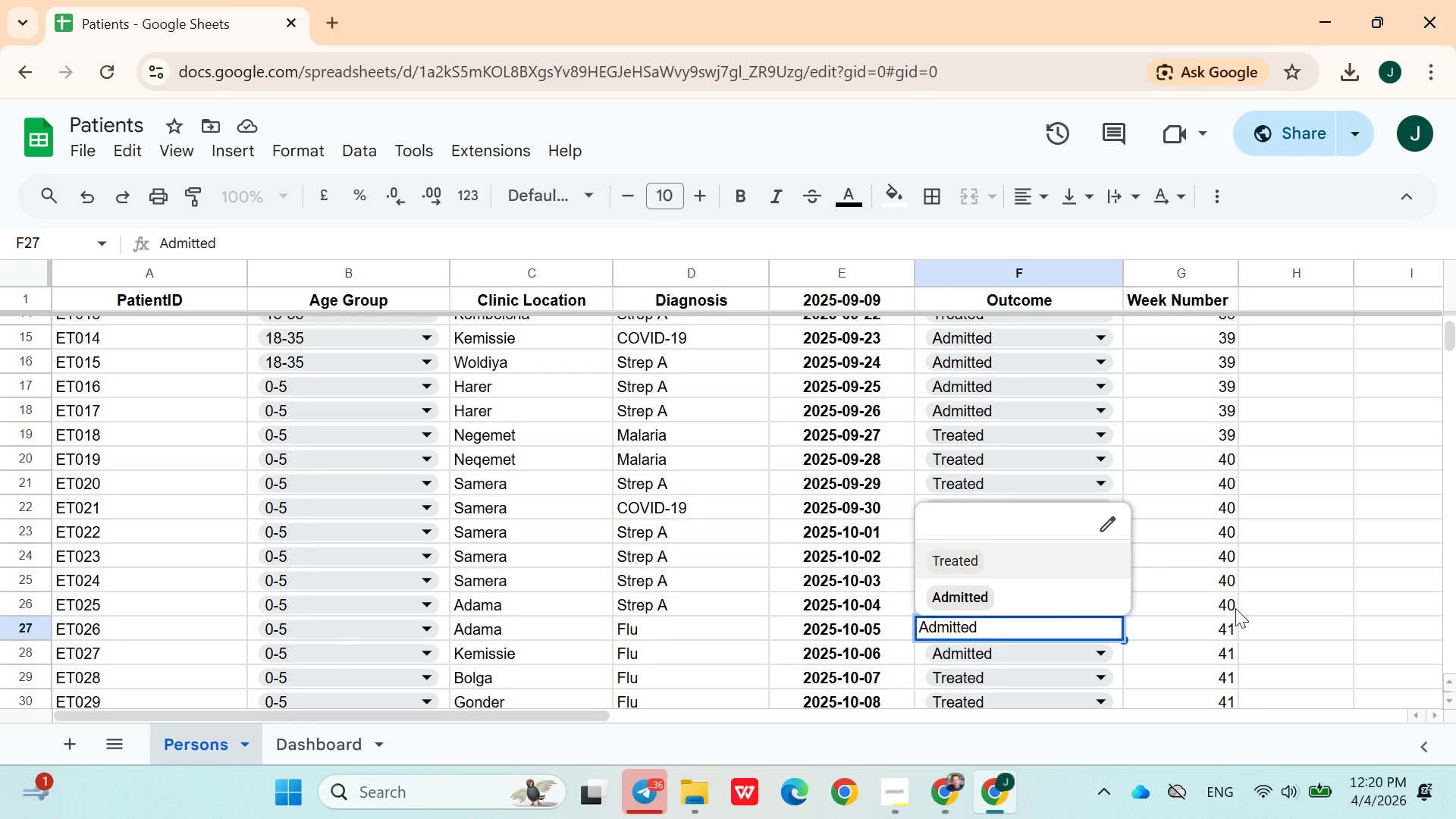 
left_click([1267, 613])
 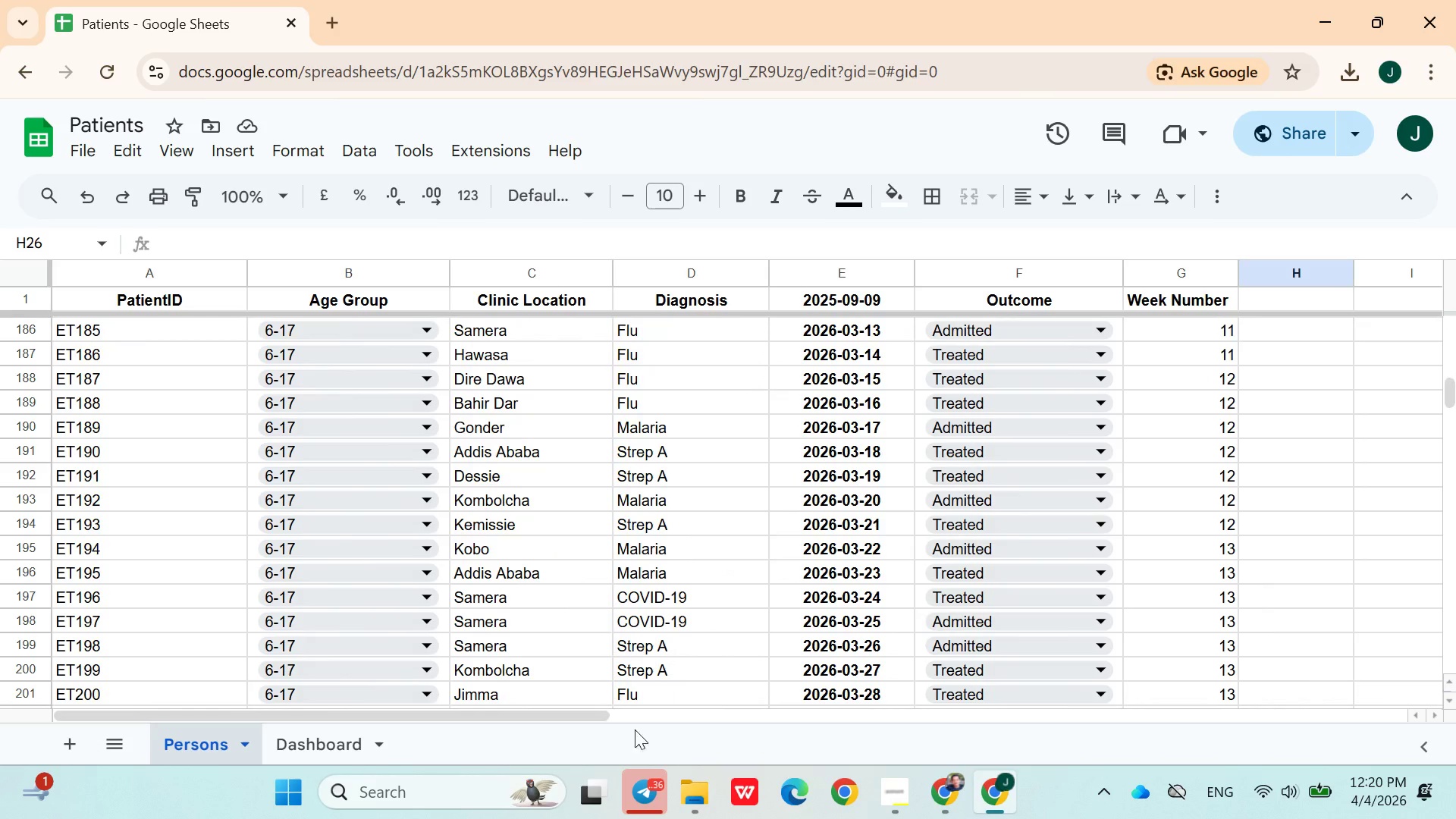 
left_click([306, 740])
 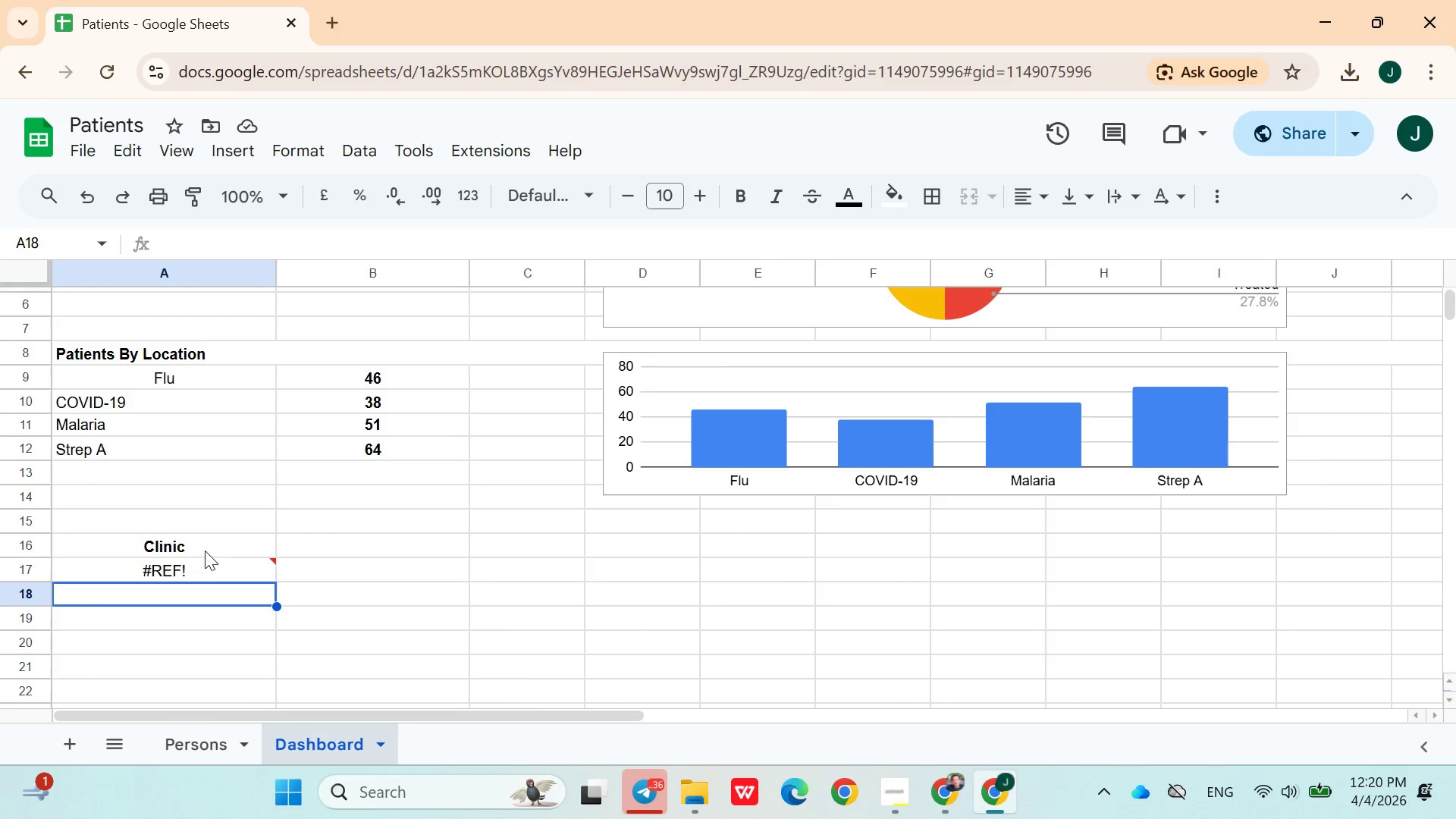 
left_click([192, 547])
 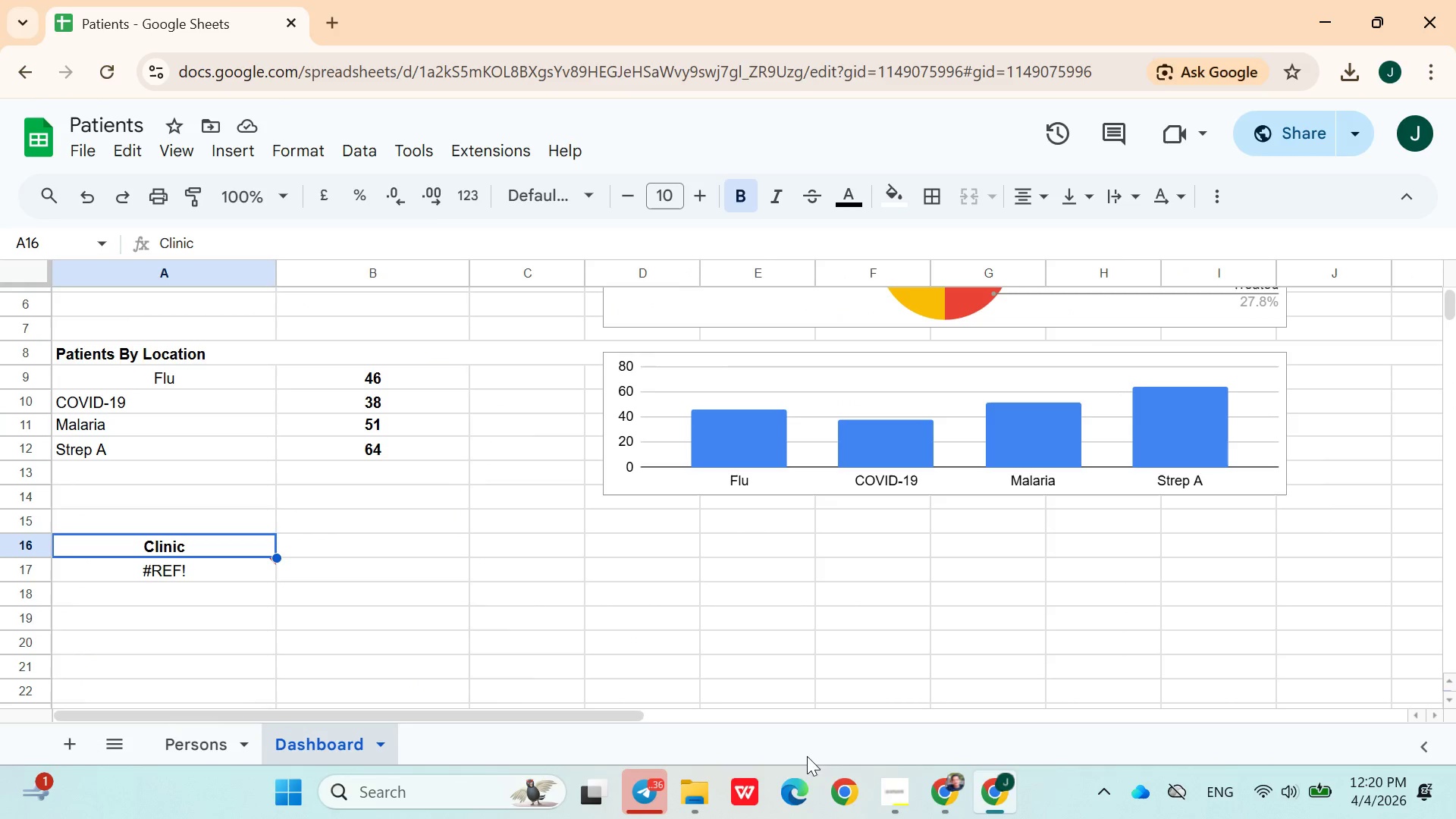 
left_click([940, 786])
 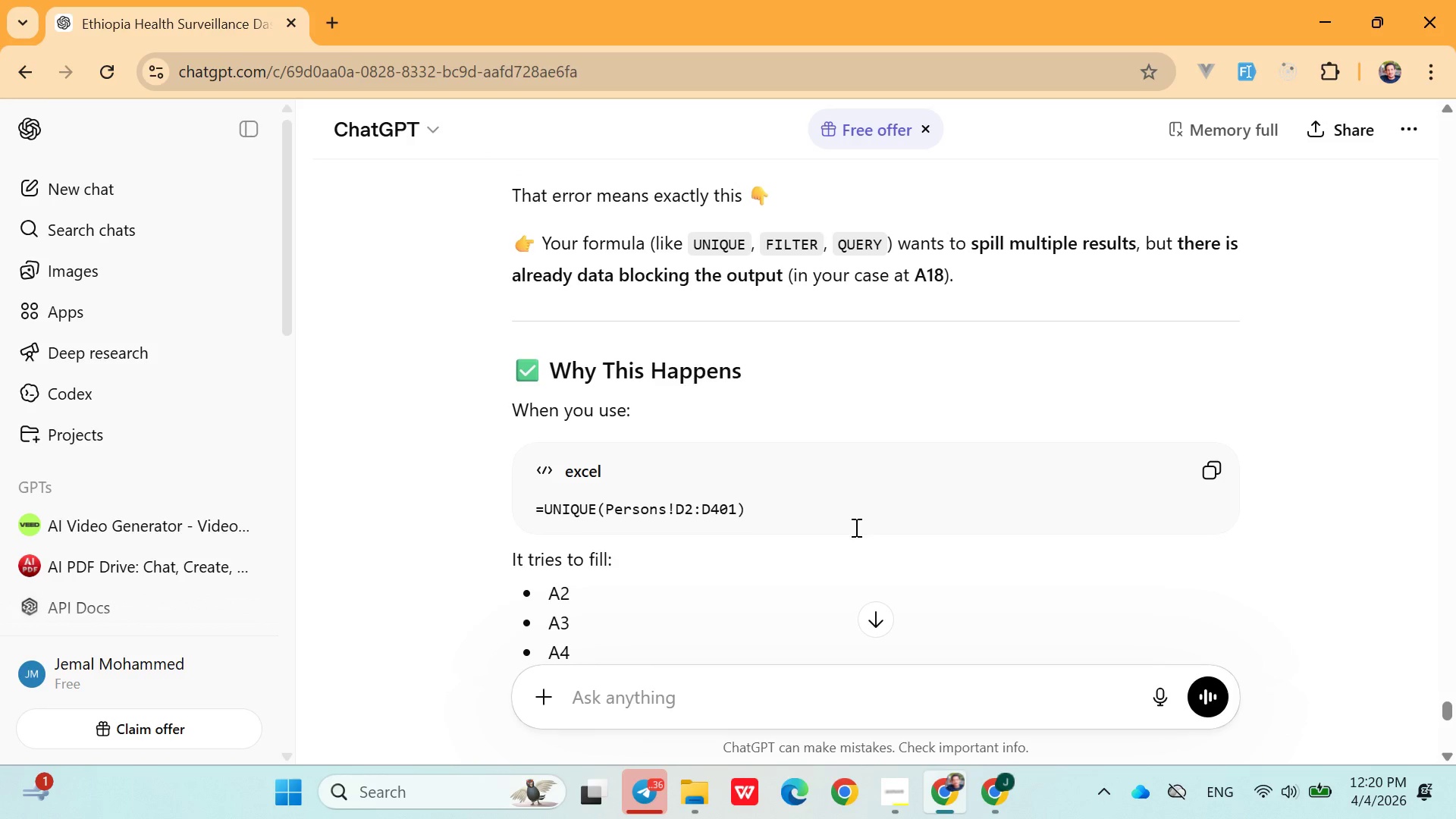 
wait(9.61)
 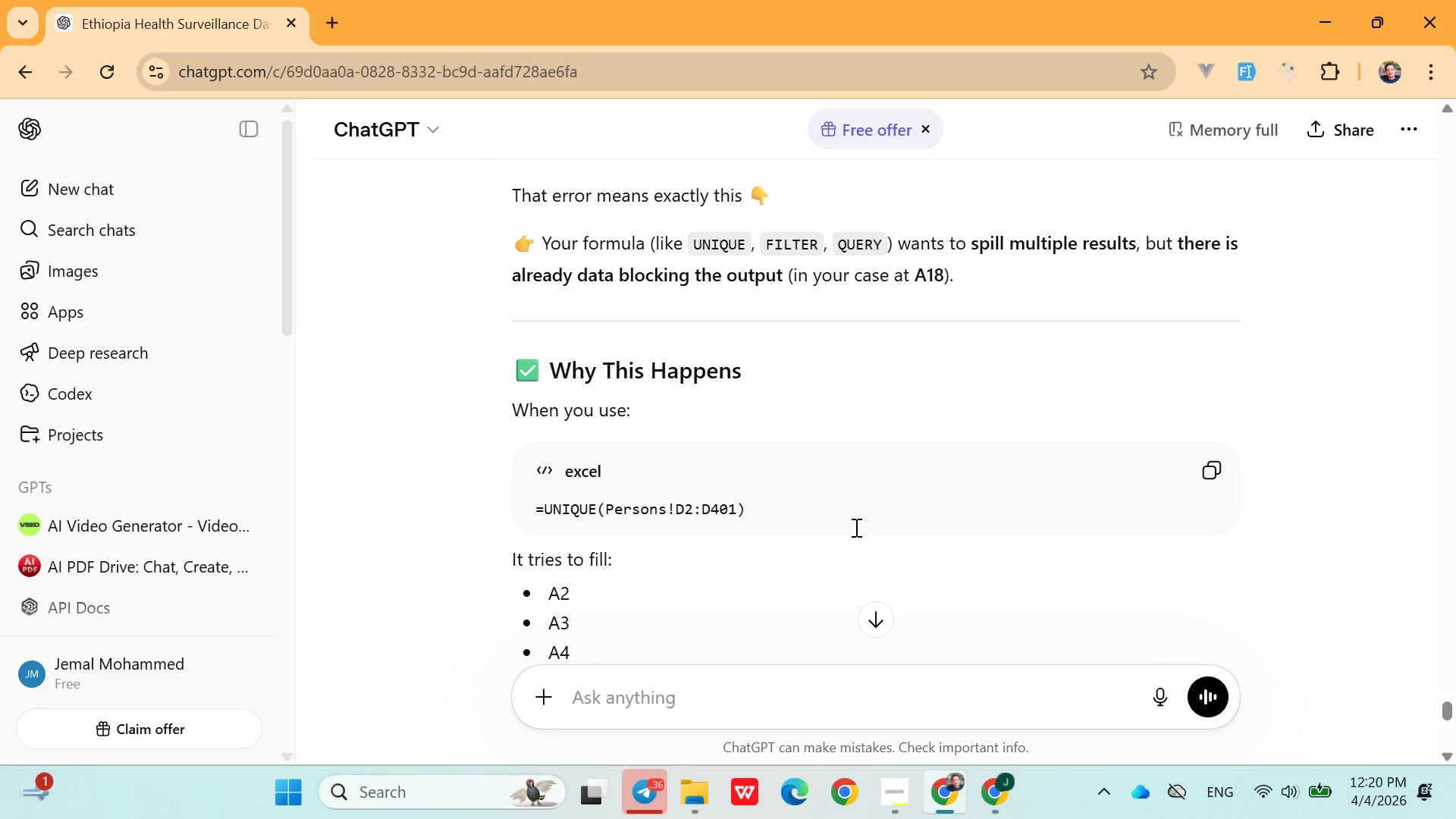 
left_click([1112, 541])
 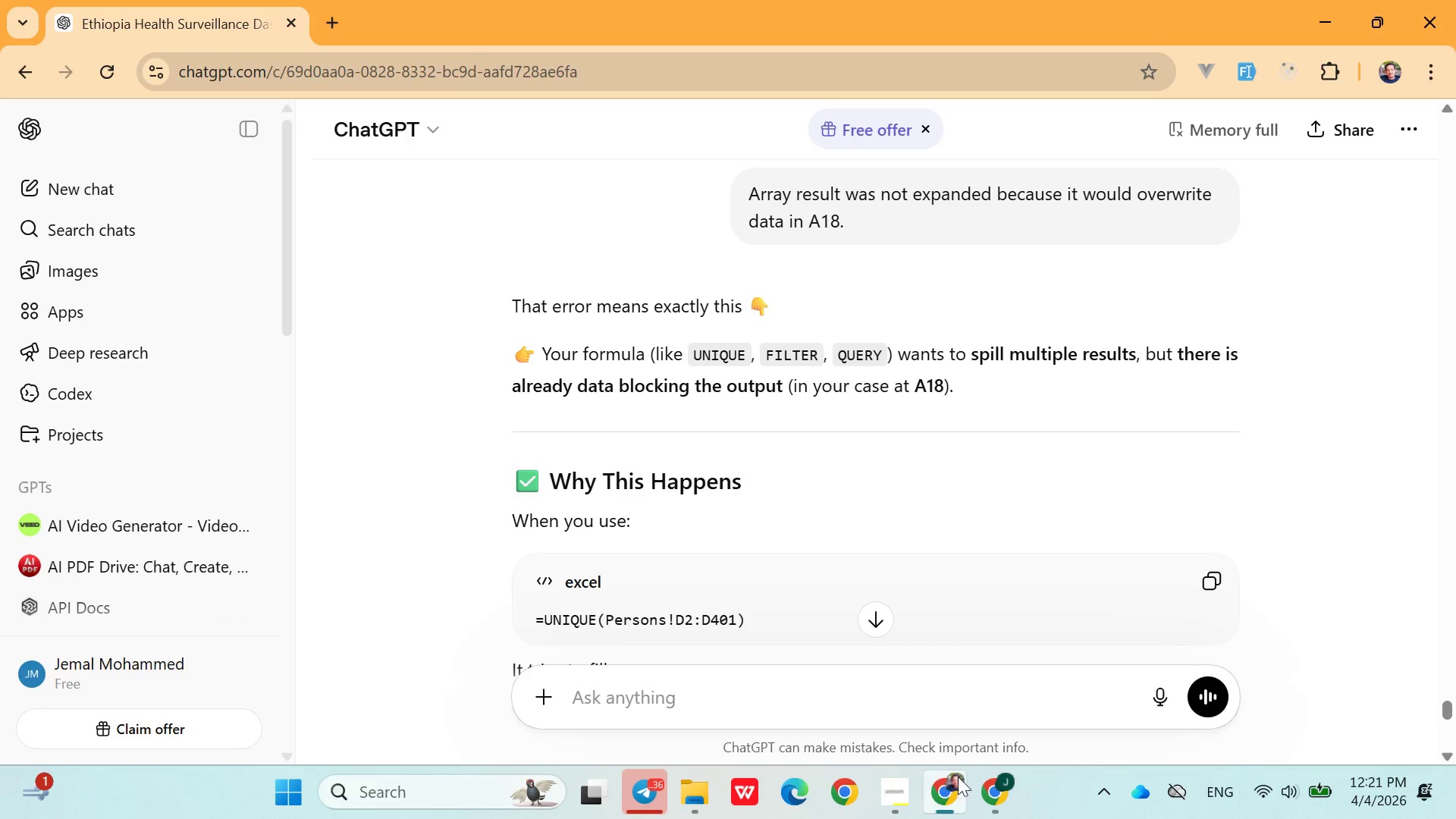 
left_click([986, 787])
 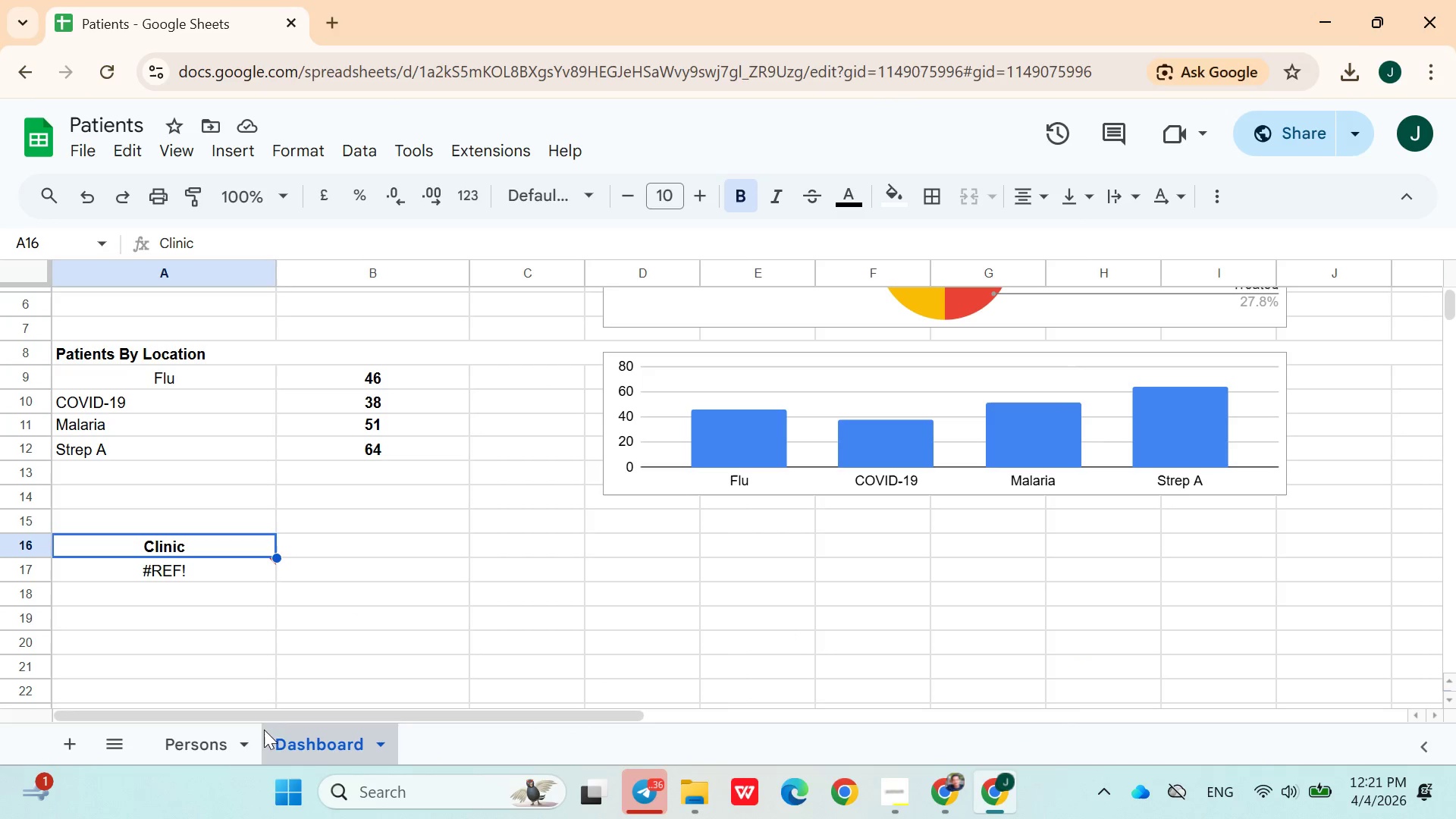 
left_click([201, 746])
 